 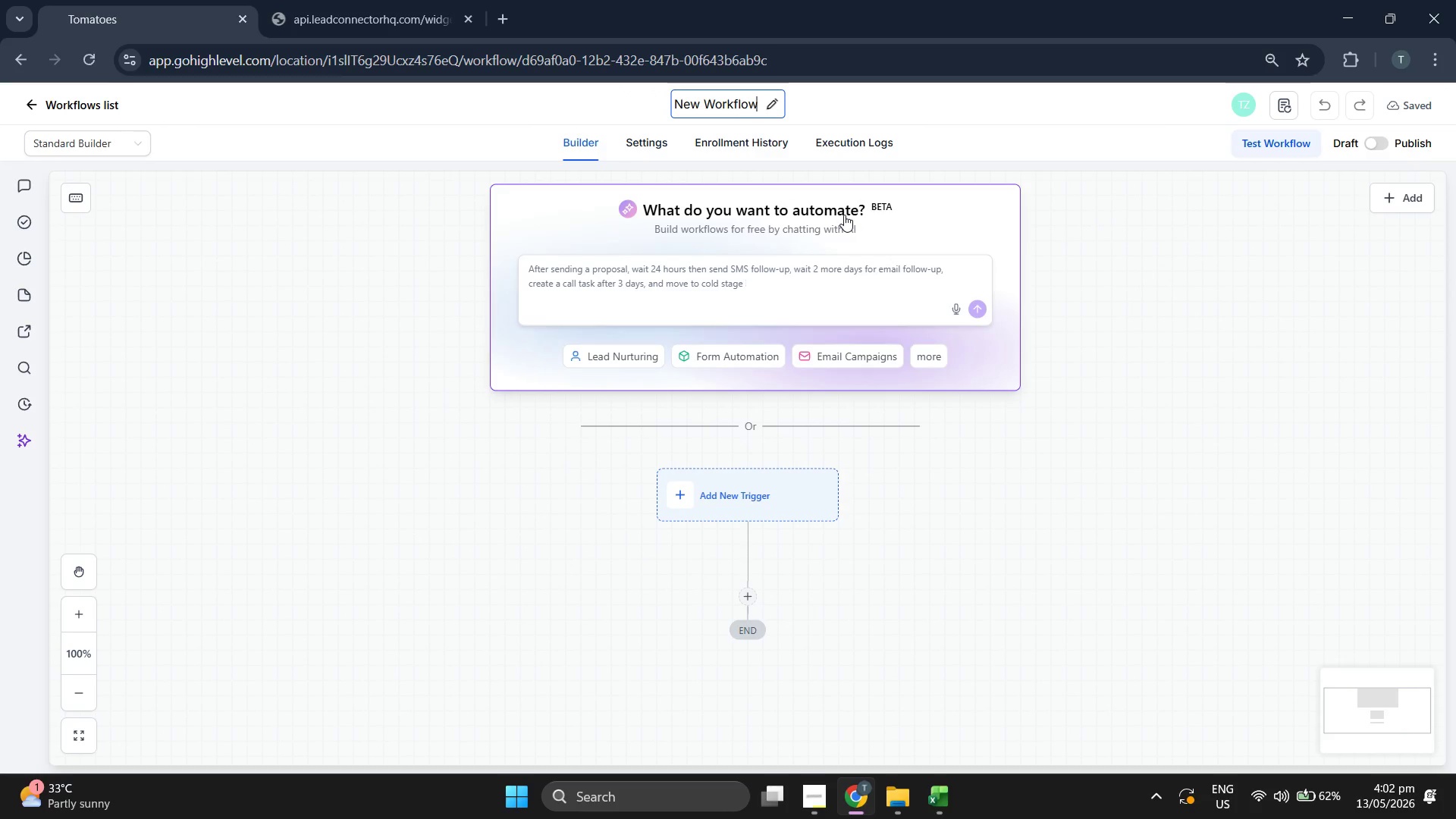 
key(Backspace)
 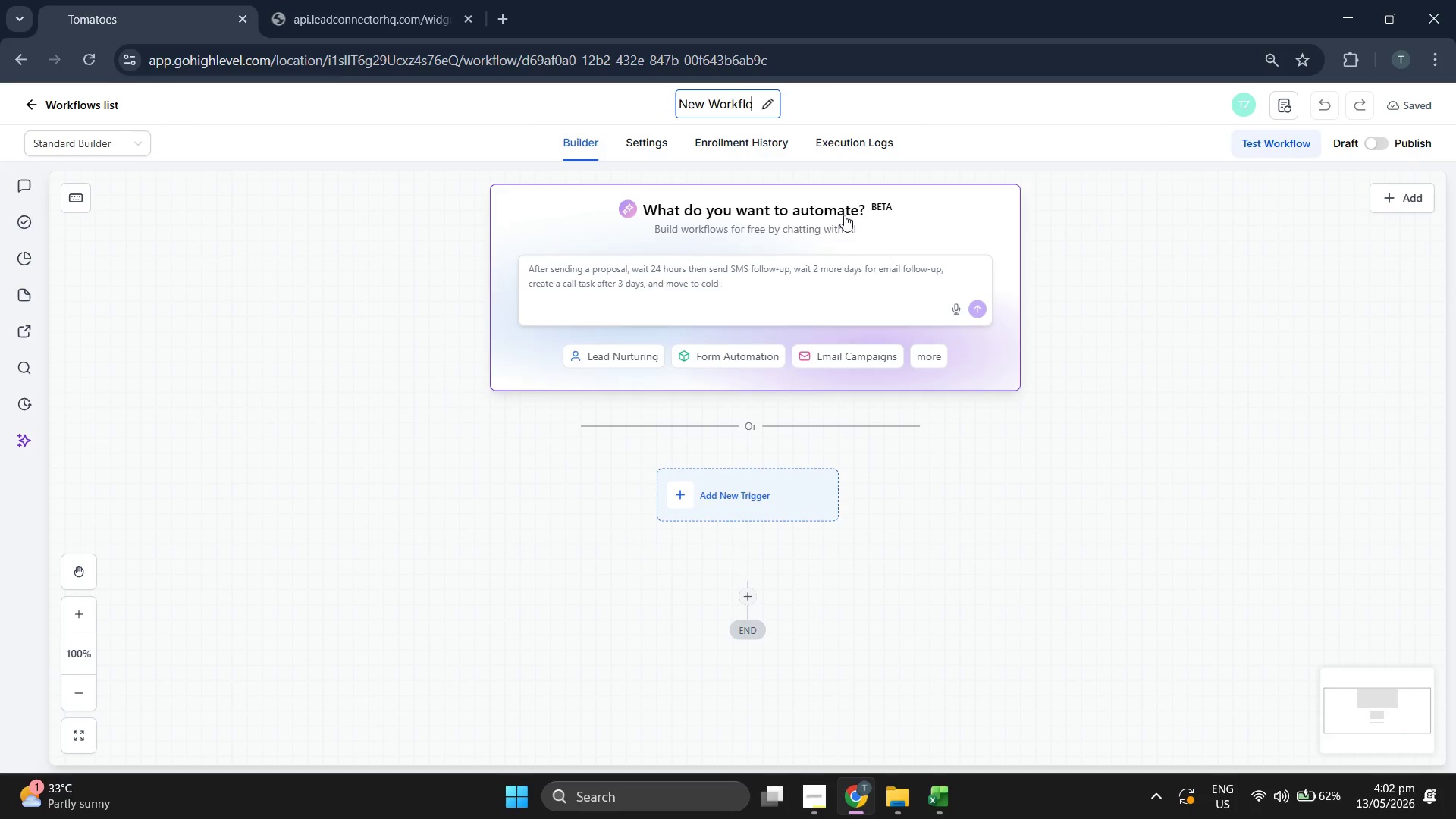 
key(Backspace)
 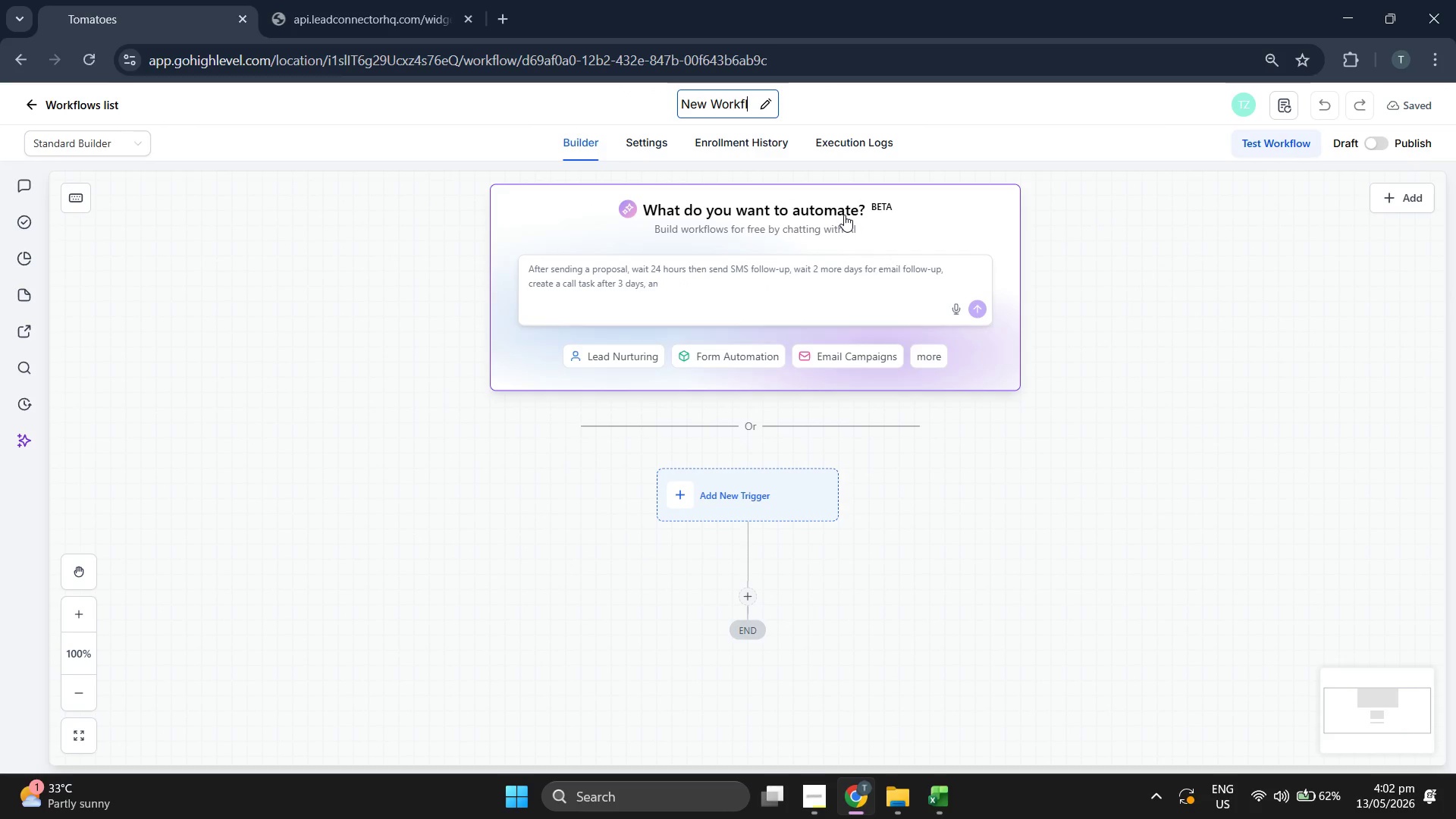 
key(Backspace)
 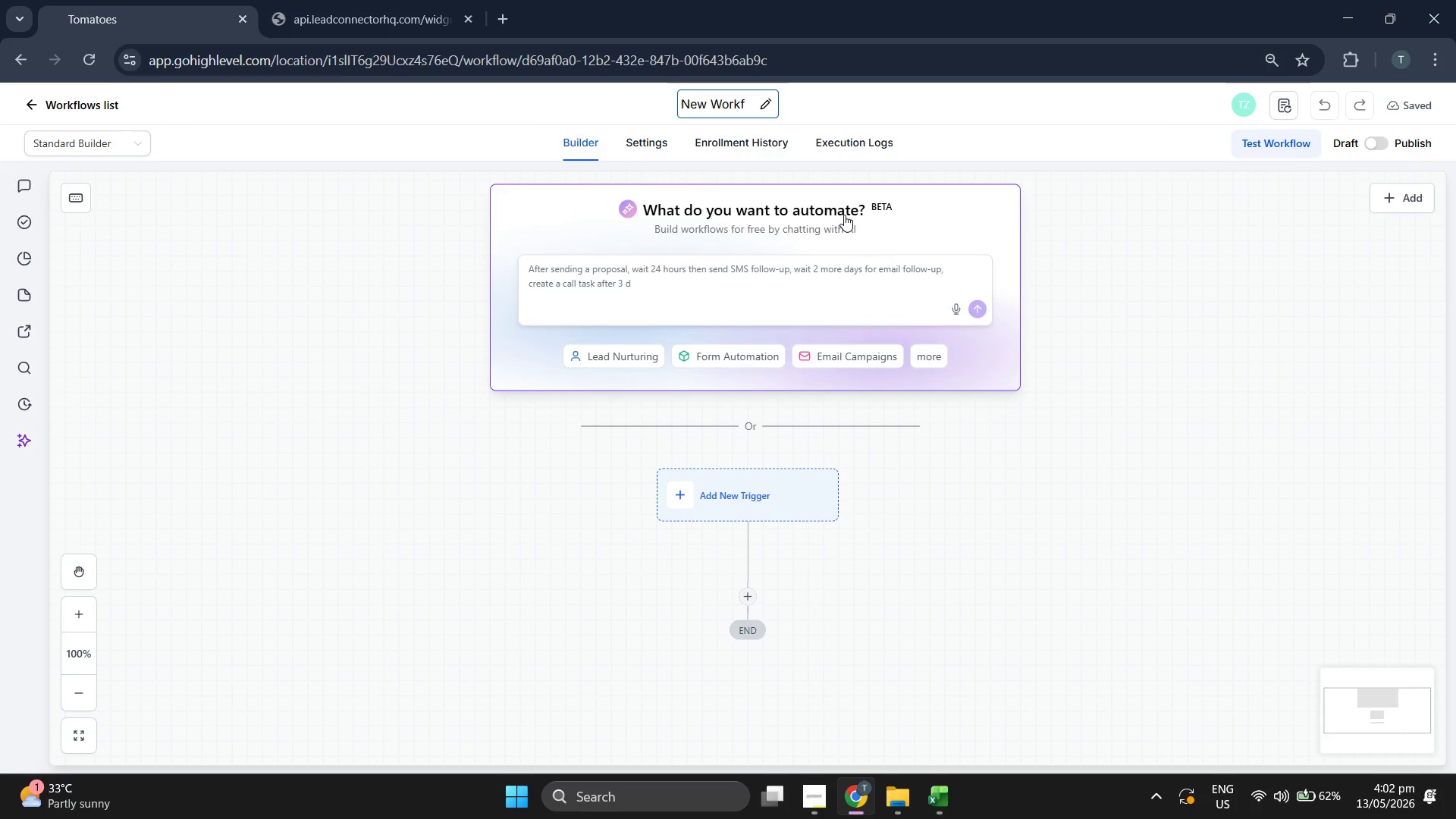 
key(Backspace)
 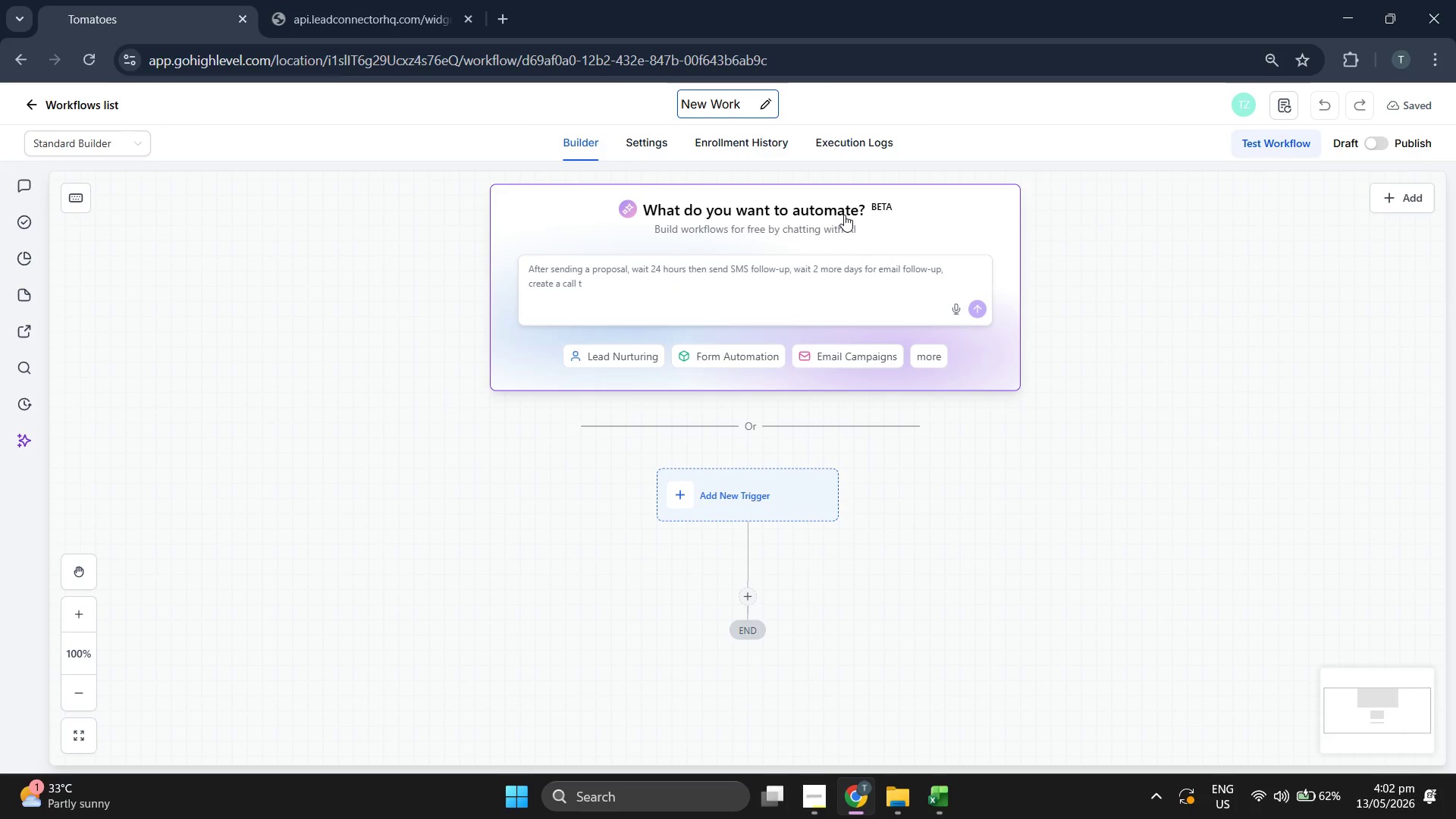 
key(Backspace)
 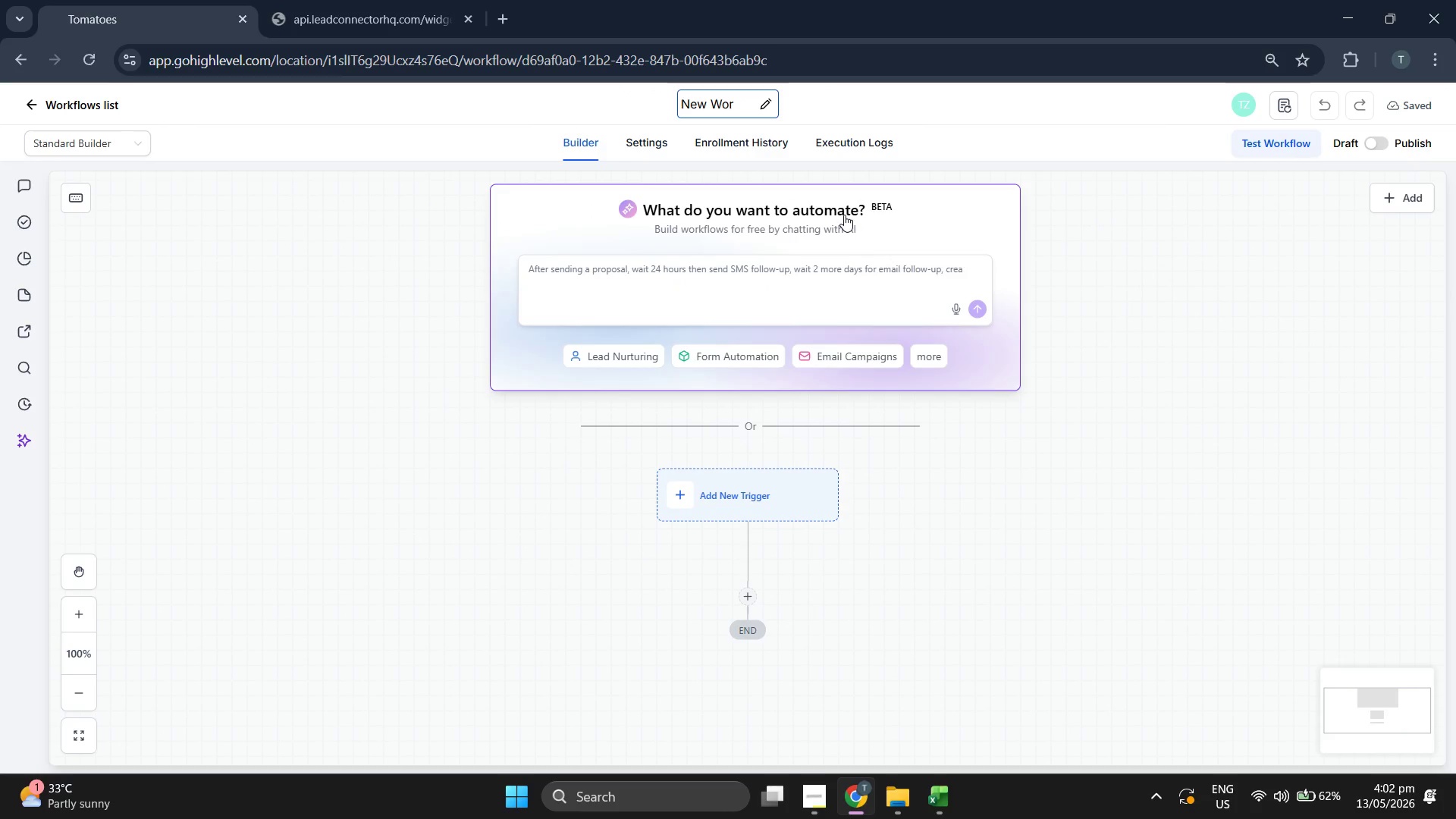 
key(Backspace)
 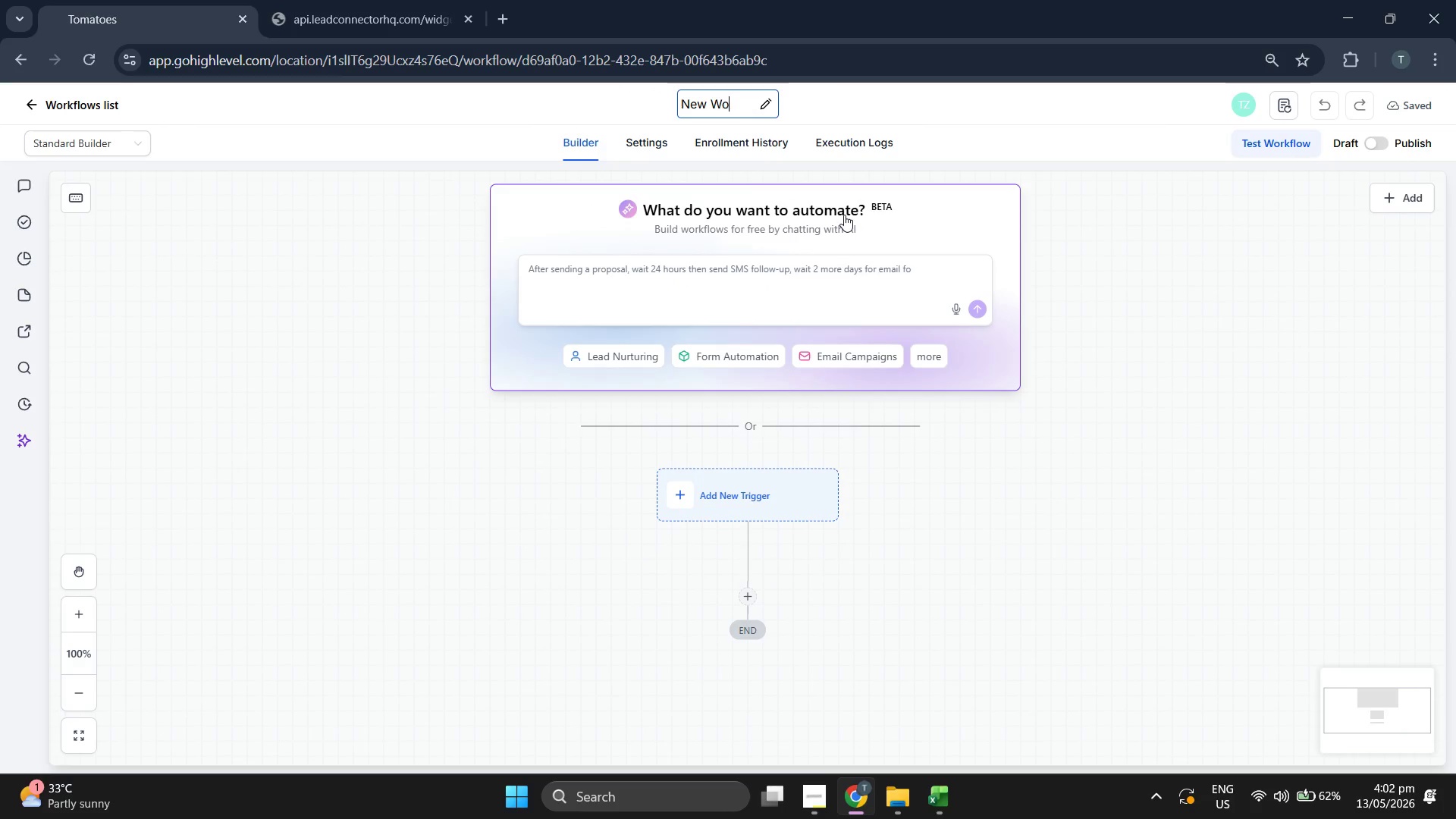 
key(Backspace)
 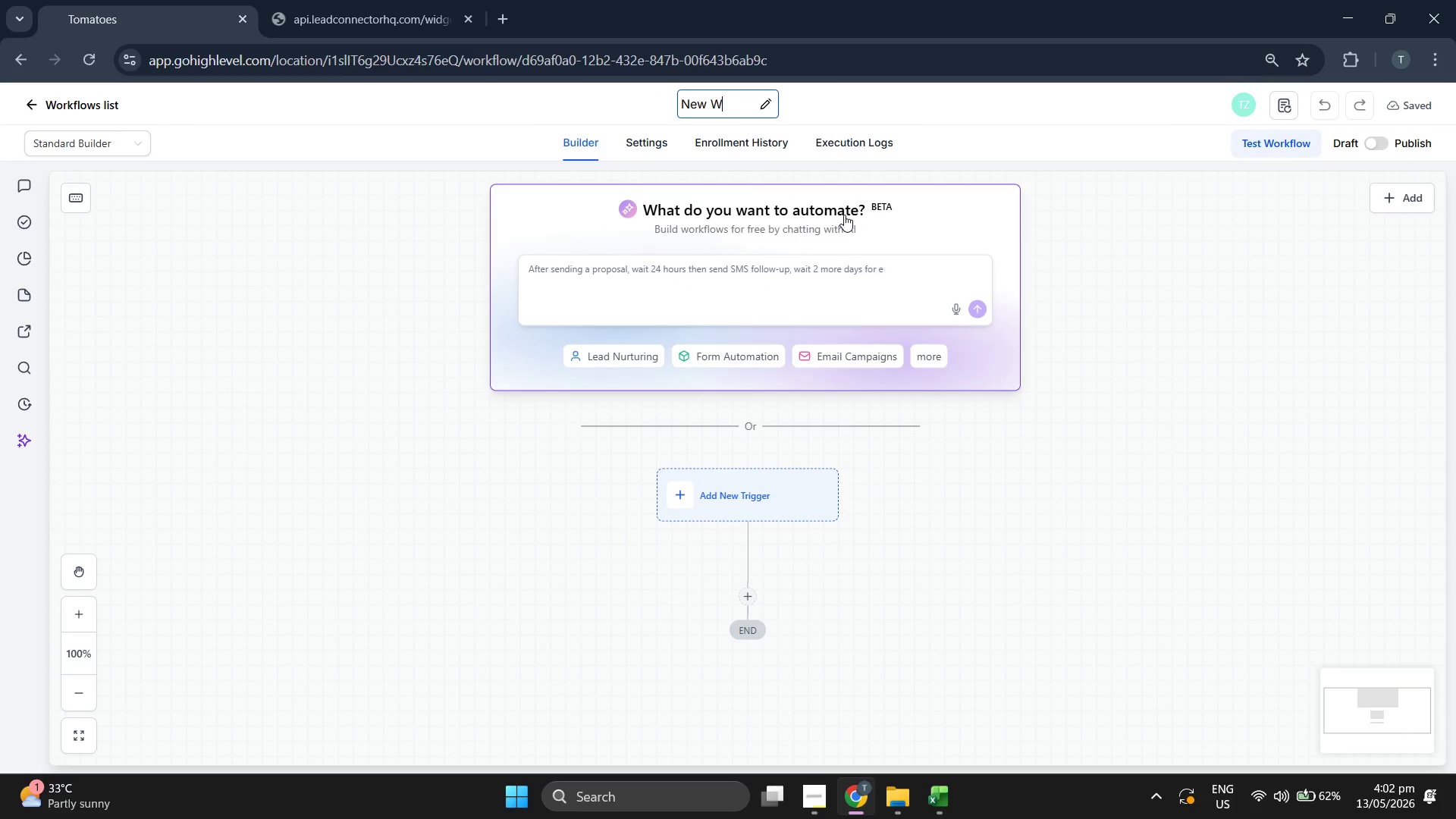 
key(Backspace)
 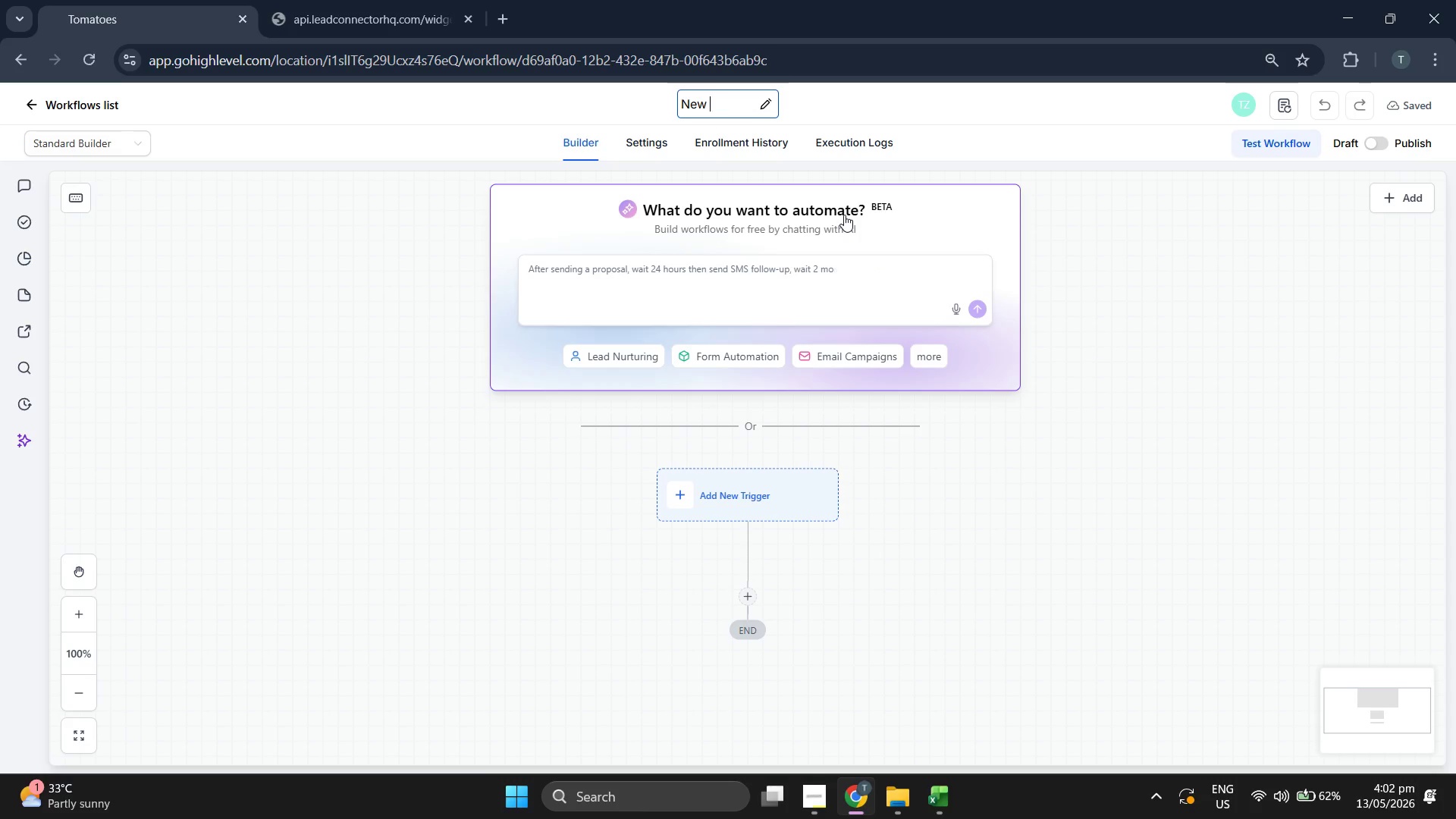 
key(Backspace)
 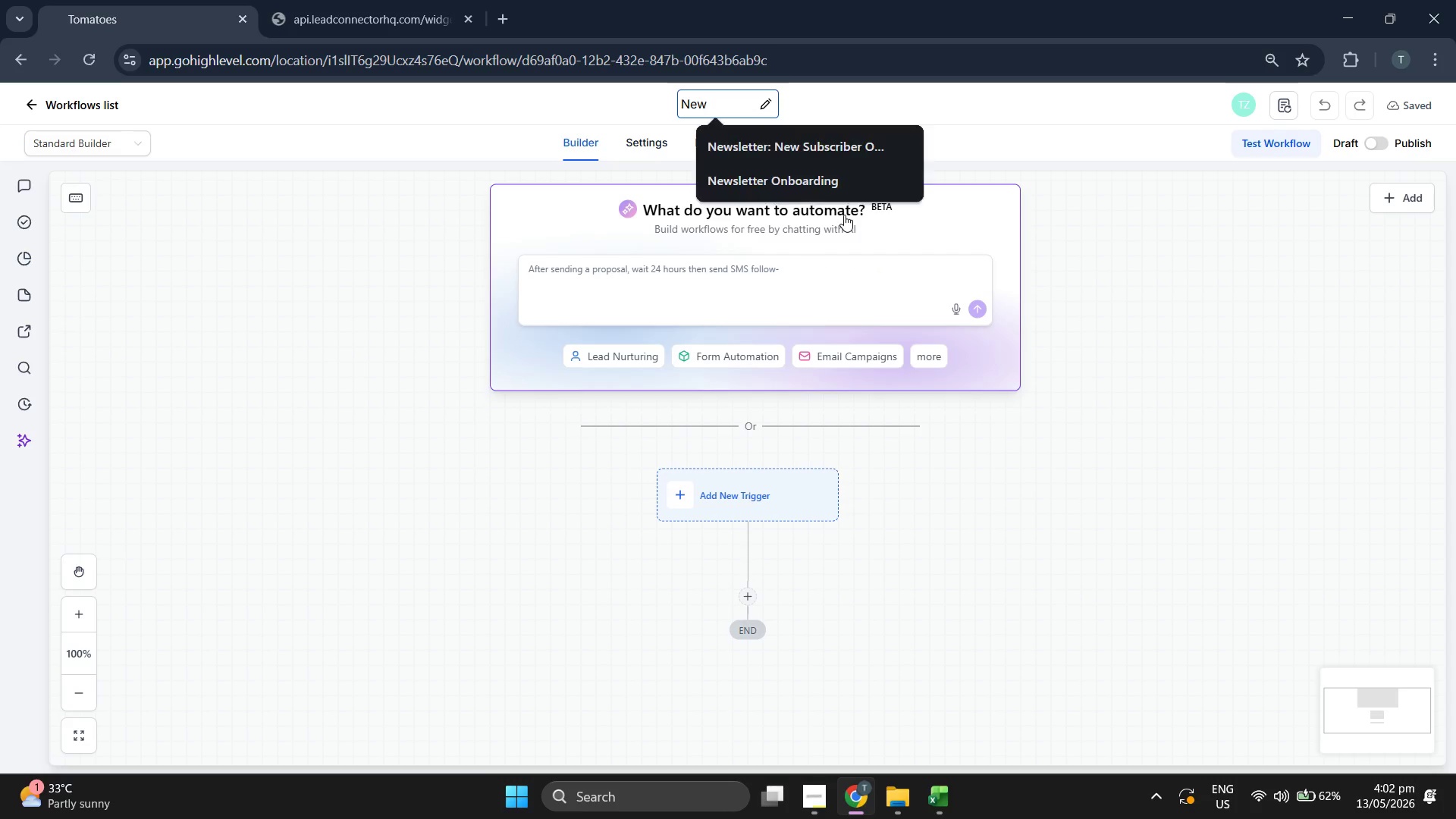 
key(Backspace)
 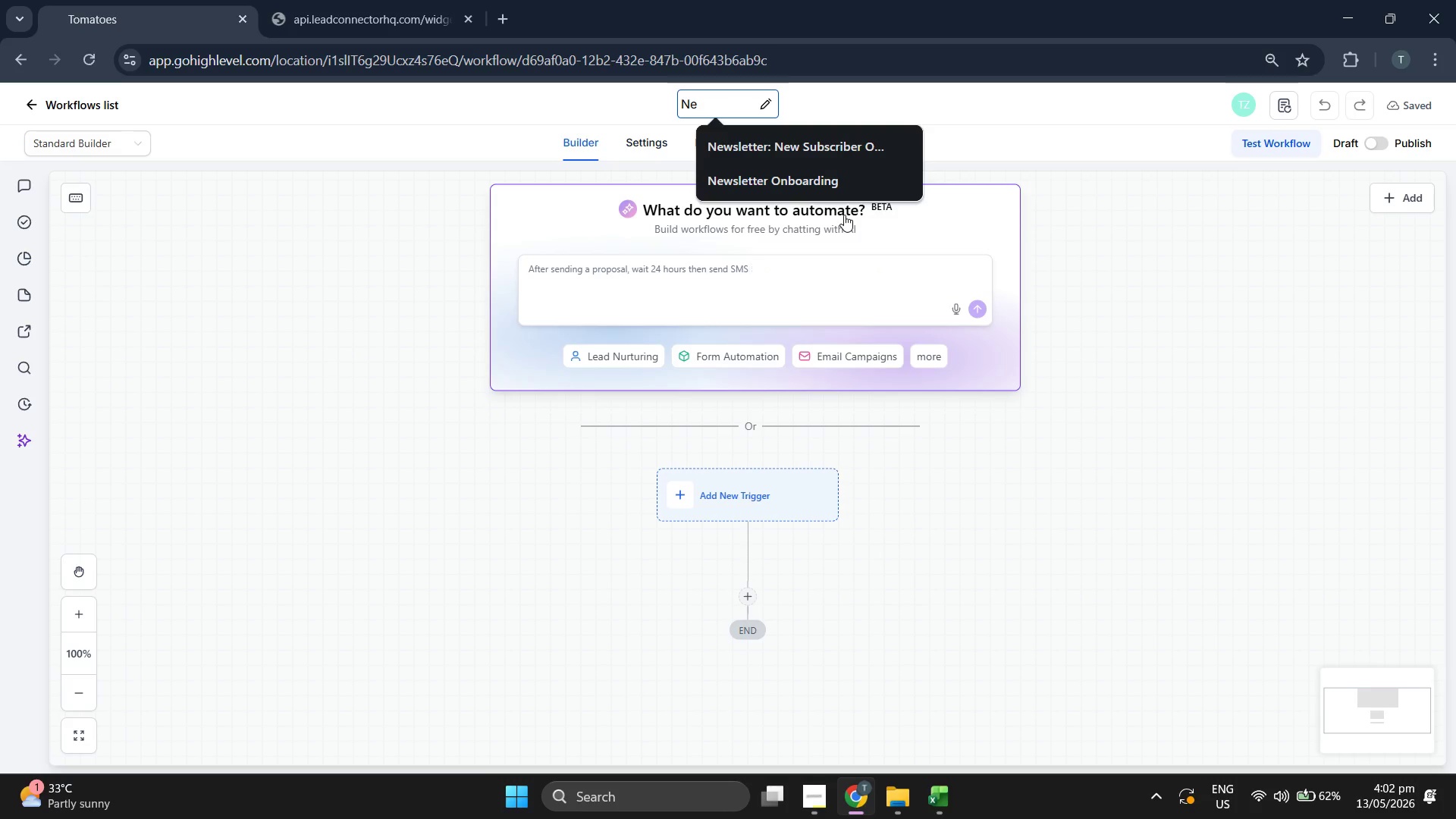 
key(Backspace)
 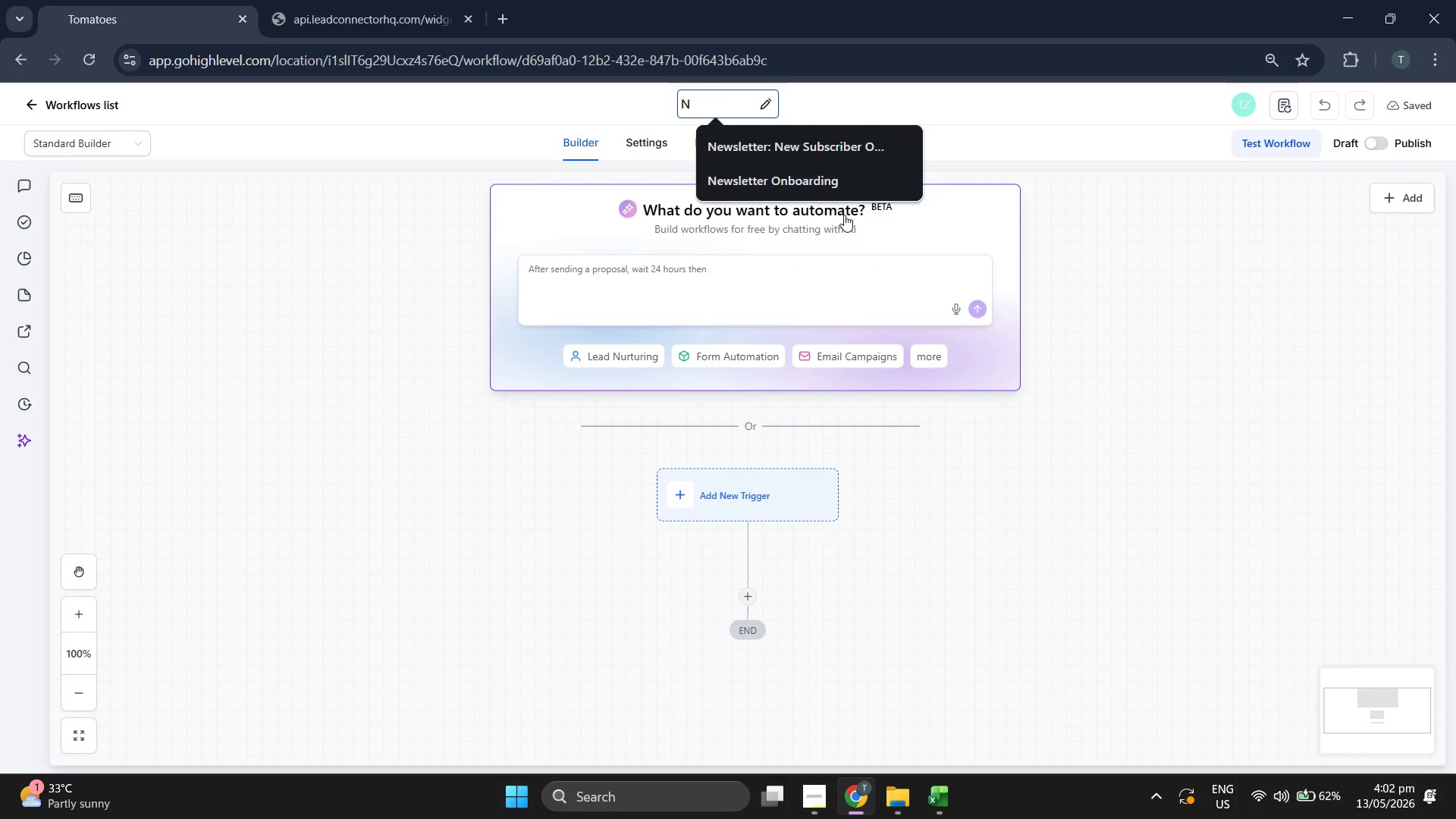 
key(Backspace)
 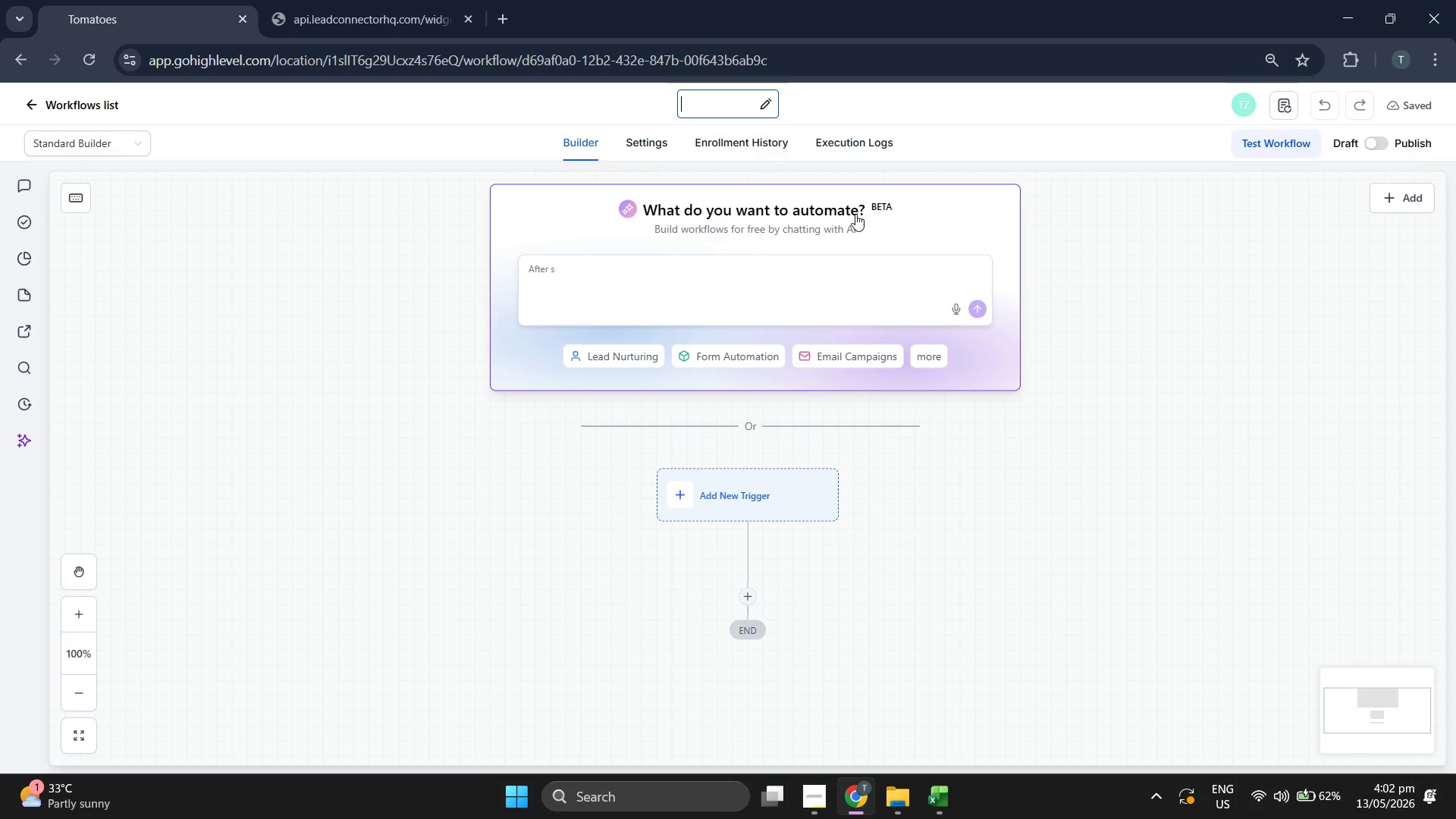 
type(Lr)
key(Backspace)
type(egacy )
 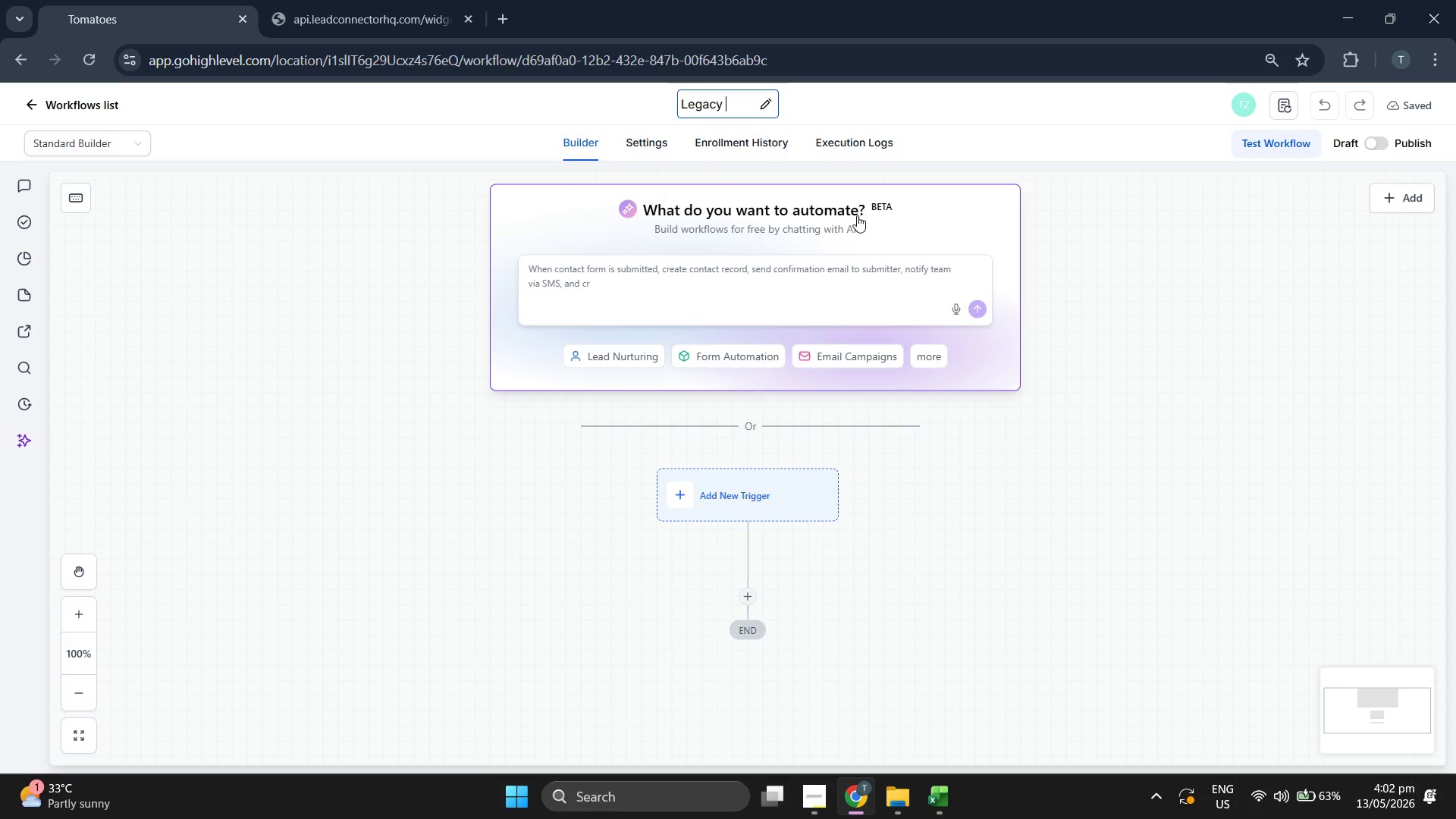 
type(p)
key(Backspace)
type(Paws: 12-,)
key(Backspace)
 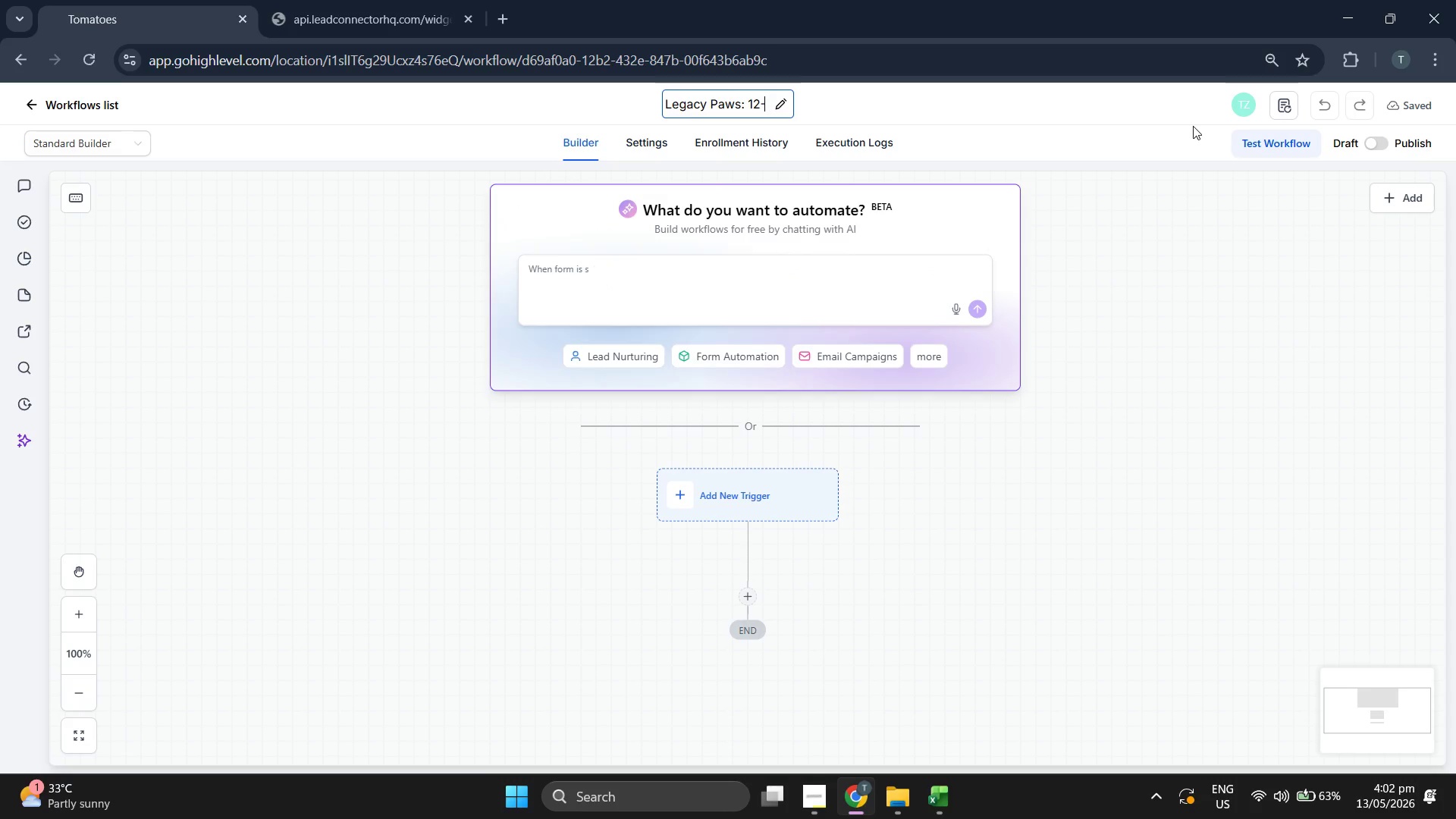 
left_click([1193, 126])
 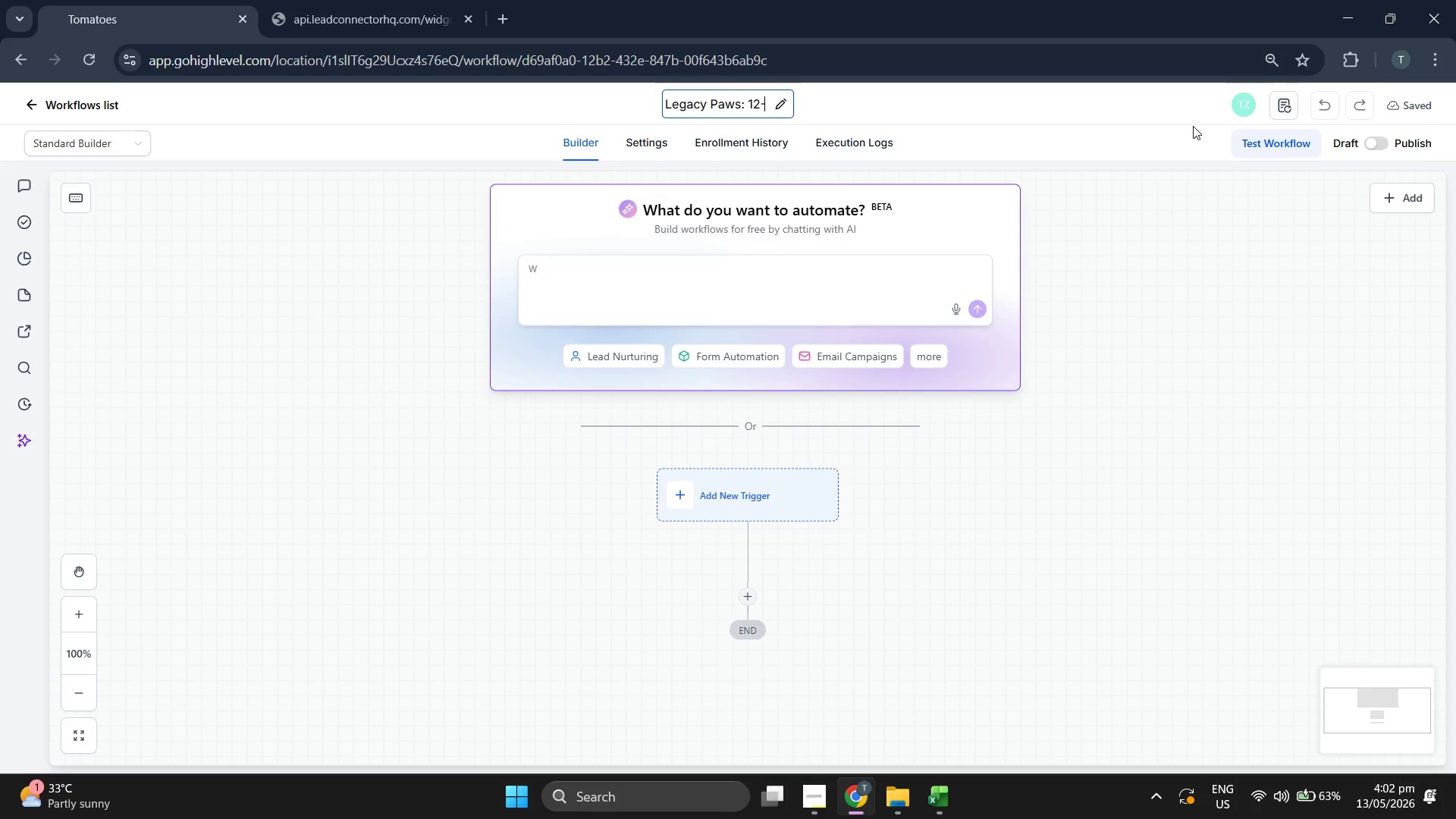 
key(M)
 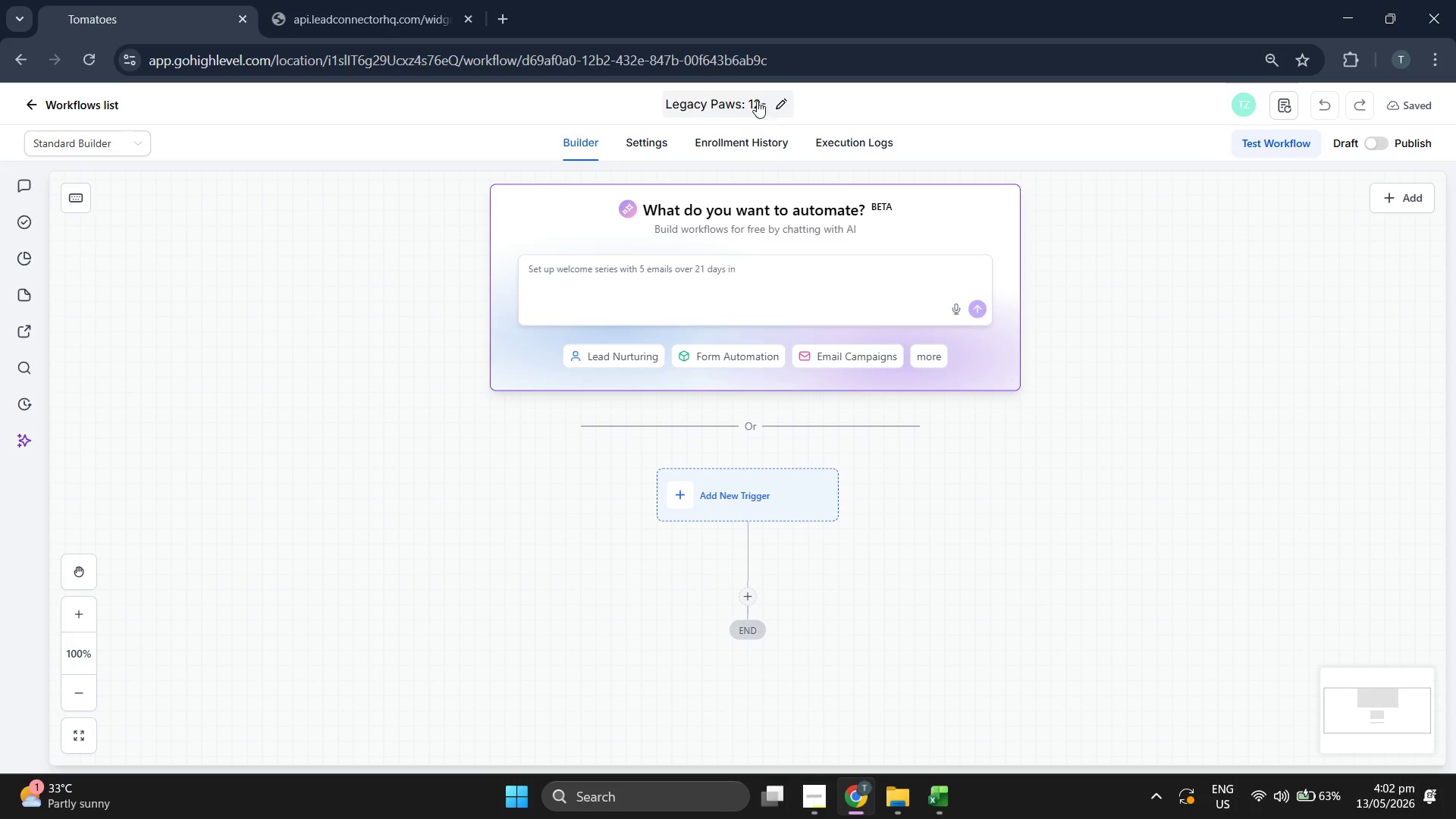 
double_click([754, 102])
 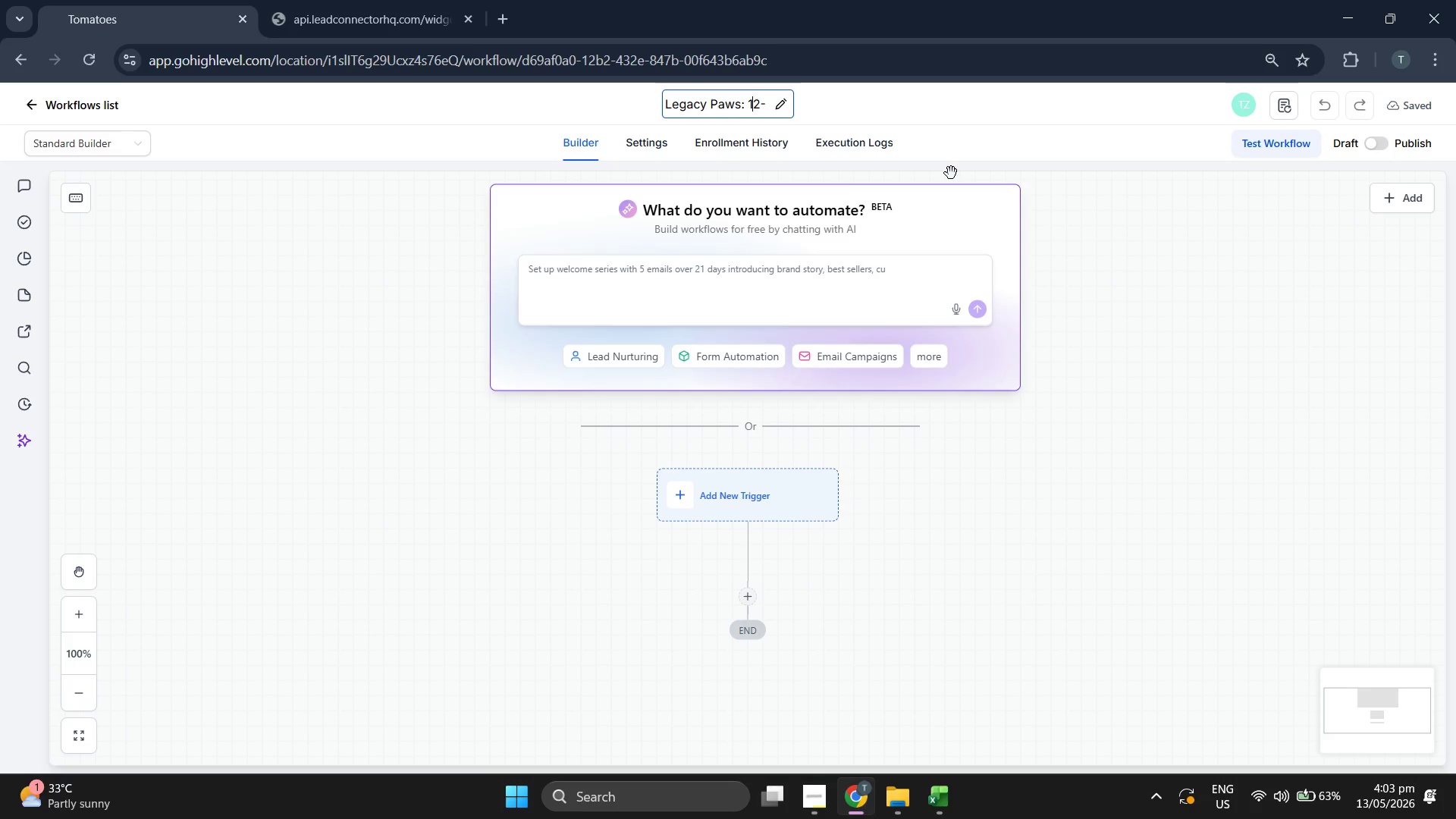 
key(ArrowRight)
 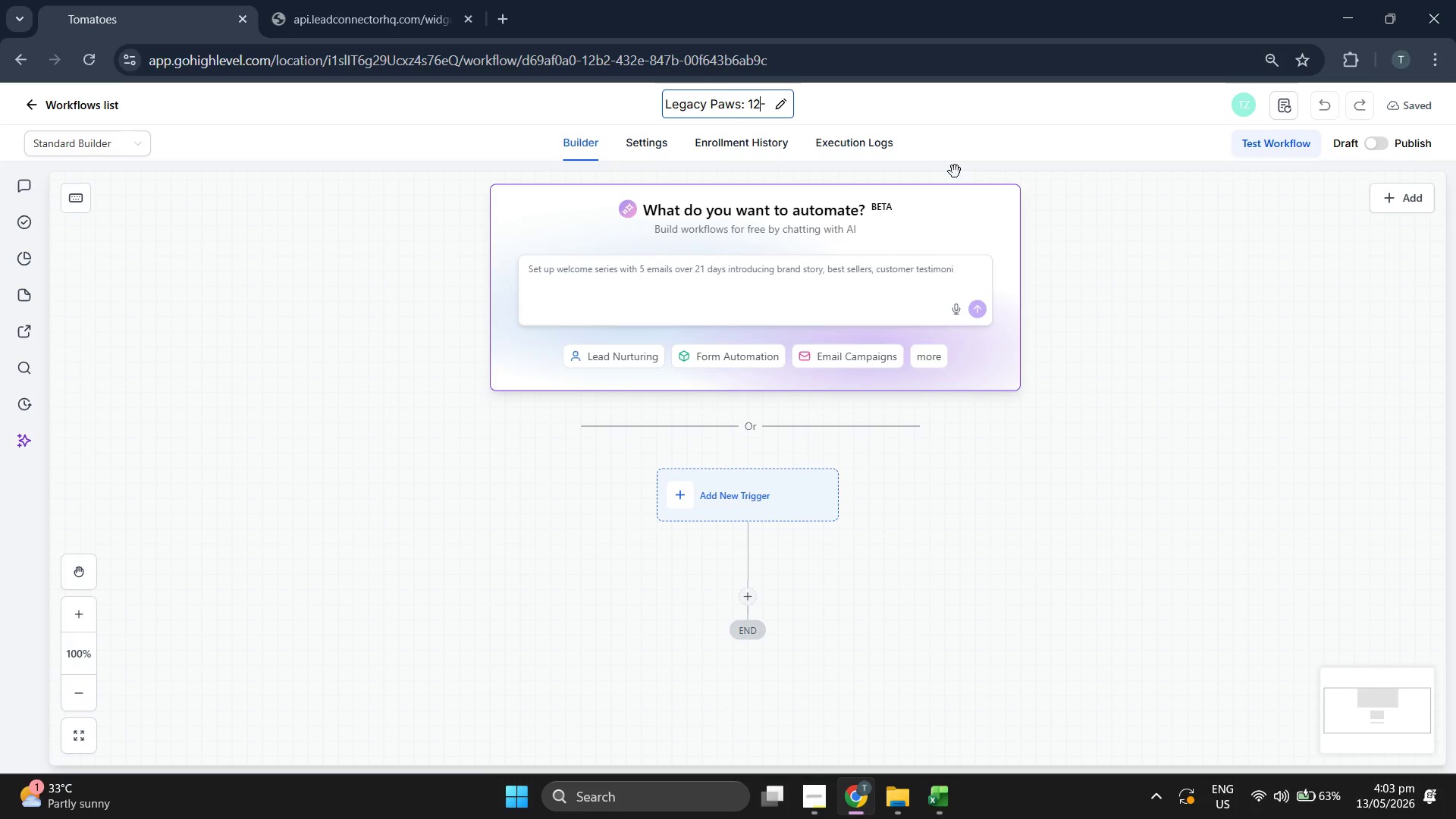 
key(ArrowRight)
 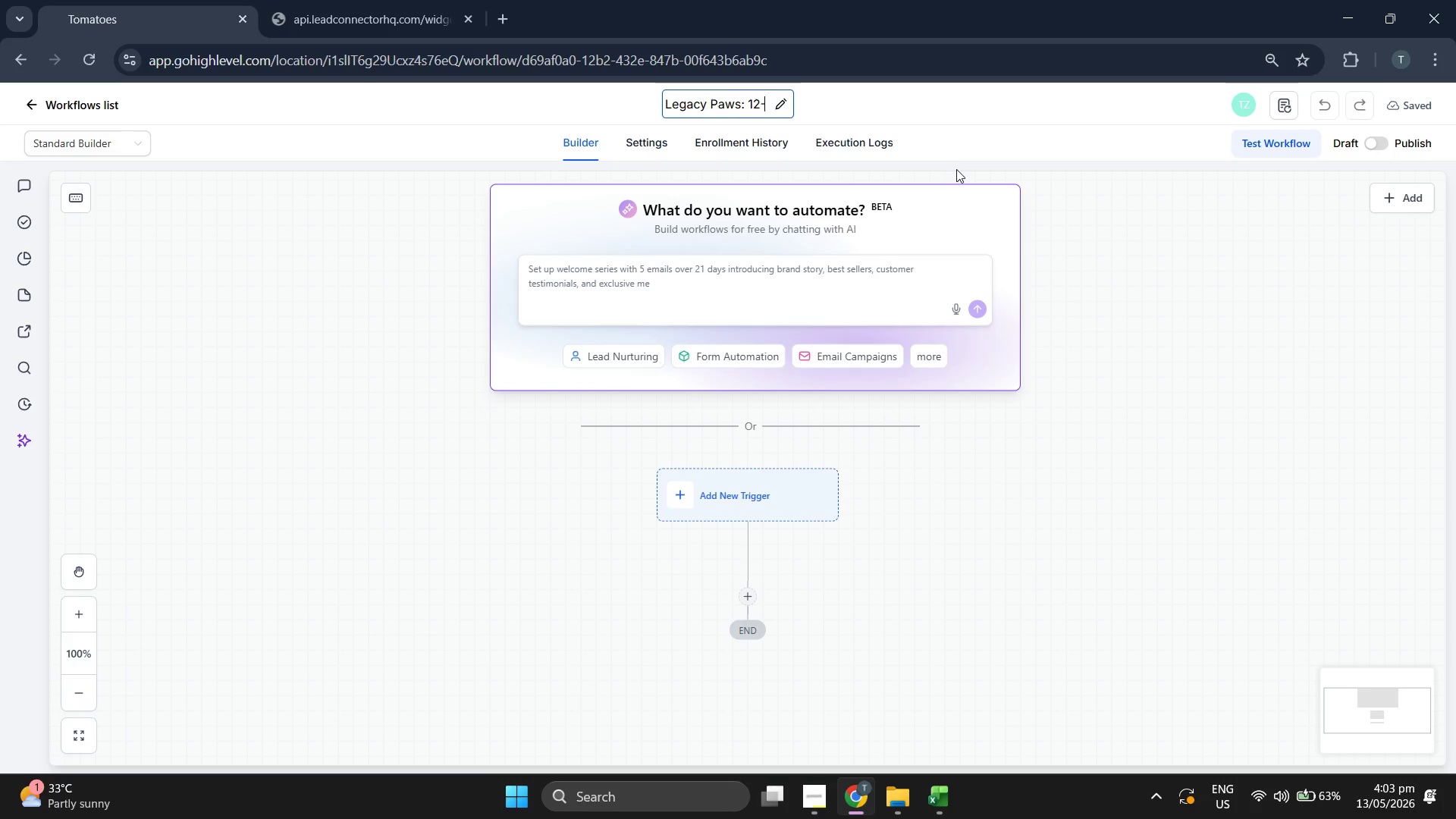 
type(Month e)
key(Backspace)
 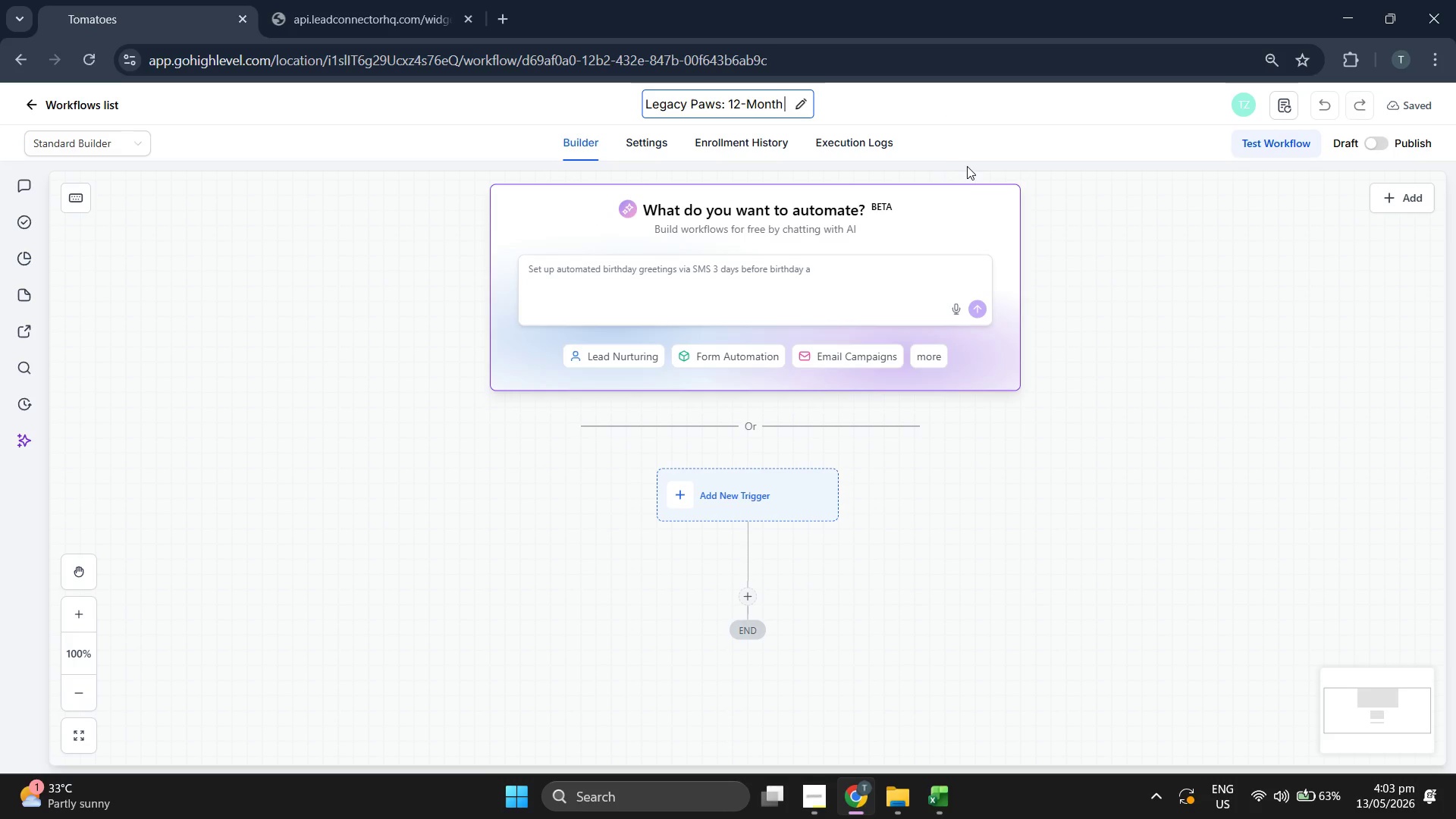 
type(Re-engagemeny)
key(Backspace)
type(t Sequence)
 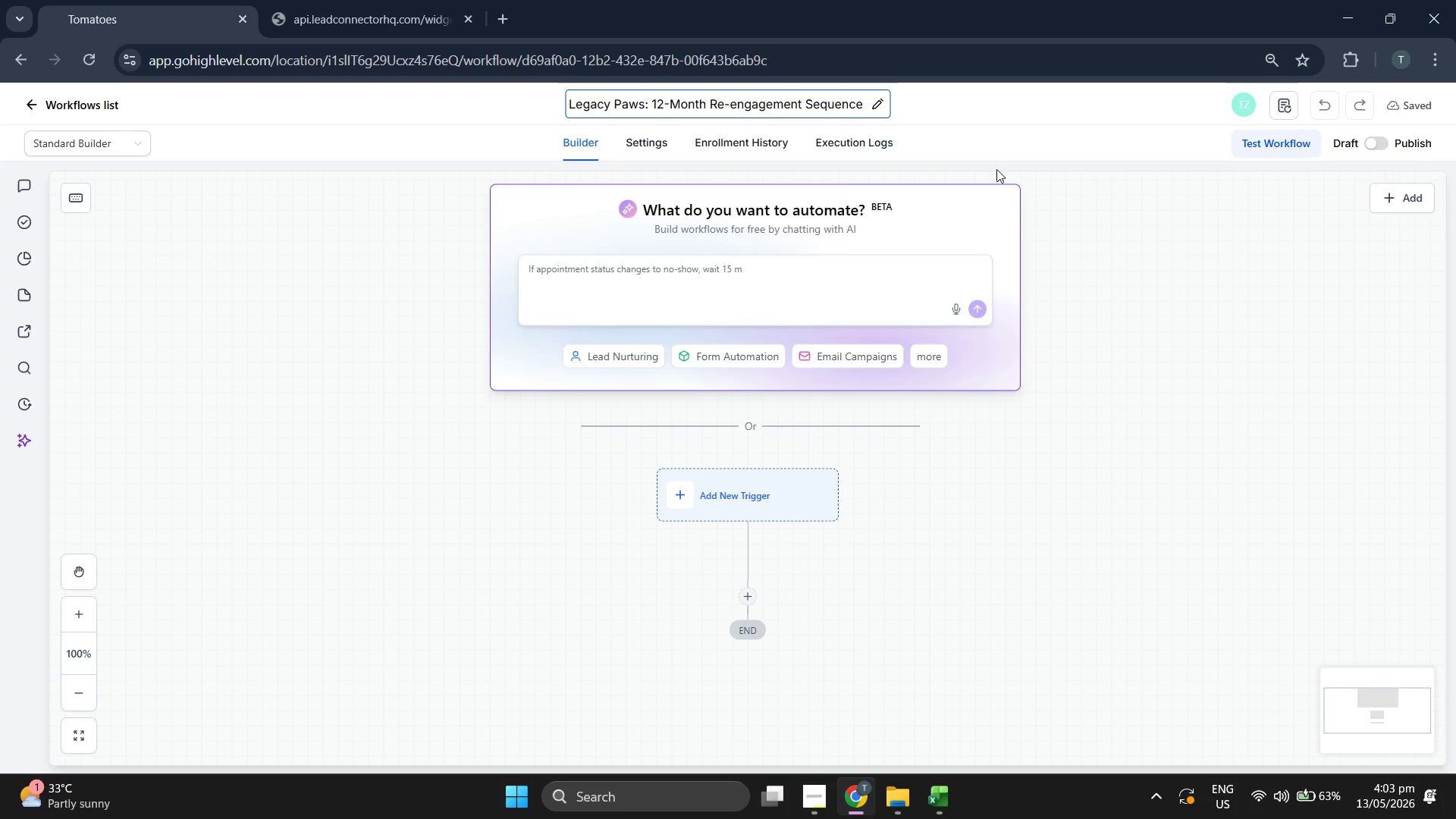 
left_click([1217, 278])
 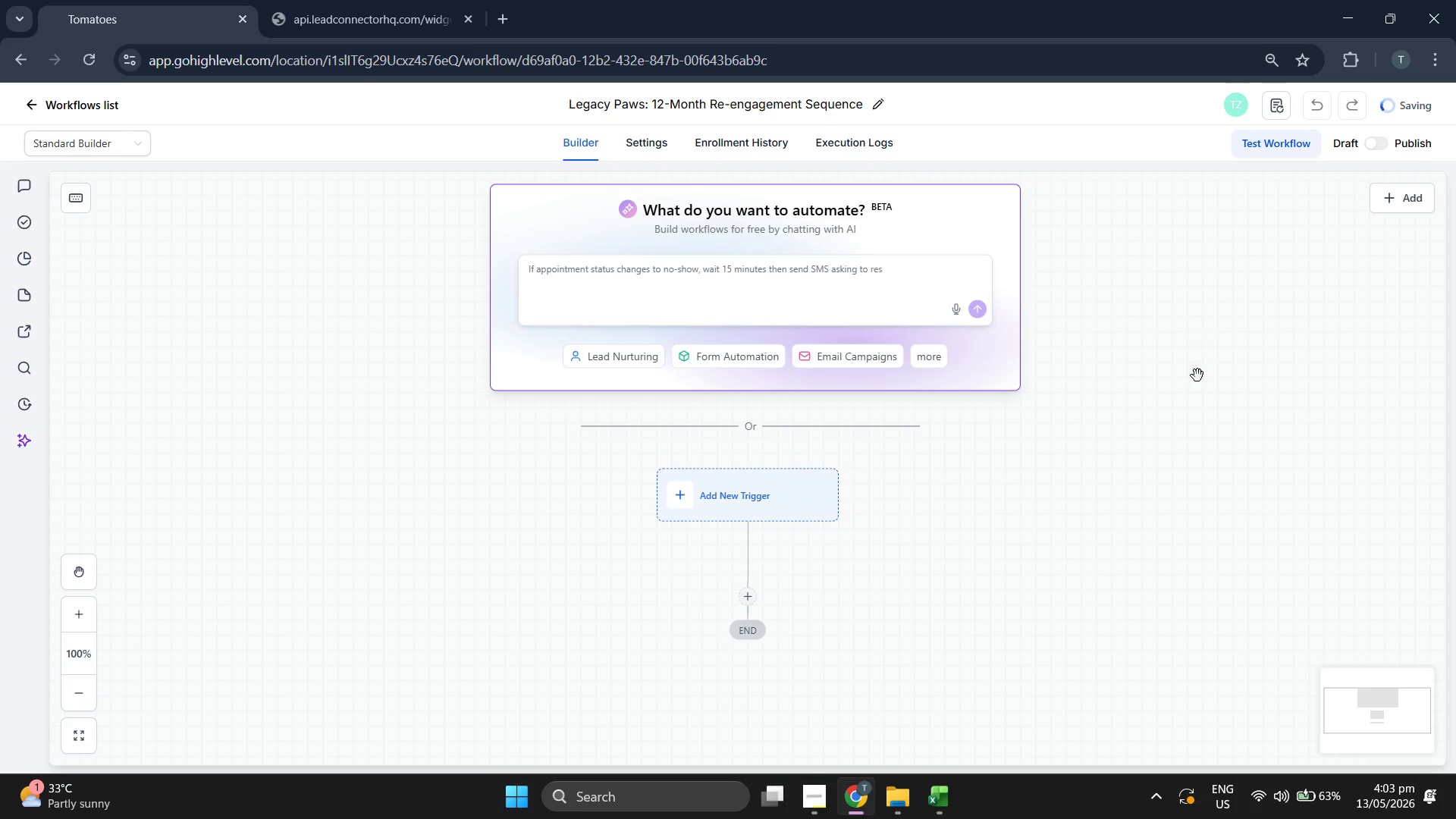 
left_click_drag(start_coordinate=[1191, 394], to_coordinate=[1186, 378])
 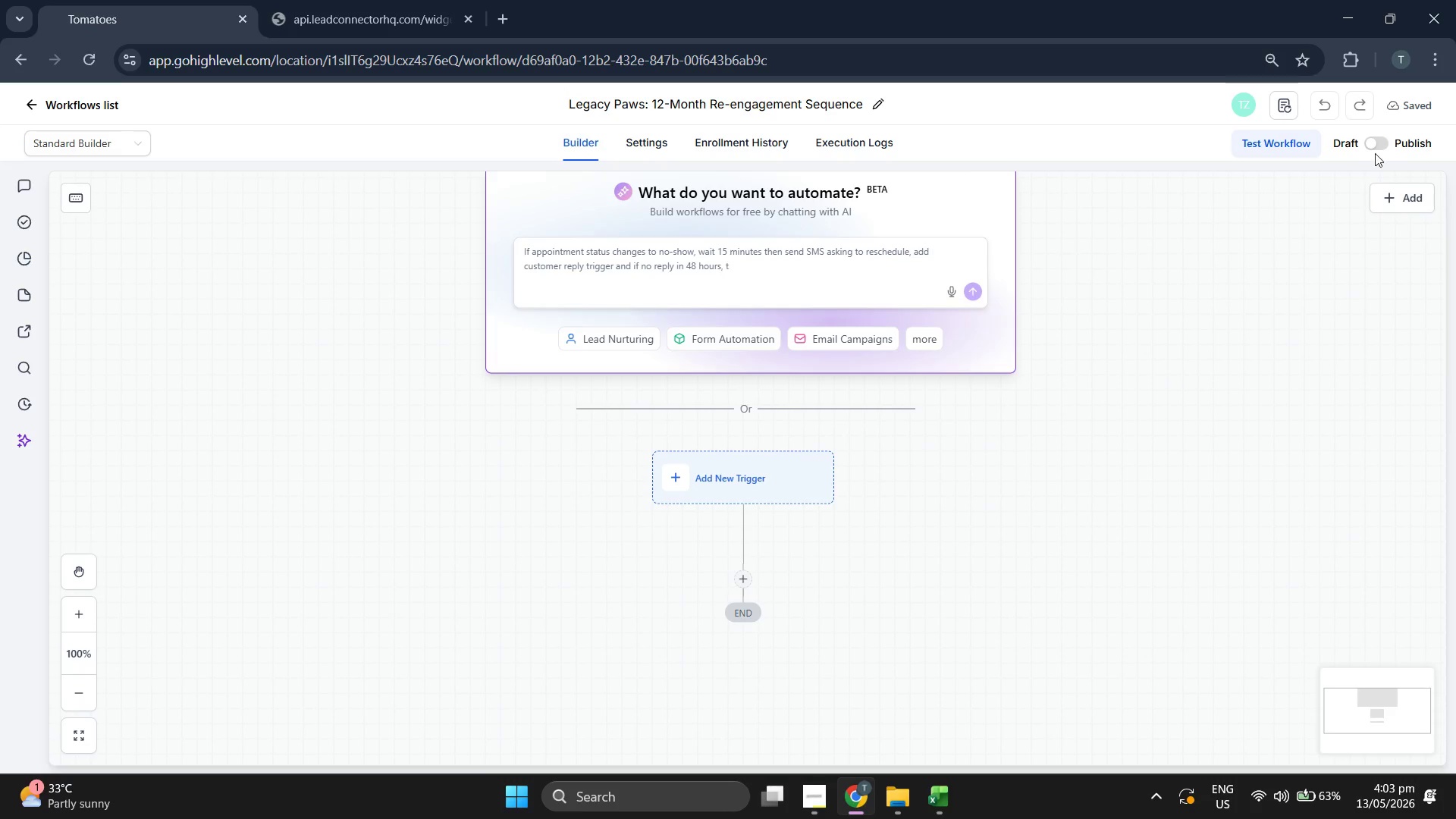 
left_click([1372, 141])
 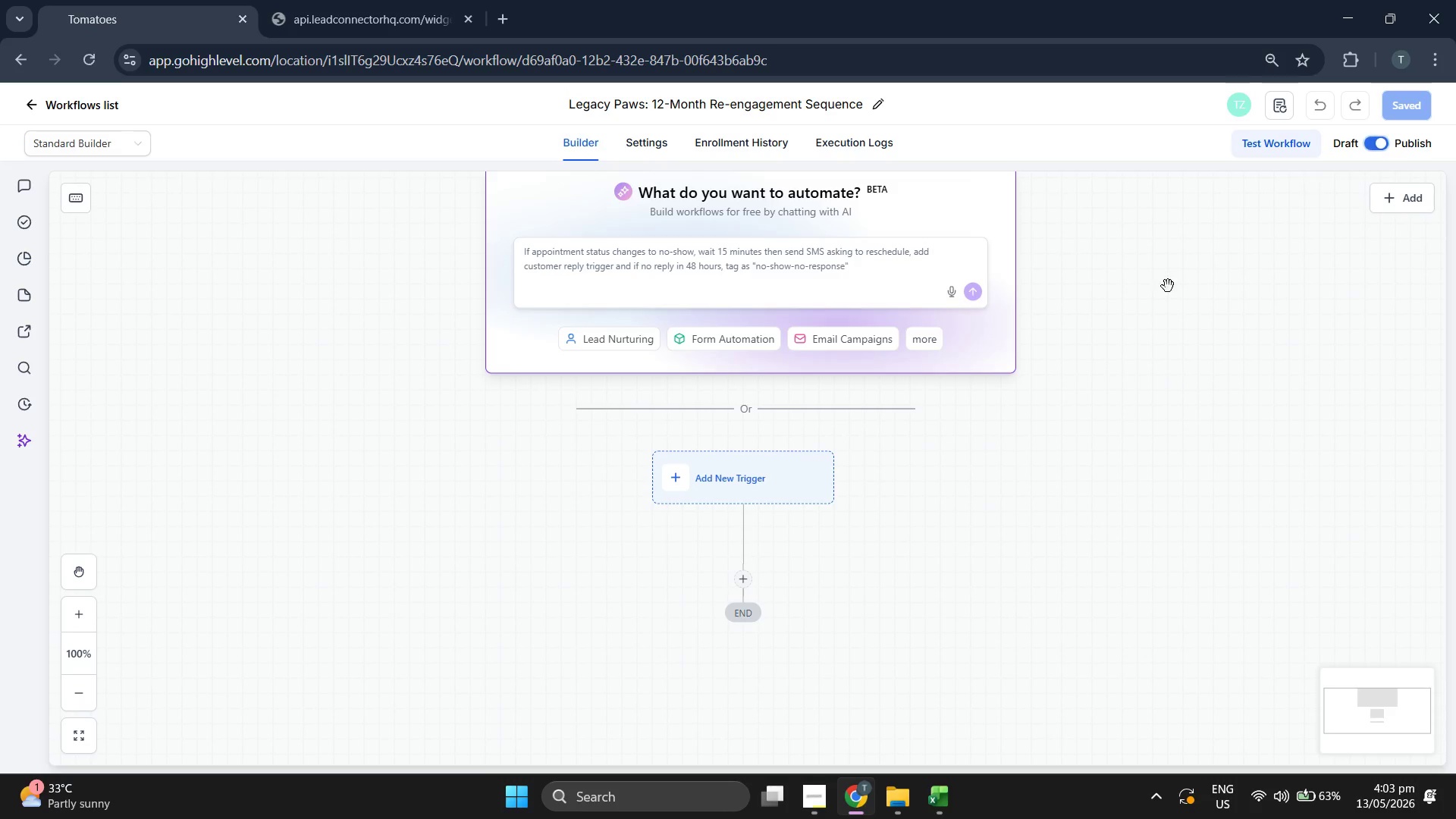 
left_click_drag(start_coordinate=[1108, 372], to_coordinate=[1128, 350])
 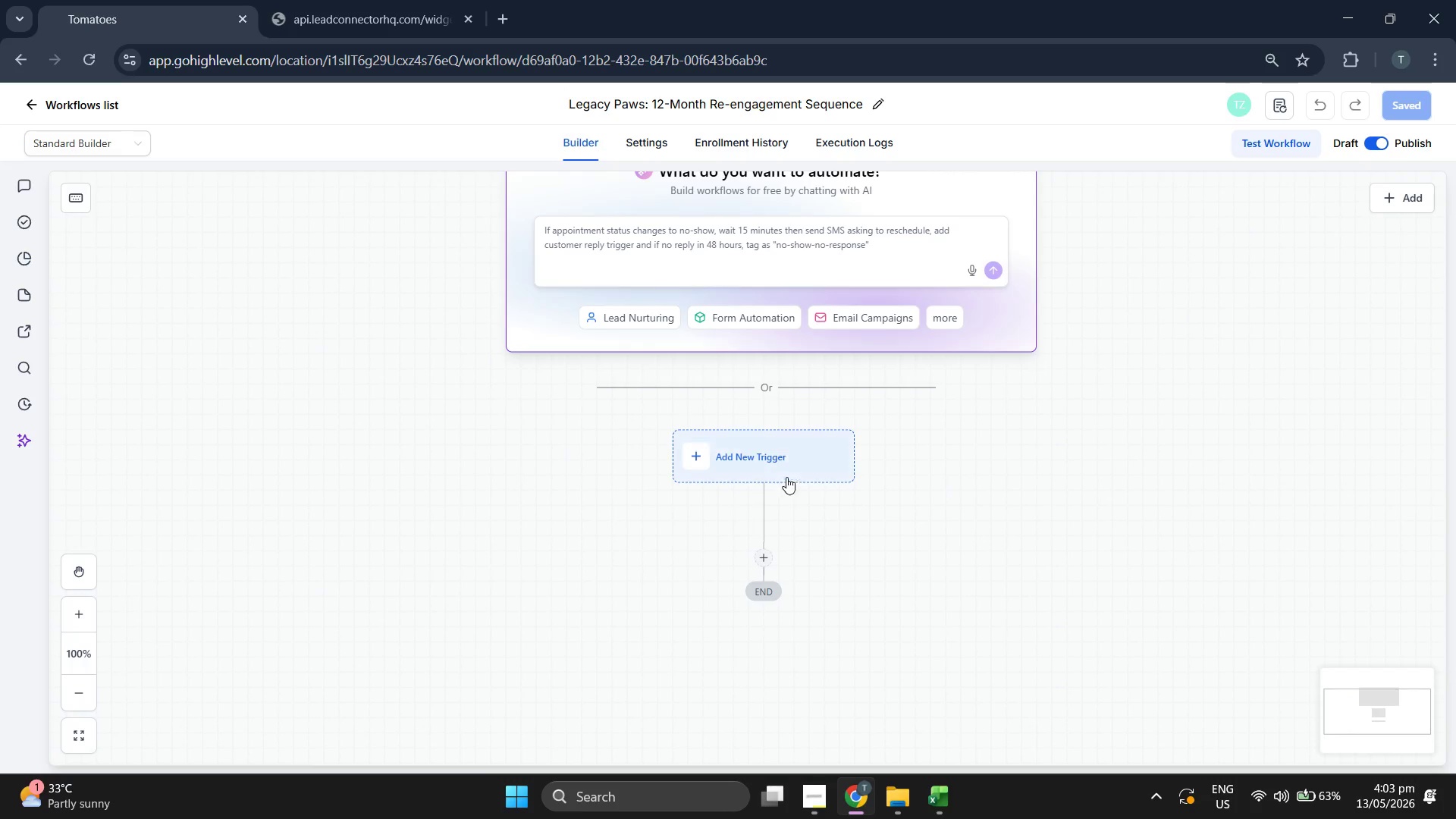 
left_click([751, 460])
 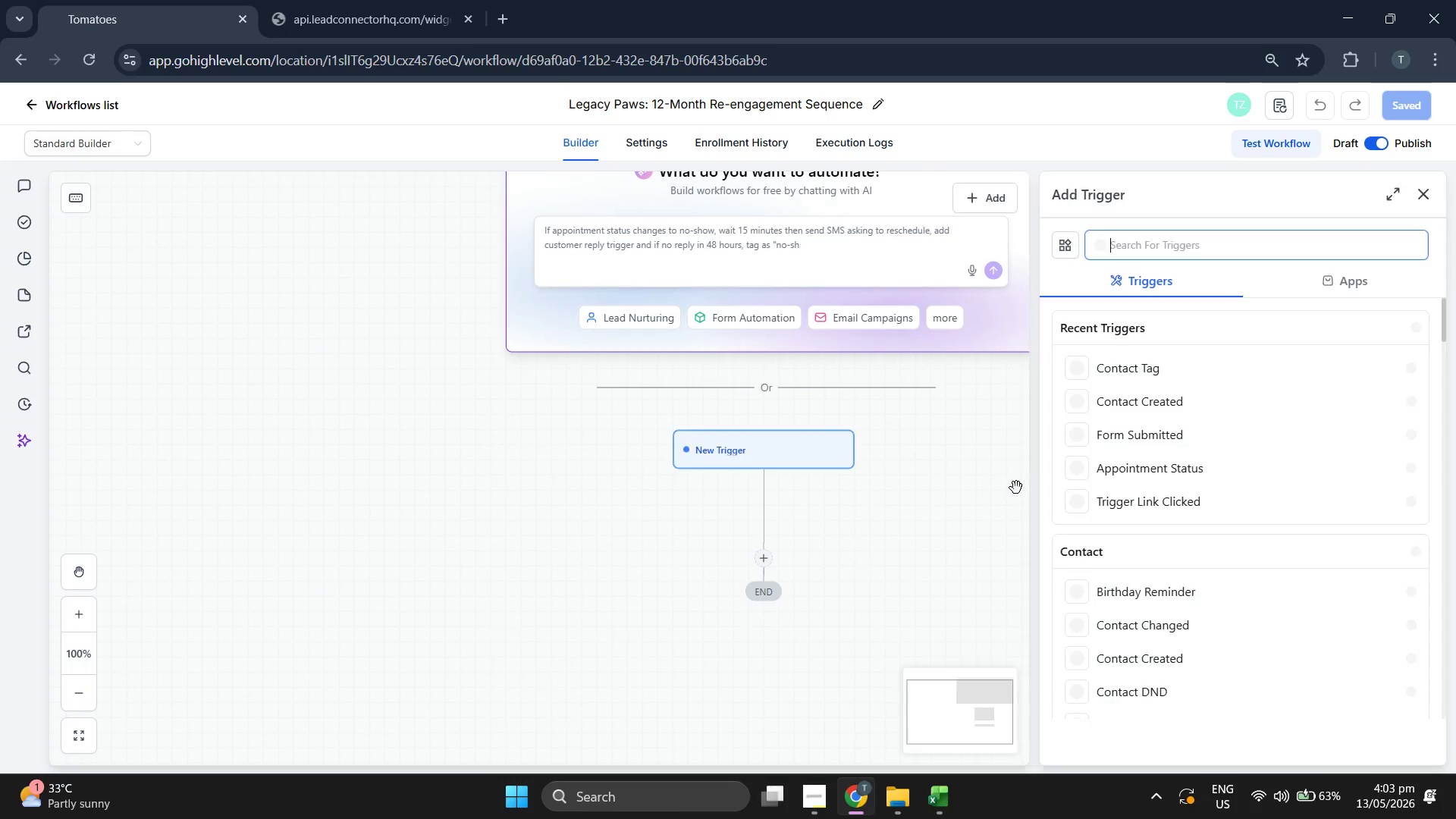 
left_click_drag(start_coordinate=[1015, 488], to_coordinate=[927, 473])
 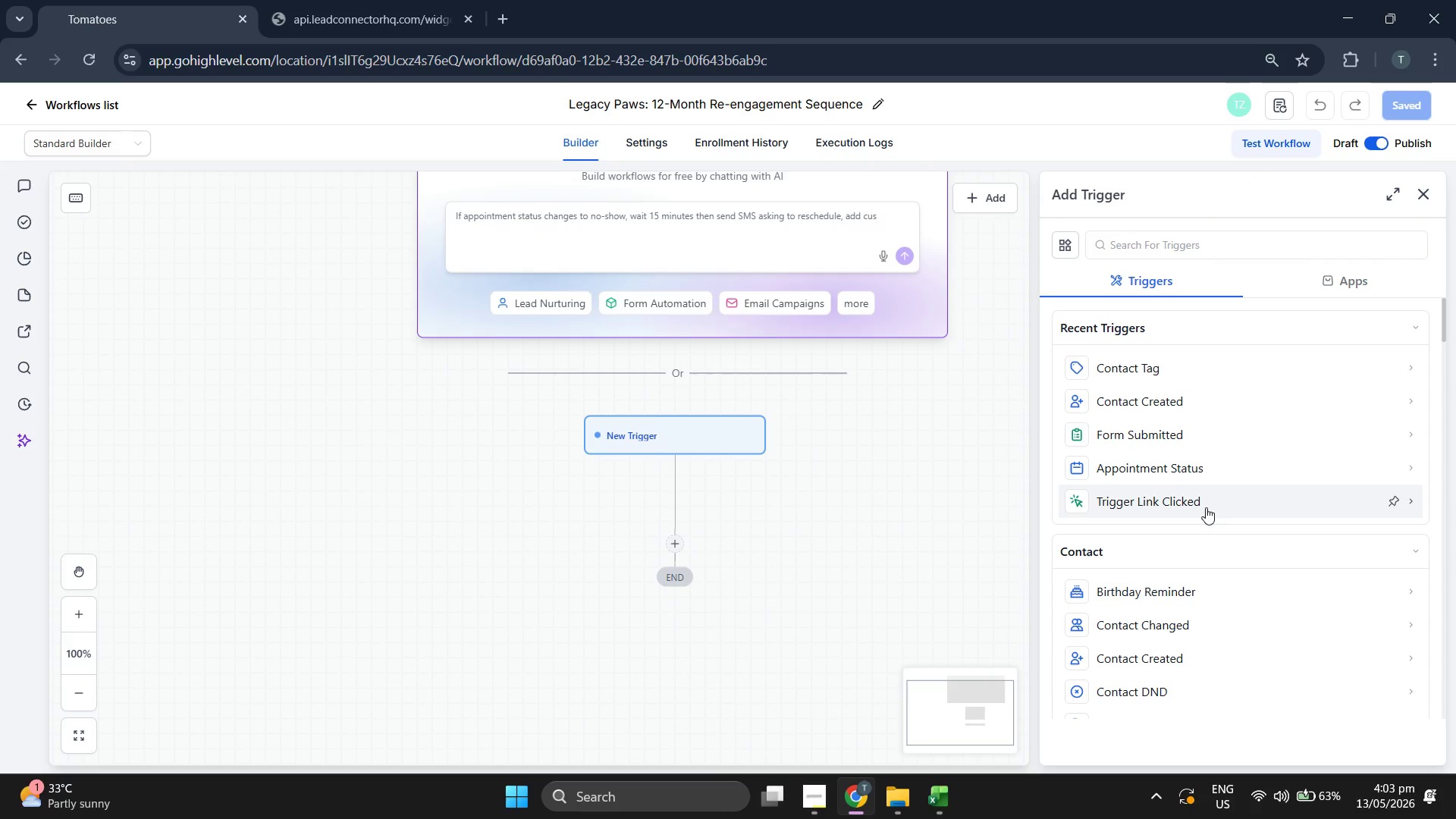 
scroll: coordinate [1200, 510], scroll_direction: down, amount: 6.0
 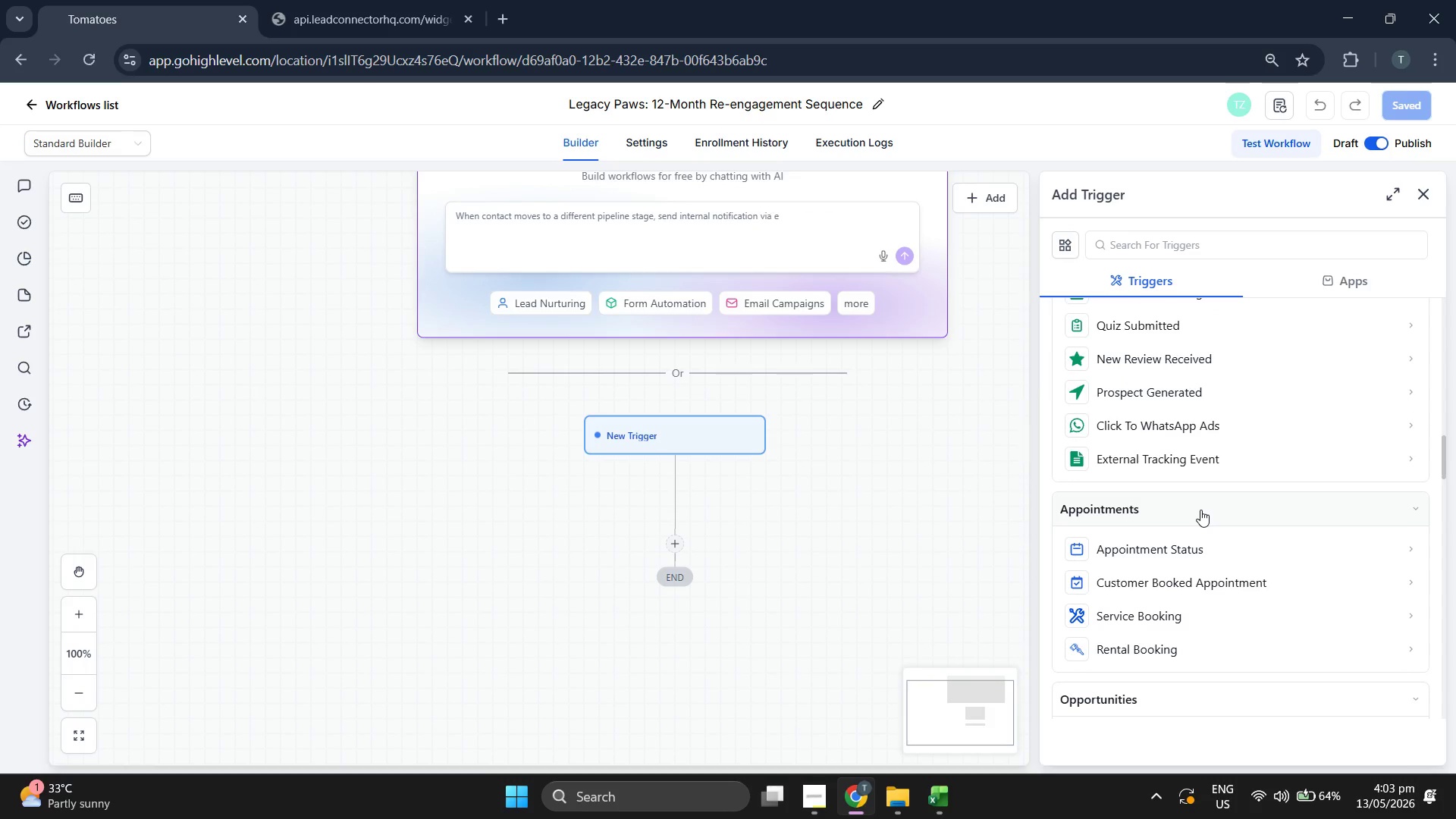 
scroll: coordinate [1200, 510], scroll_direction: down, amount: 5.0
 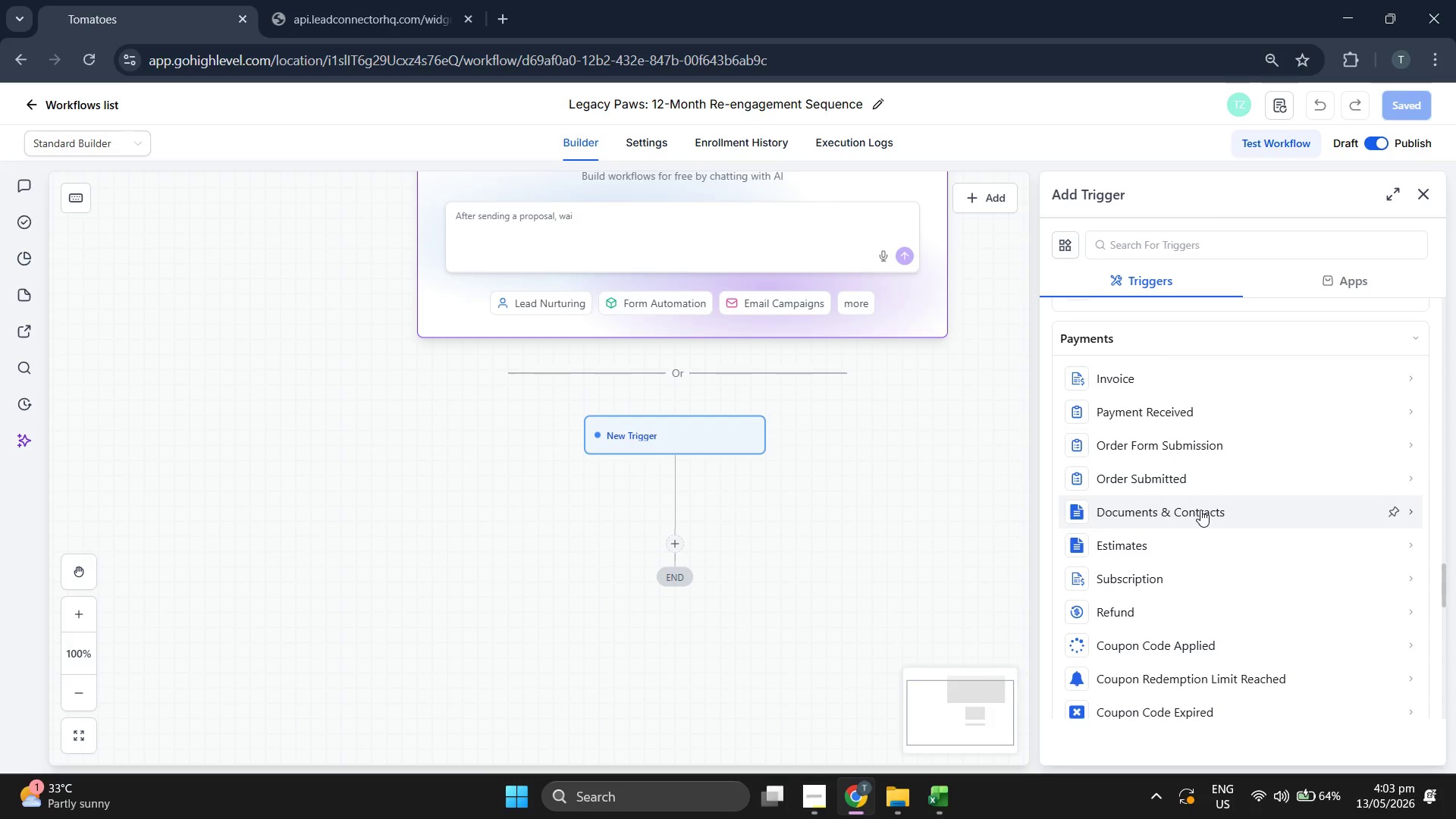 
scroll: coordinate [1200, 510], scroll_direction: down, amount: 3.0
 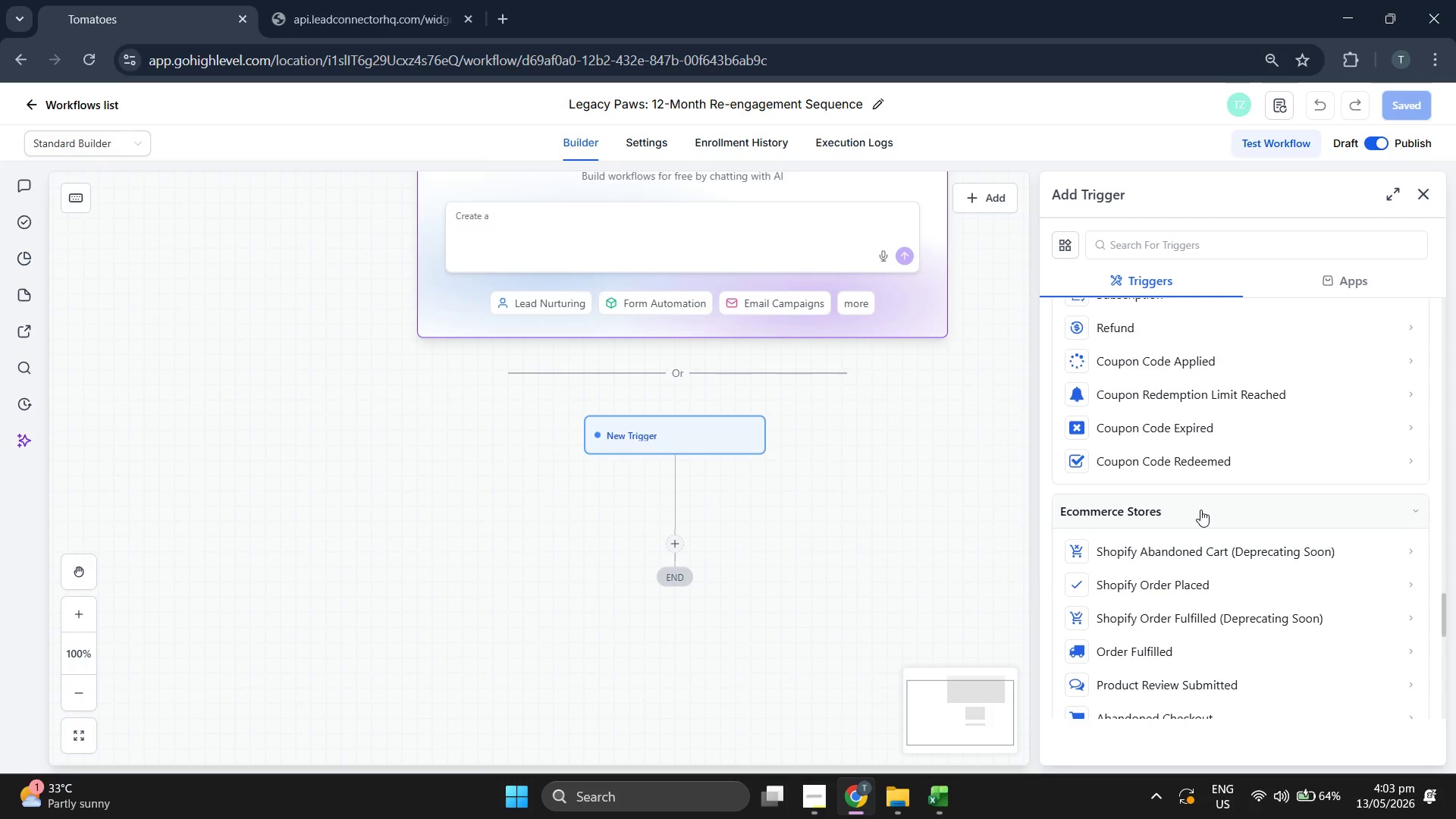 
scroll: coordinate [1200, 510], scroll_direction: up, amount: 2.0
 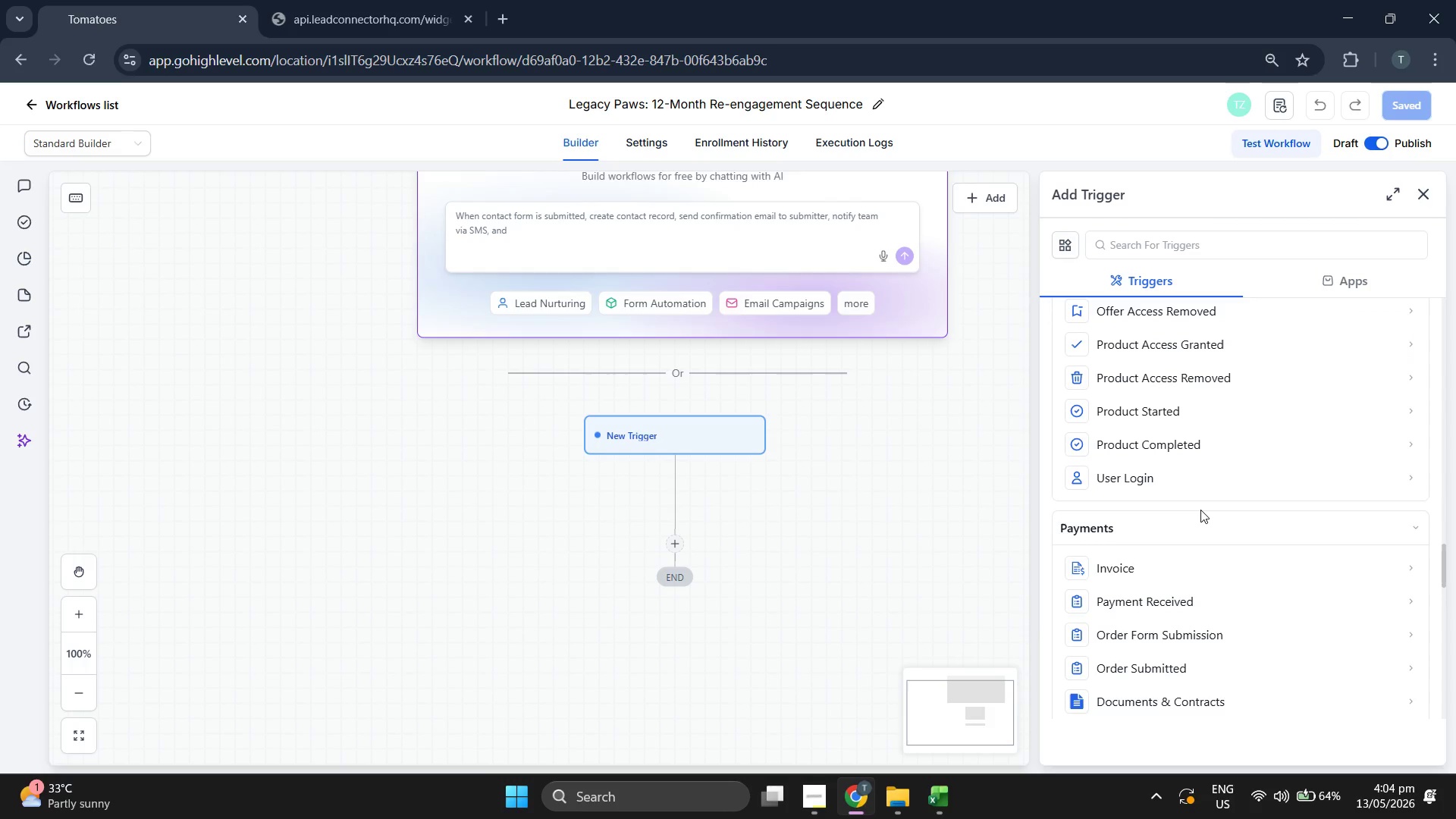 
scroll: coordinate [1200, 510], scroll_direction: down, amount: 1.0
 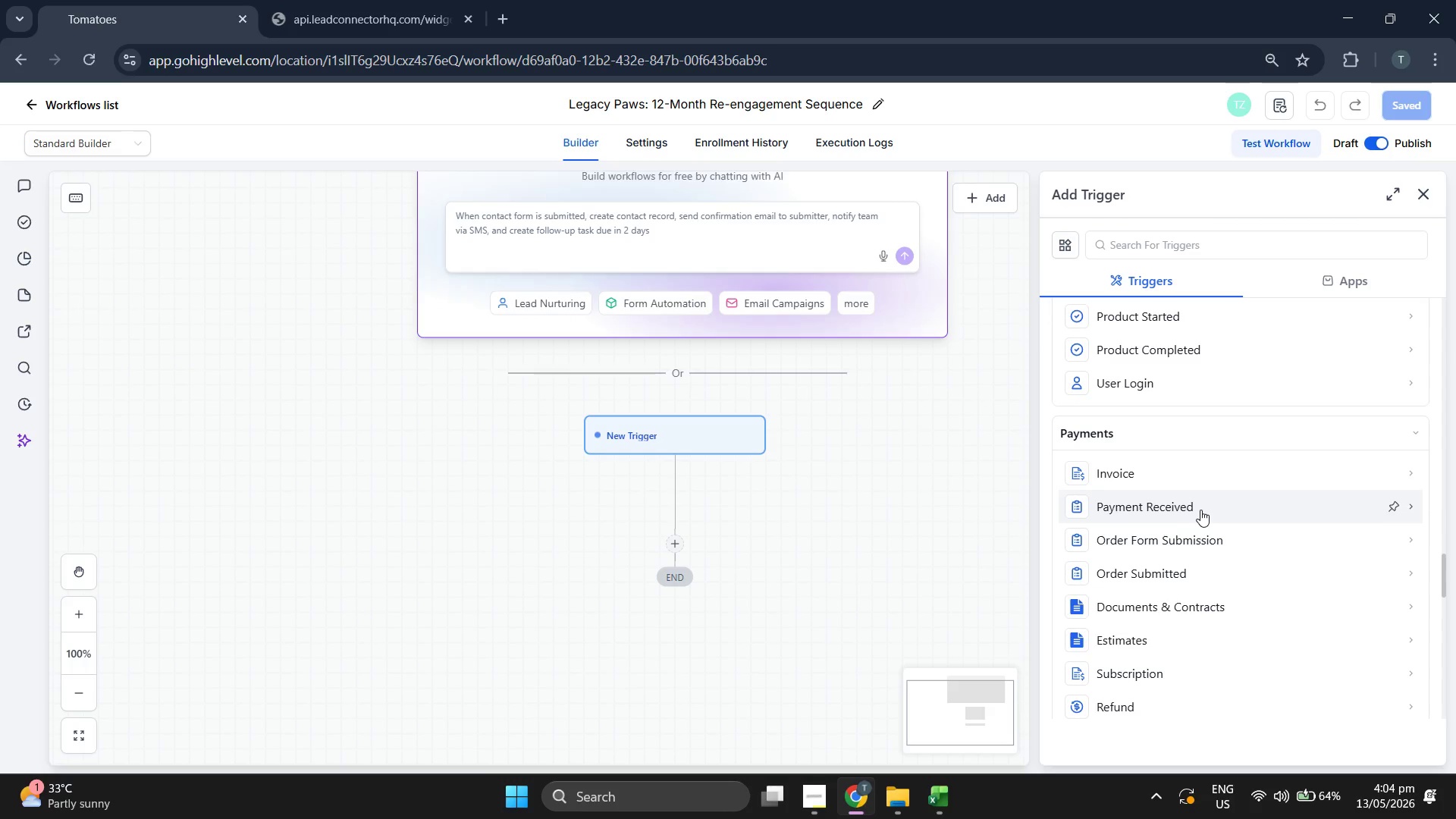 
scroll: coordinate [1200, 510], scroll_direction: up, amount: 2.0
 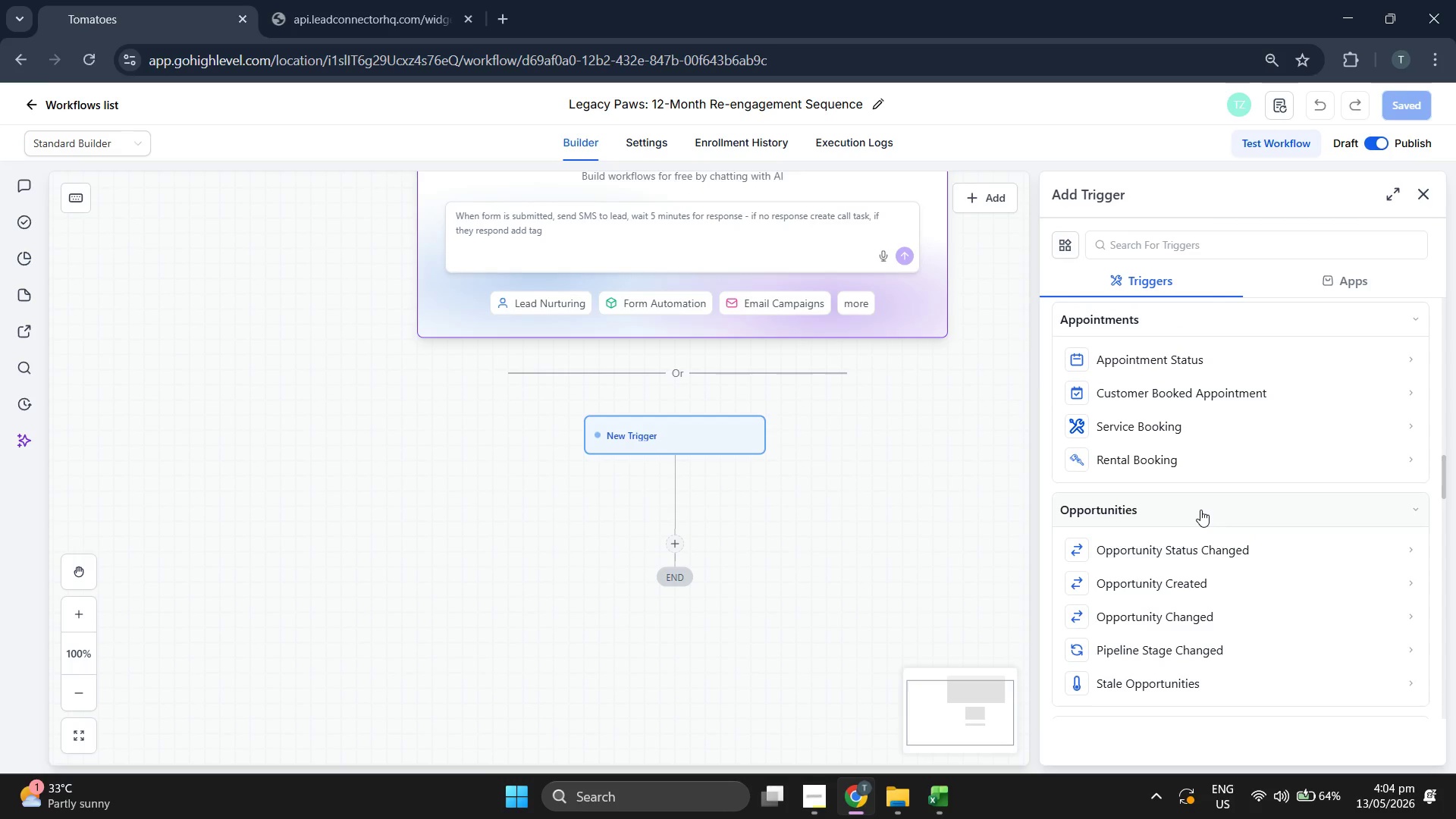 
scroll: coordinate [1200, 510], scroll_direction: down, amount: 5.0
 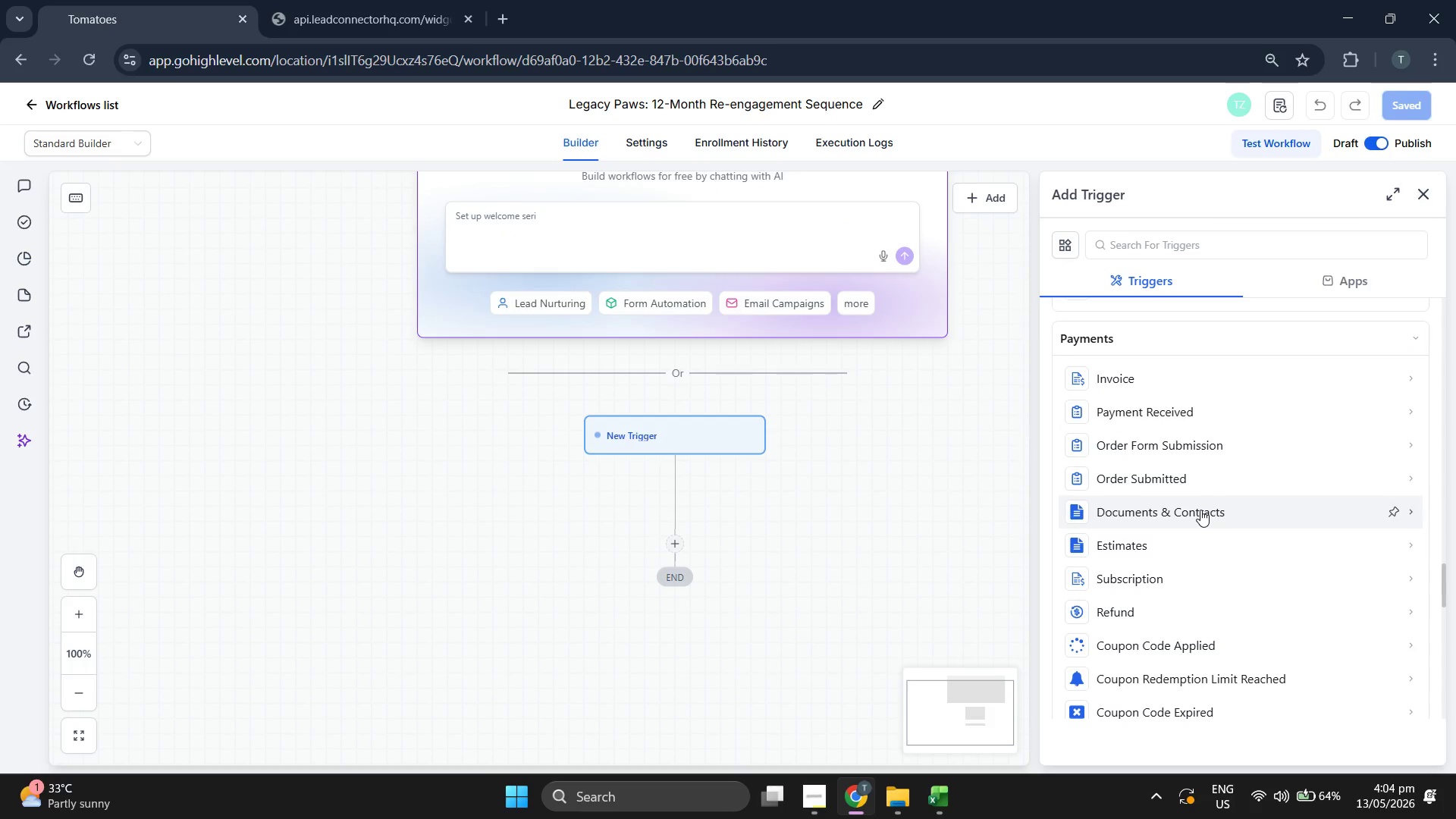 
scroll: coordinate [1200, 510], scroll_direction: down, amount: 5.0
 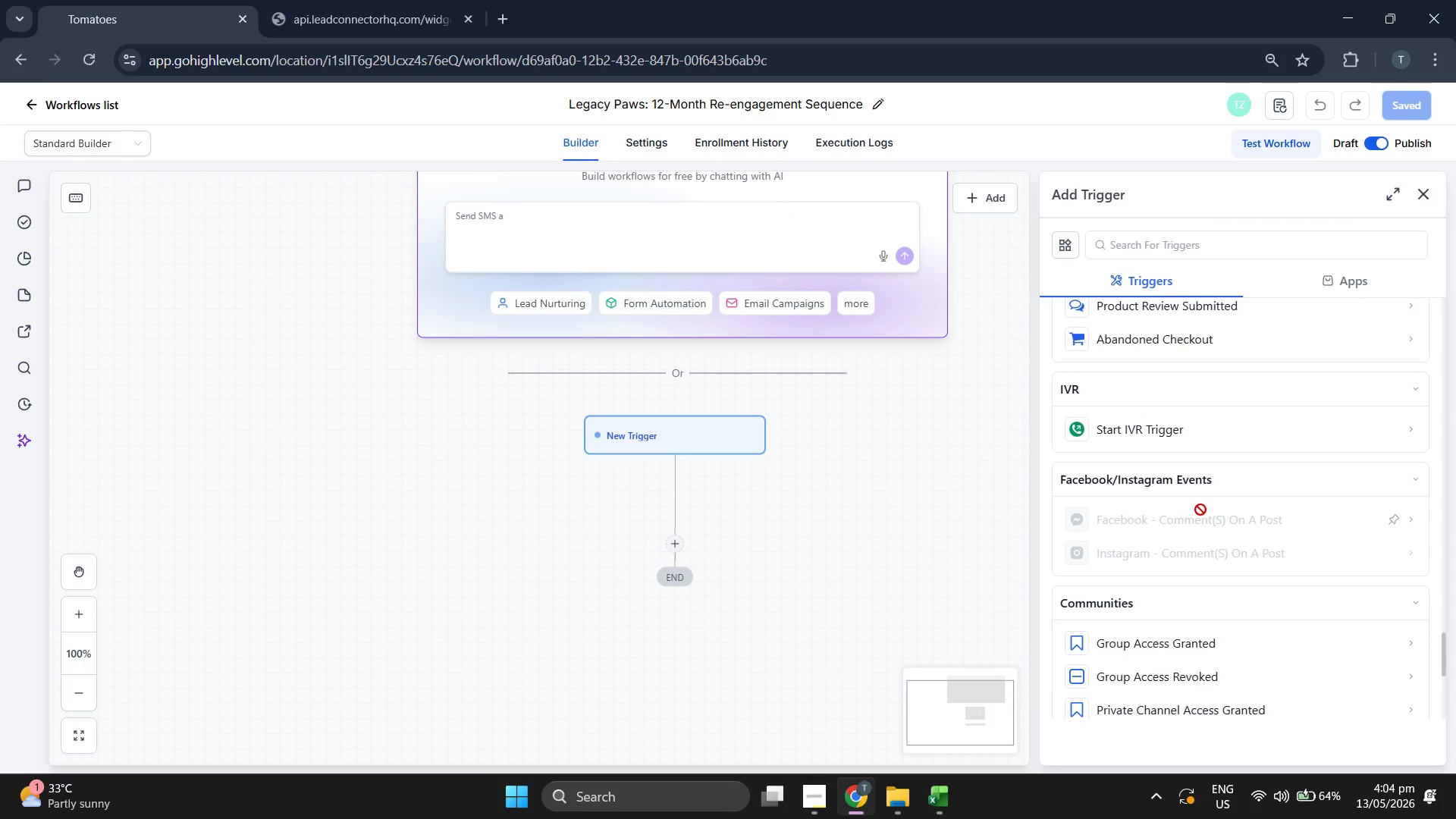 
scroll: coordinate [1200, 510], scroll_direction: down, amount: 4.0
 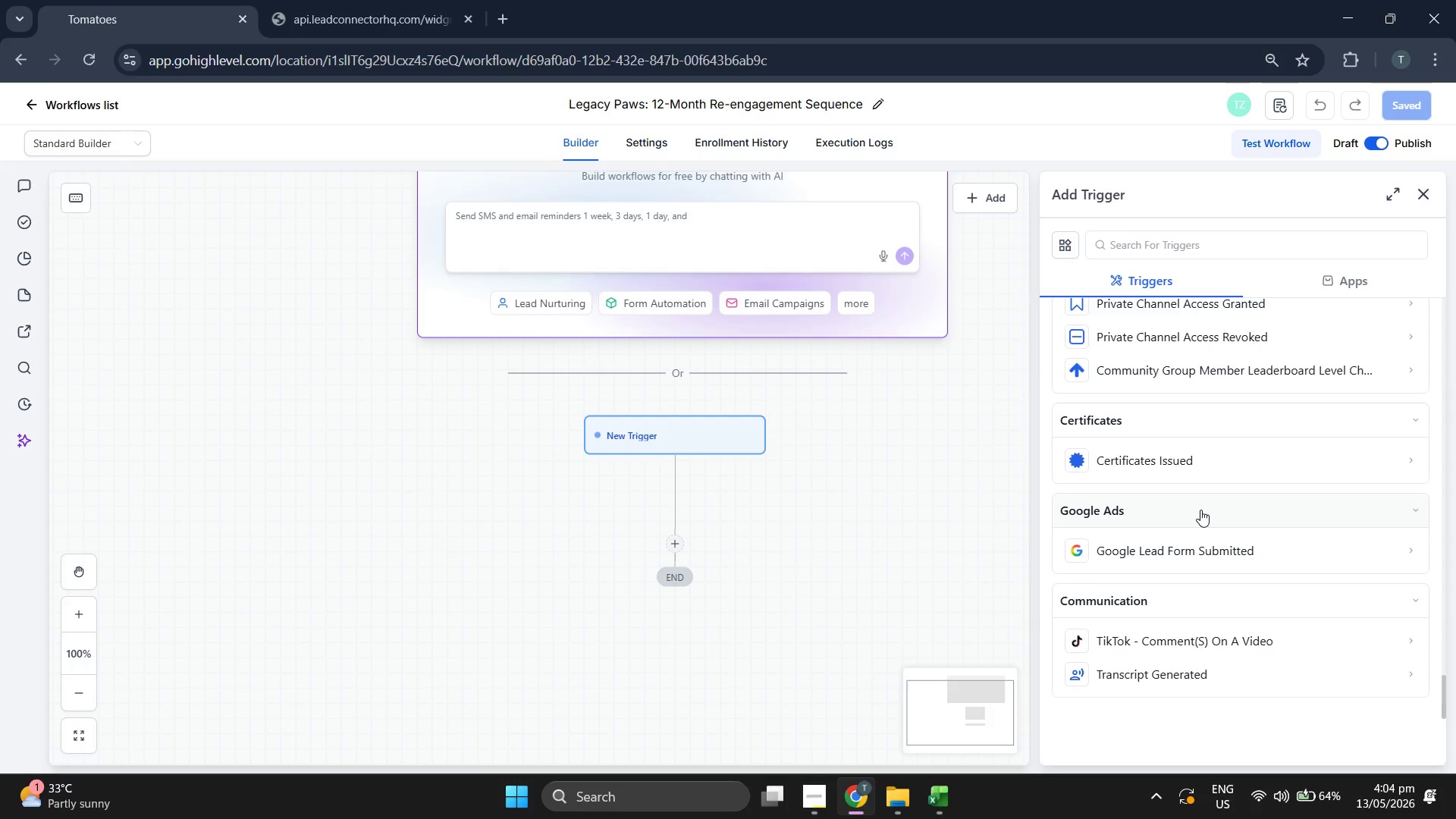 
scroll: coordinate [1227, 505], scroll_direction: up, amount: 33.0
 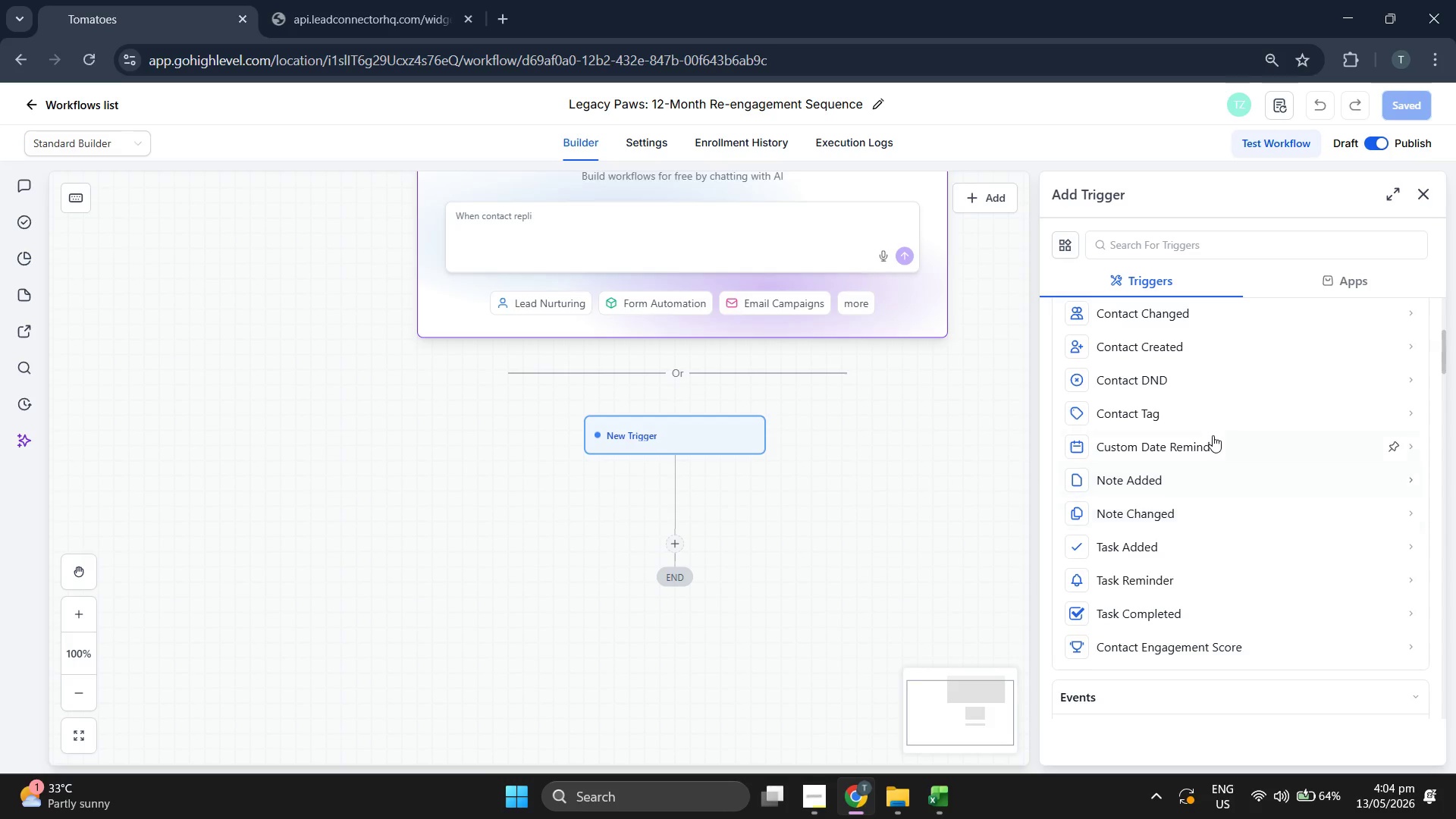 
left_click([1219, 413])
 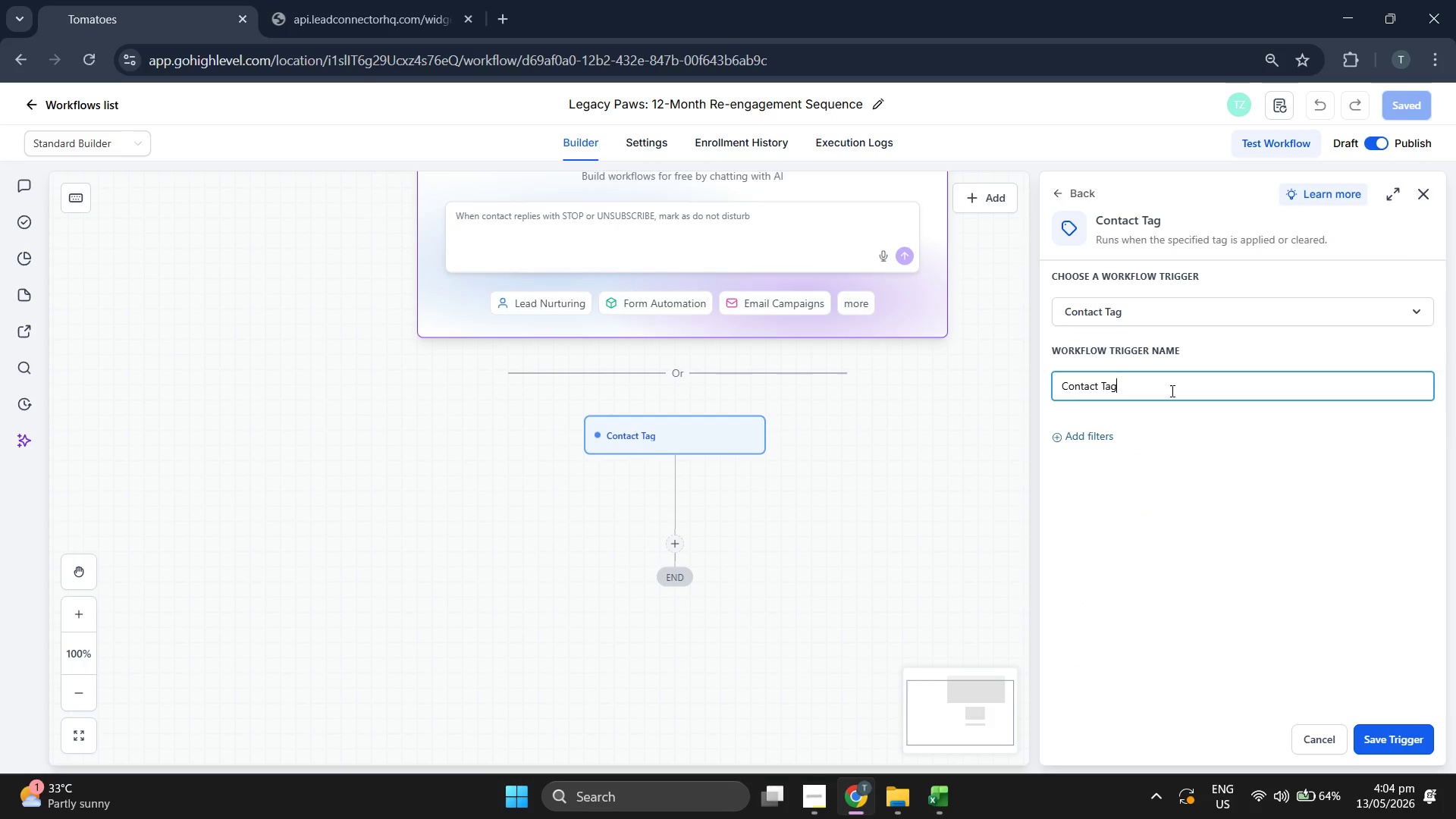 
left_click([1097, 434])
 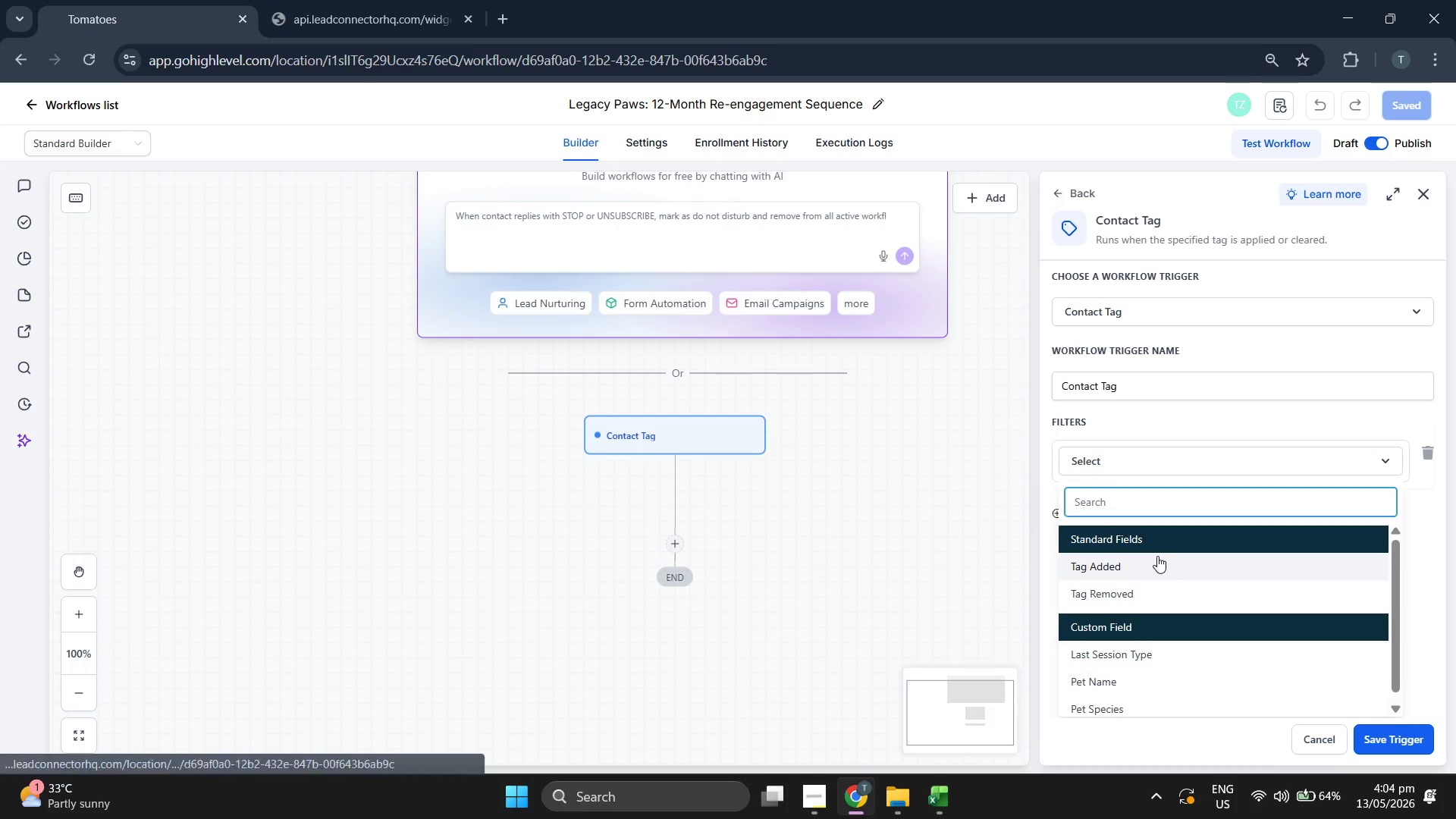 
left_click([1152, 504])
 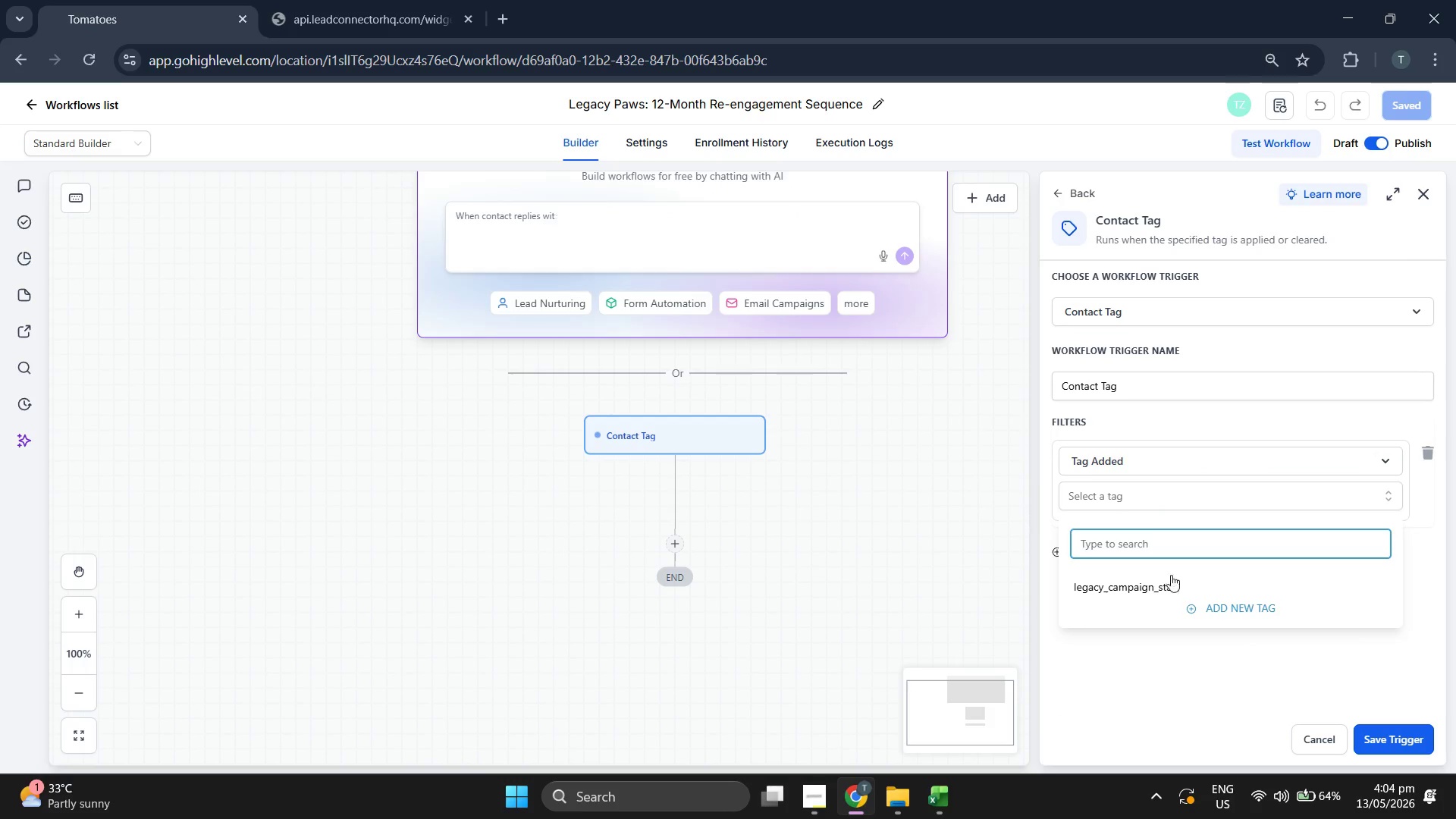 
left_click([1178, 587])
 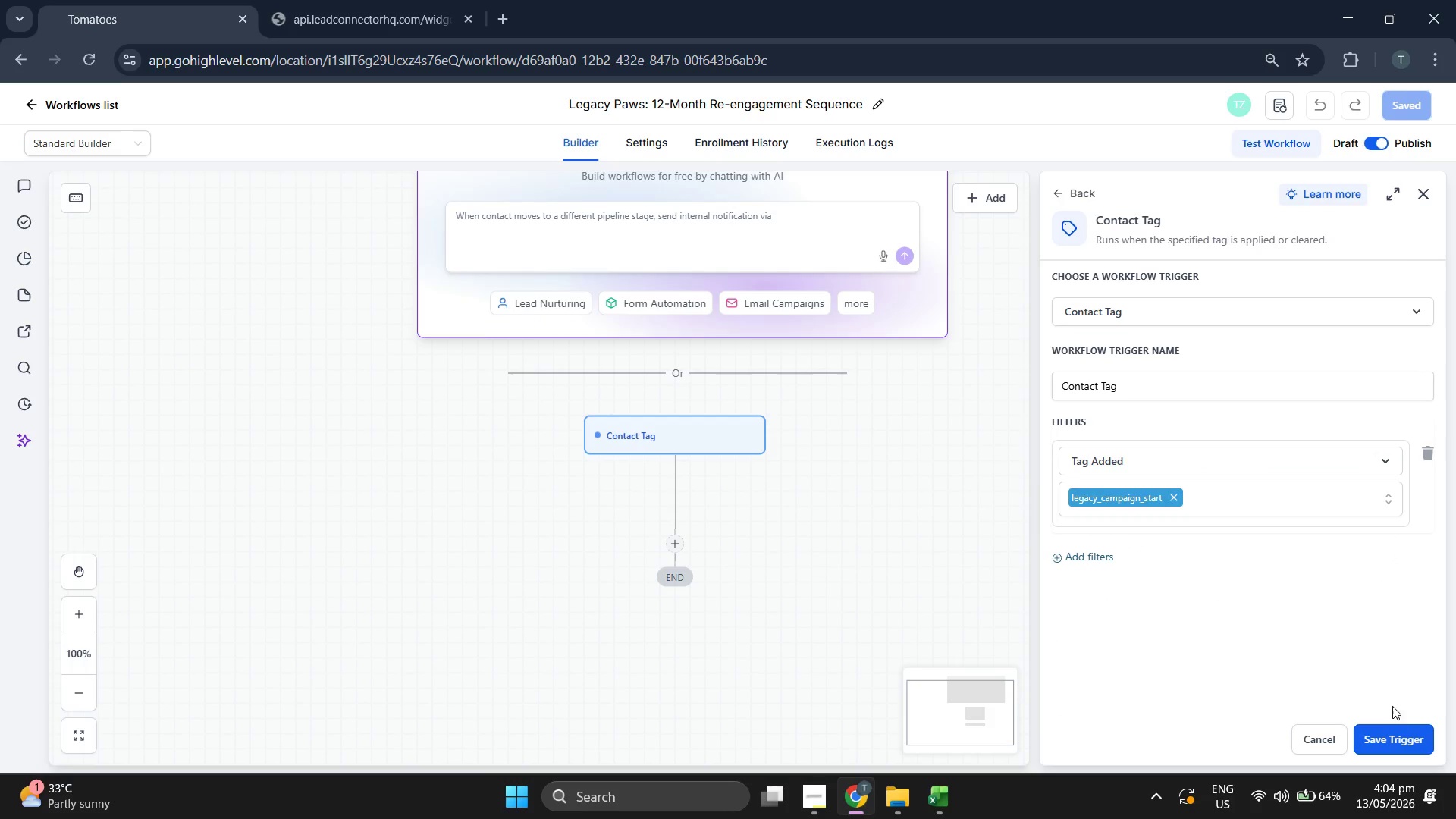 
left_click_drag(start_coordinate=[1056, 588], to_coordinate=[1022, 557])
 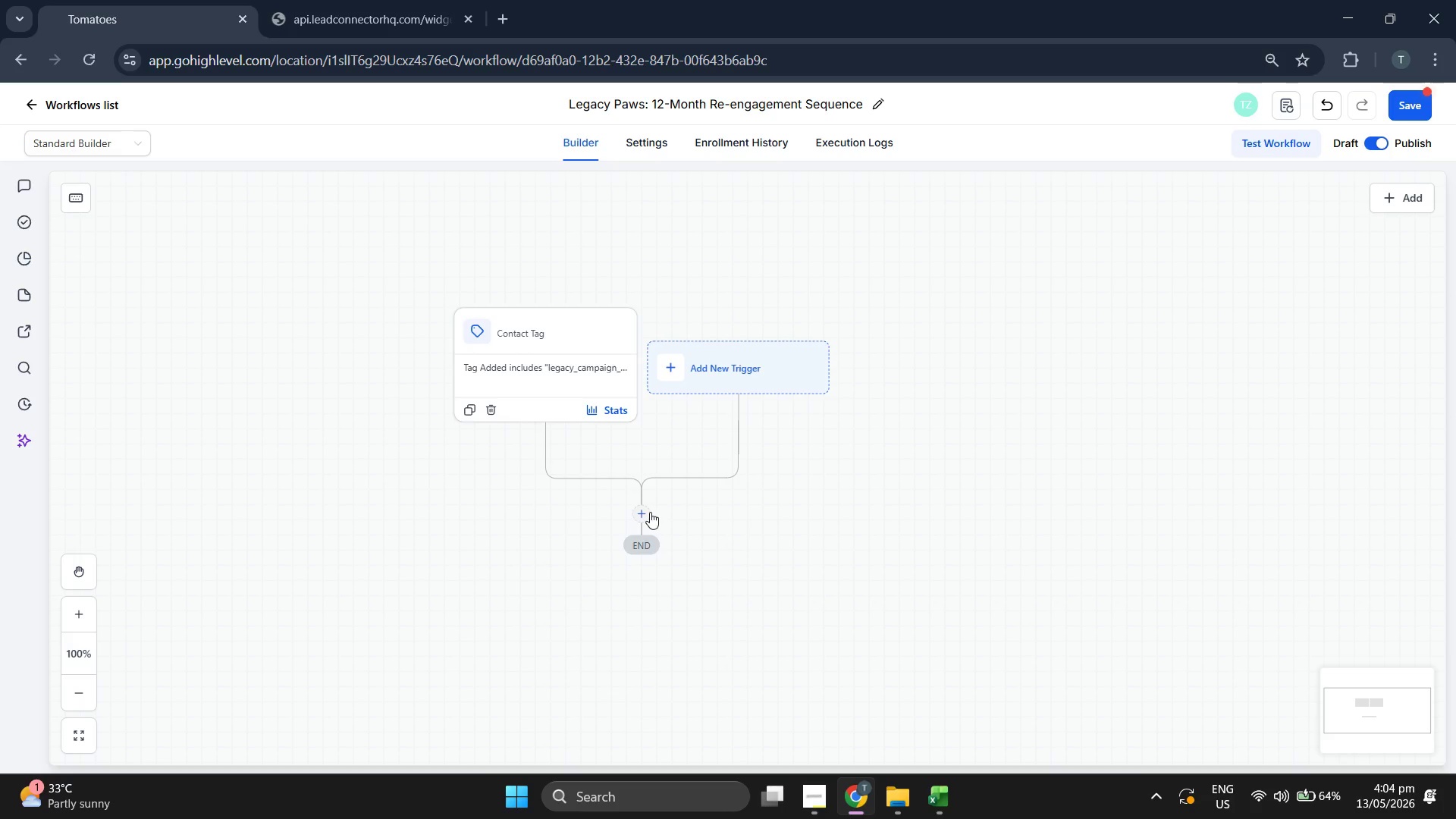 
left_click([643, 511])
 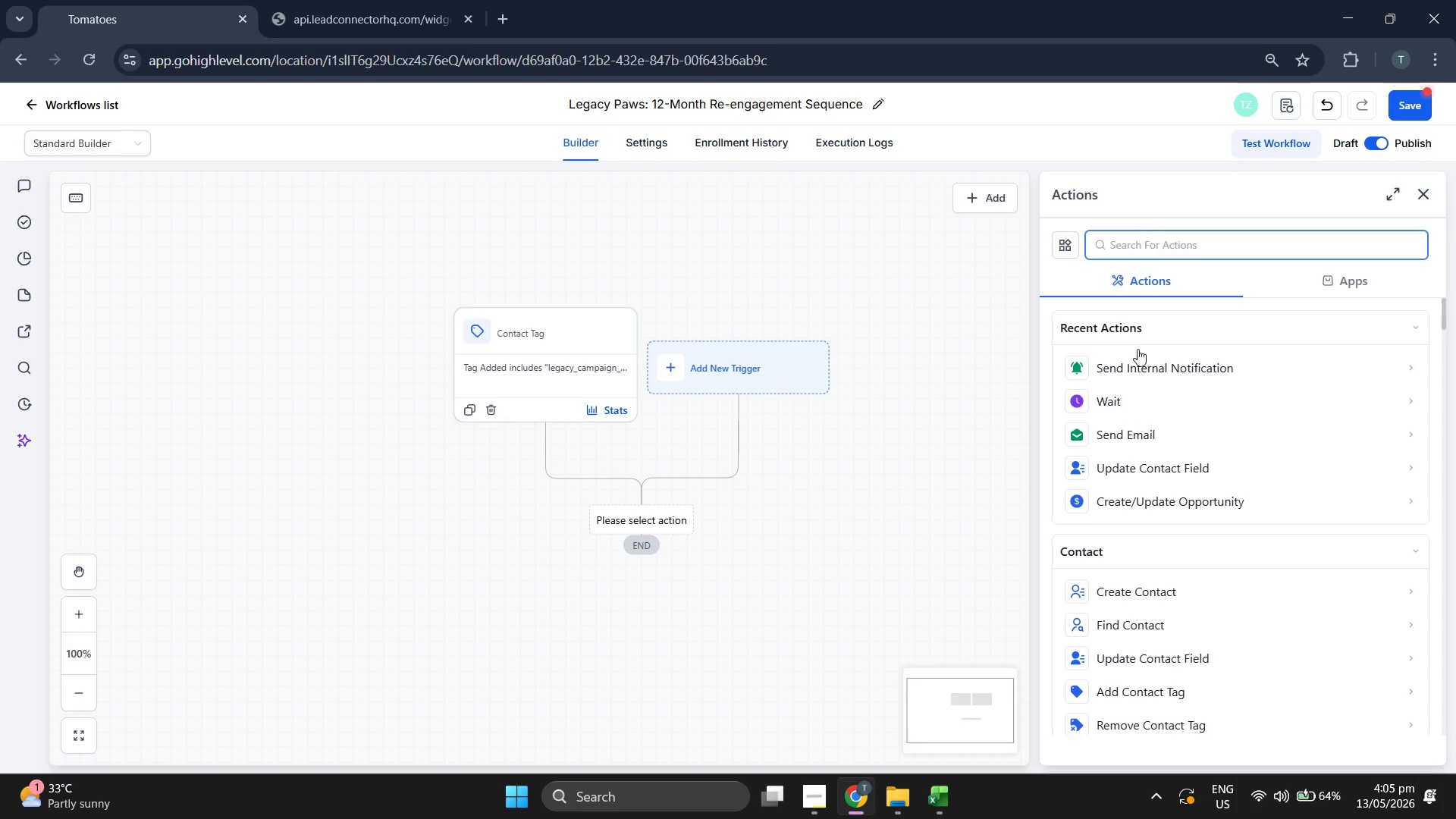 
wait(6.23)
 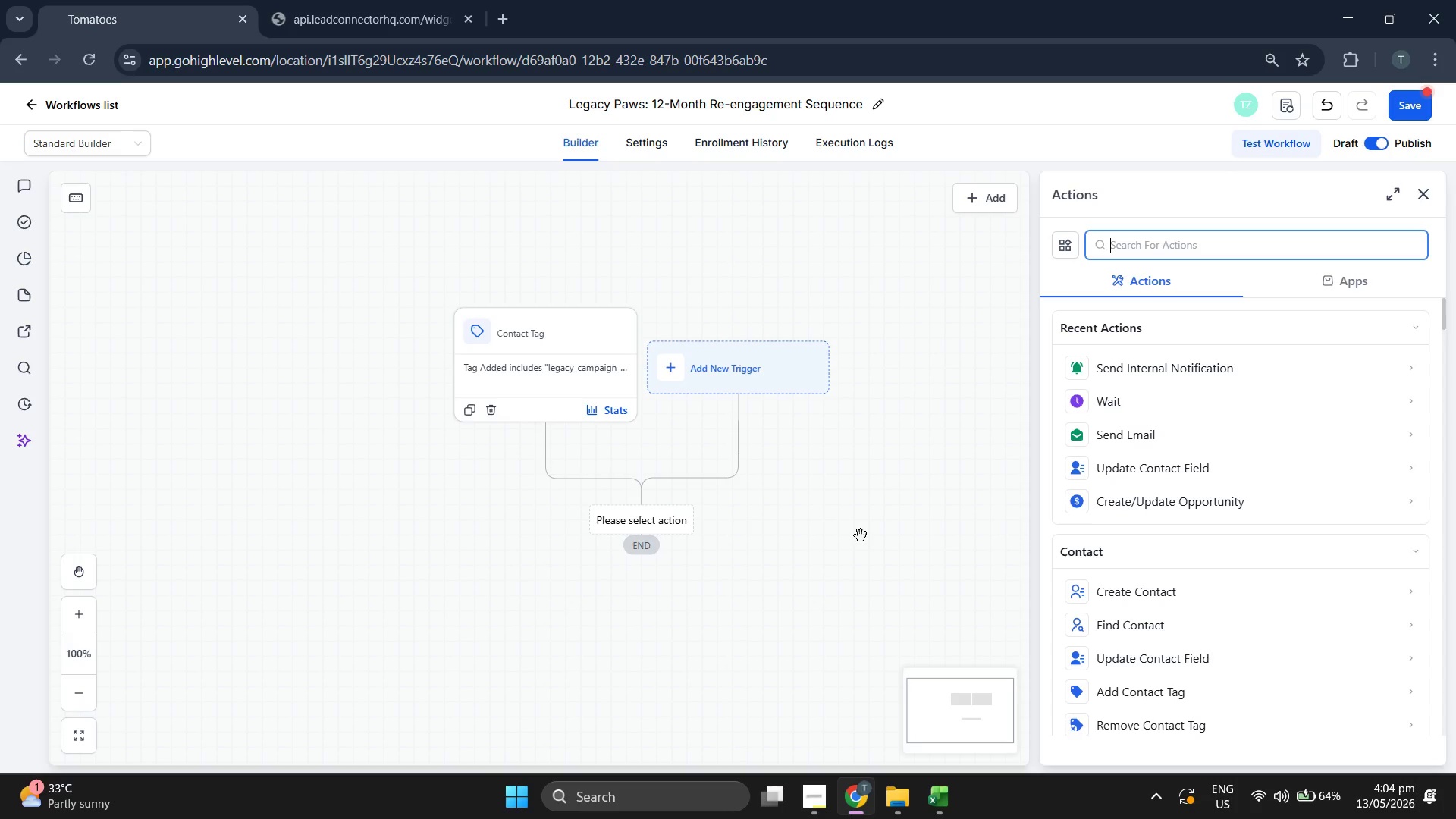 
scroll: coordinate [1324, 397], scroll_direction: down, amount: 5.0
 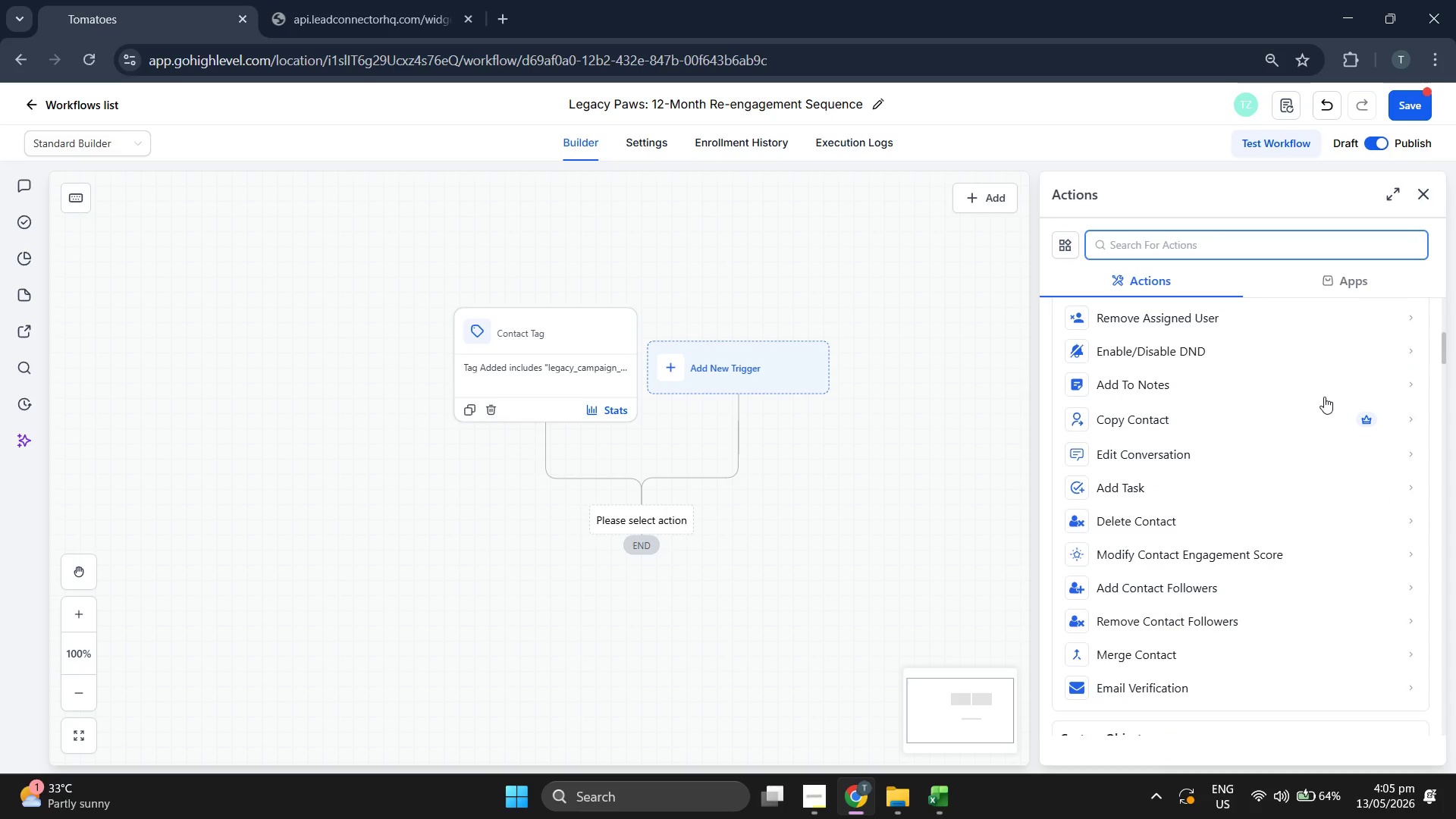 
scroll: coordinate [1324, 397], scroll_direction: down, amount: 1.0
 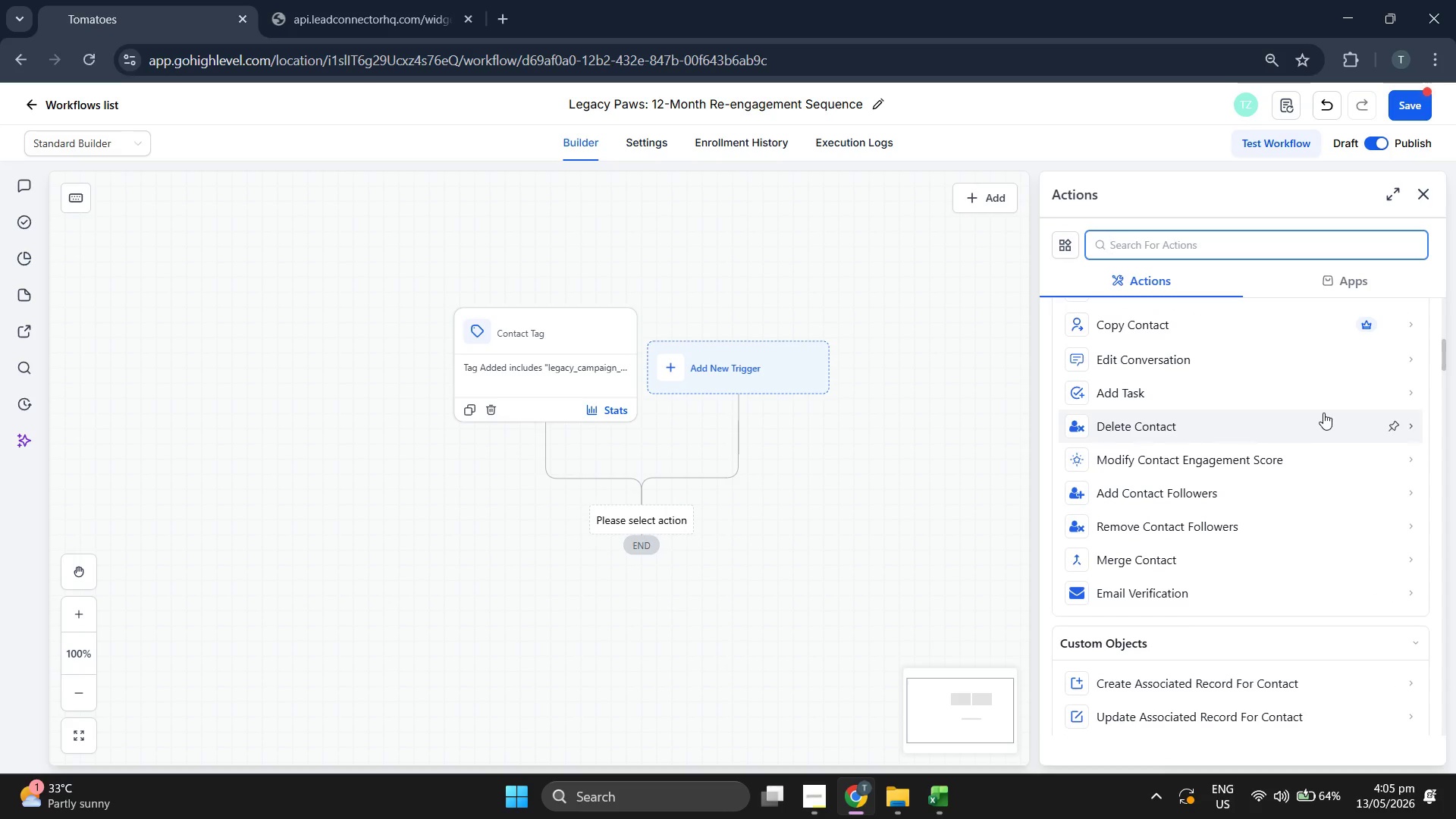 
scroll: coordinate [1323, 413], scroll_direction: up, amount: 1.0
 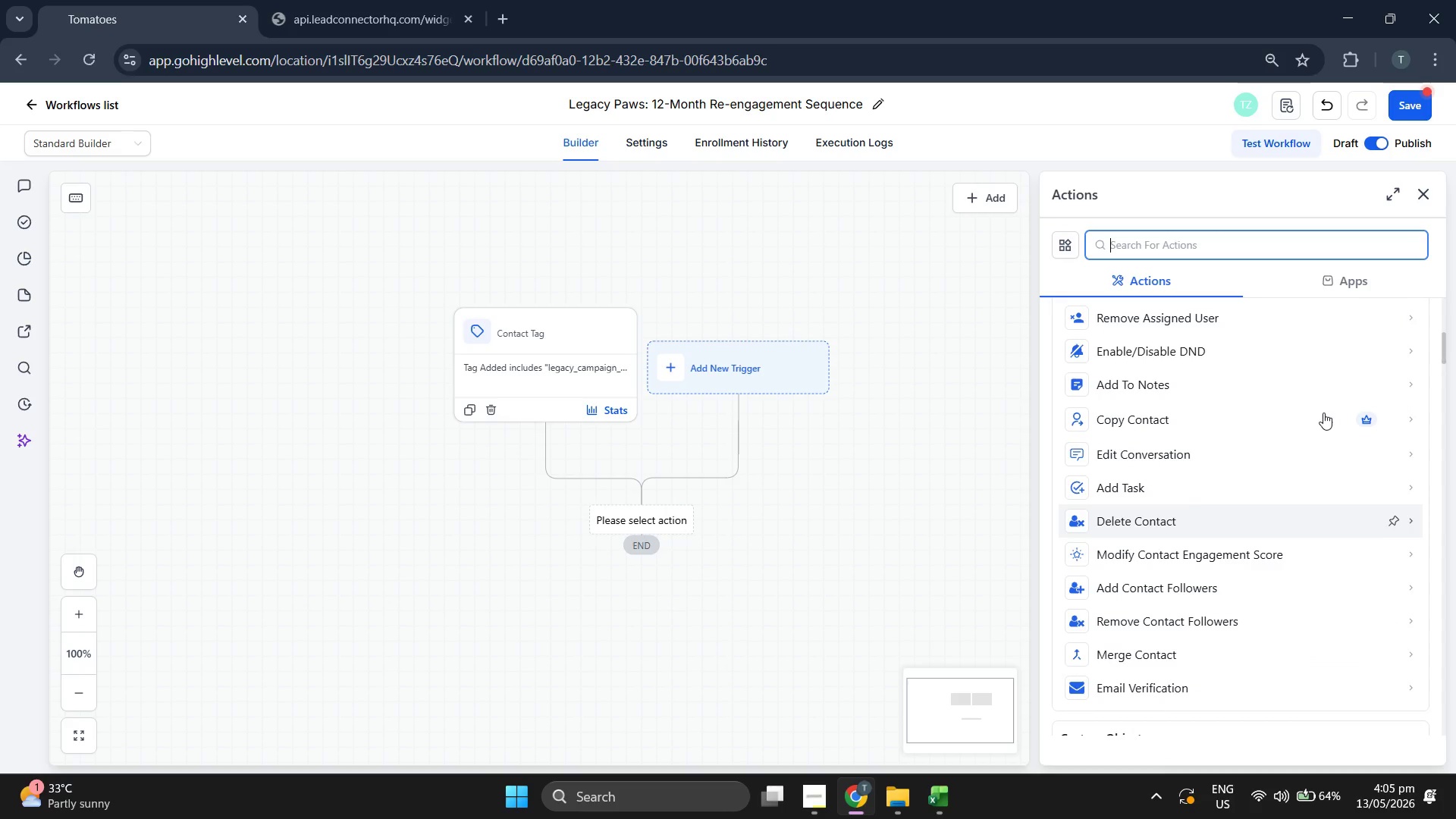 
scroll: coordinate [1338, 410], scroll_direction: down, amount: 6.0
 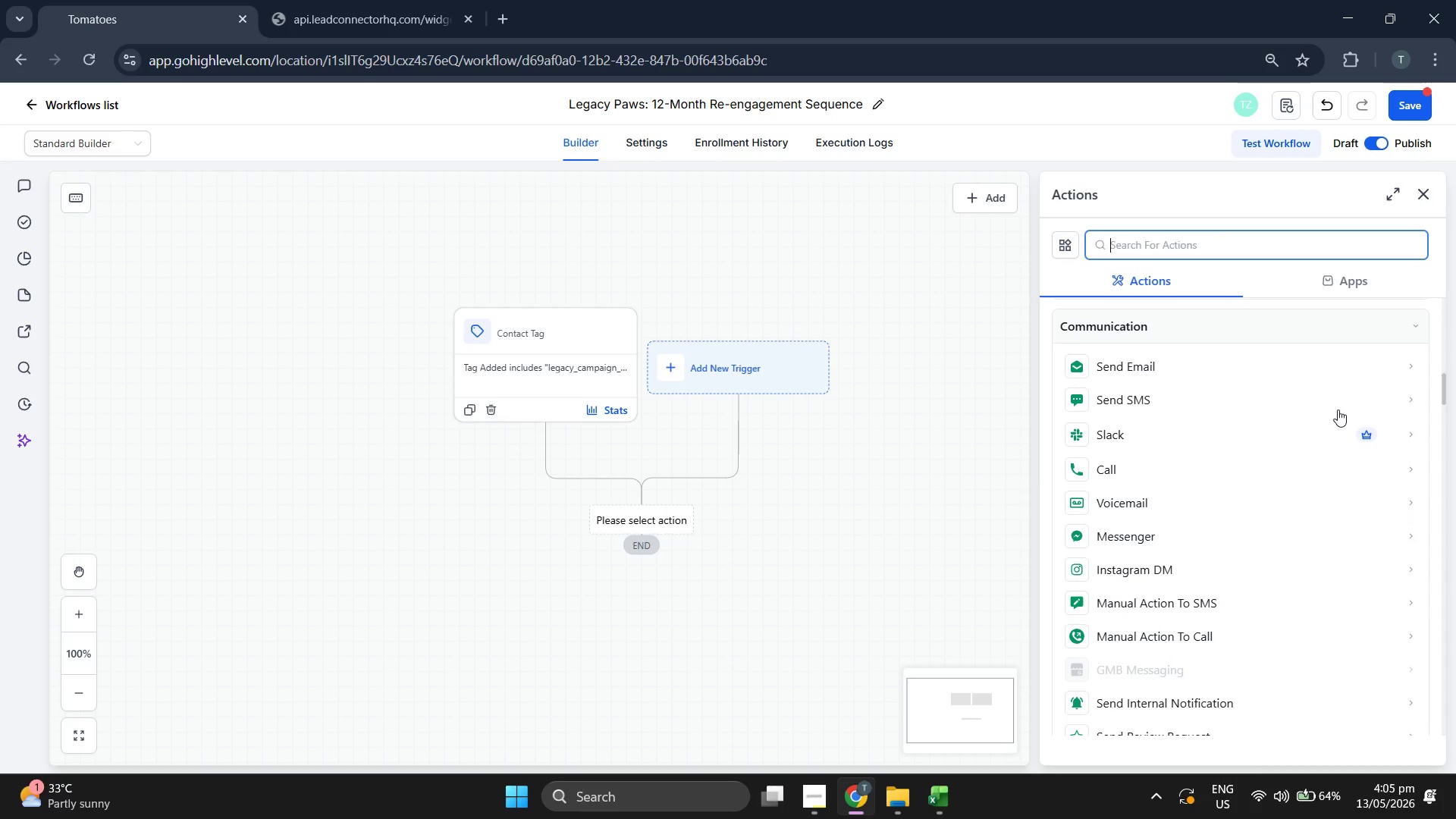 
scroll: coordinate [1338, 410], scroll_direction: down, amount: 4.0
 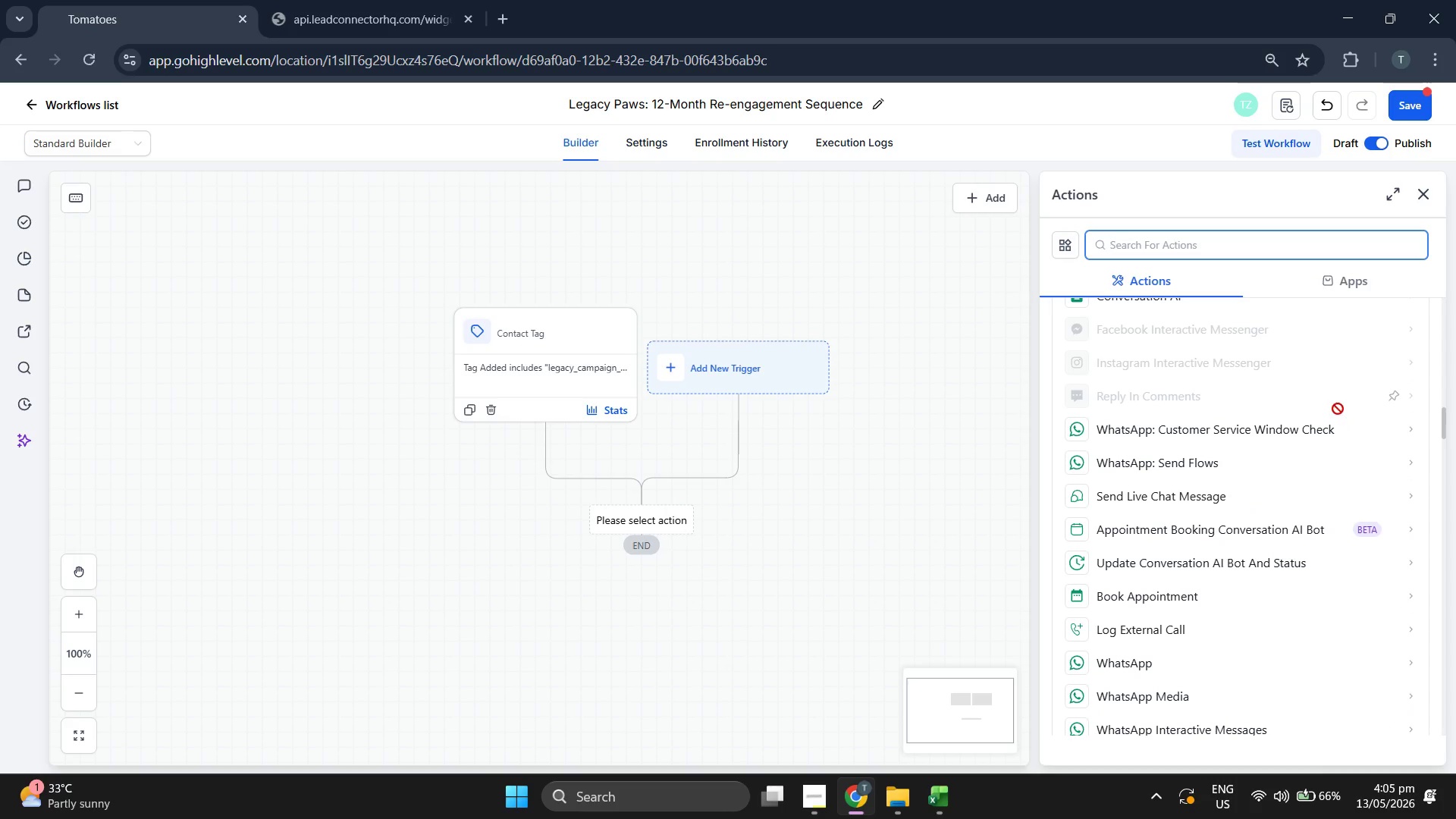 
scroll: coordinate [1338, 409], scroll_direction: up, amount: 5.0
 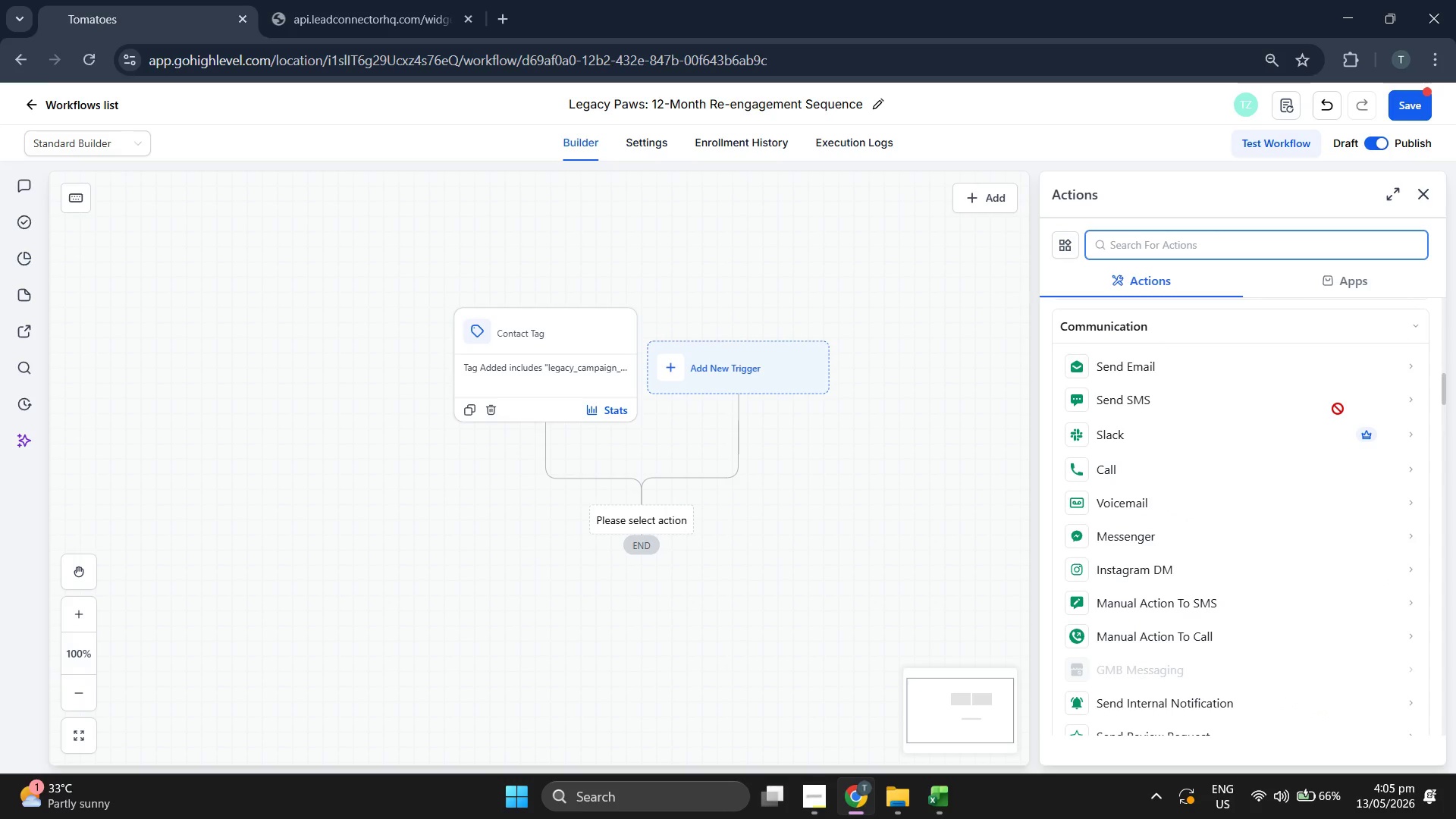 
scroll: coordinate [1383, 471], scroll_direction: up, amount: 6.0
 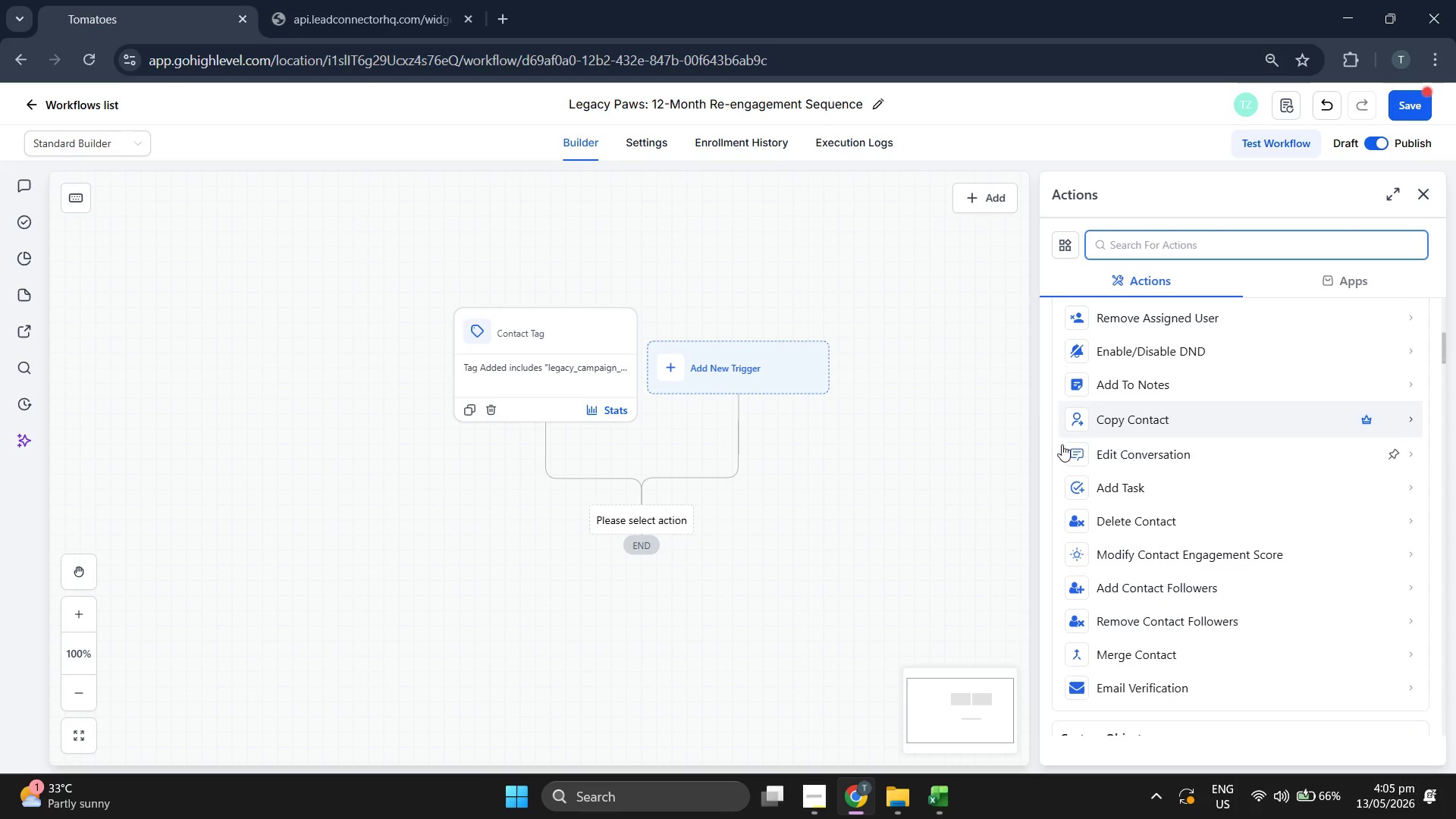 
scroll: coordinate [1215, 510], scroll_direction: up, amount: 6.0
 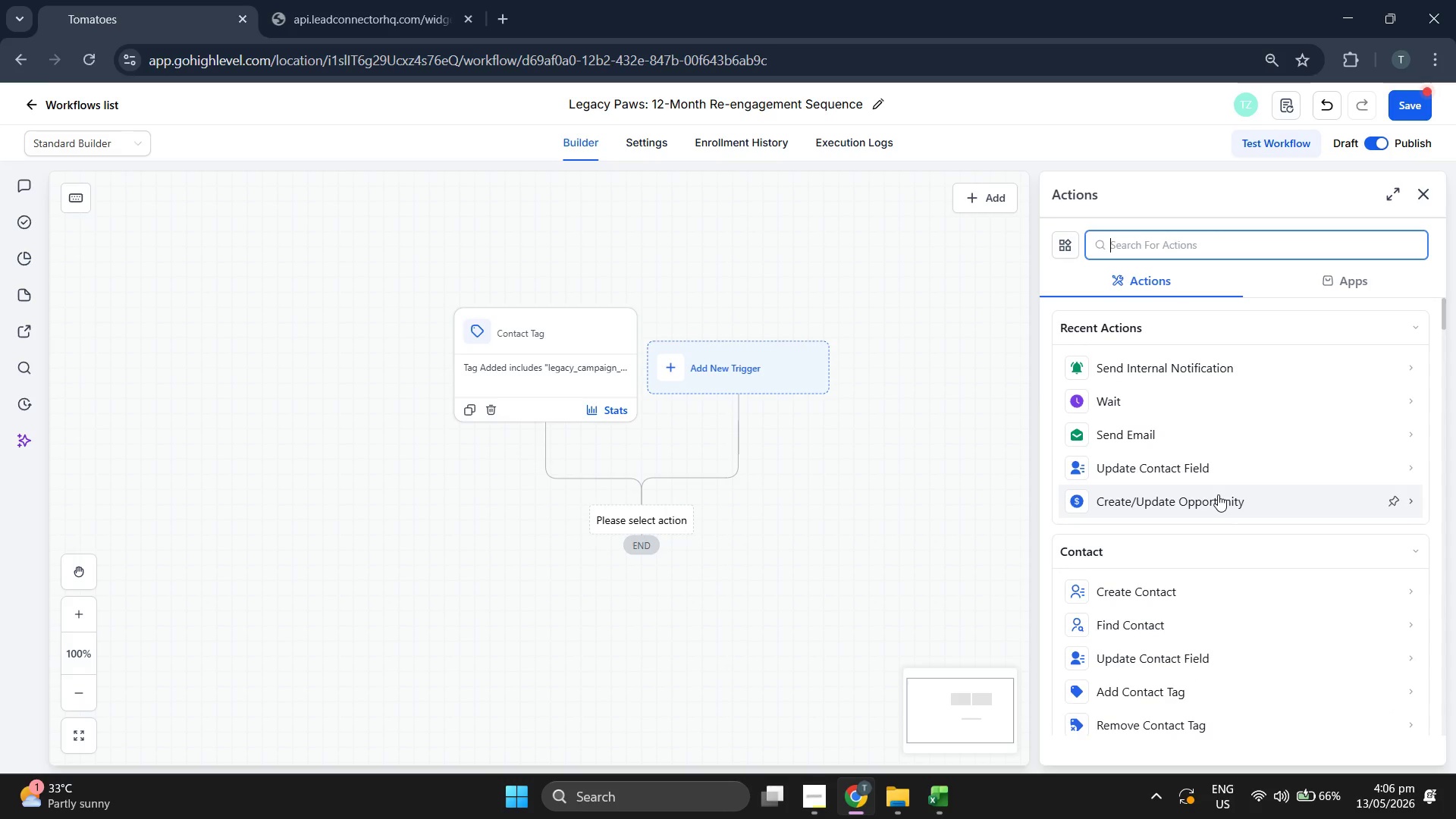 
scroll: coordinate [1218, 493], scroll_direction: up, amount: 1.0
 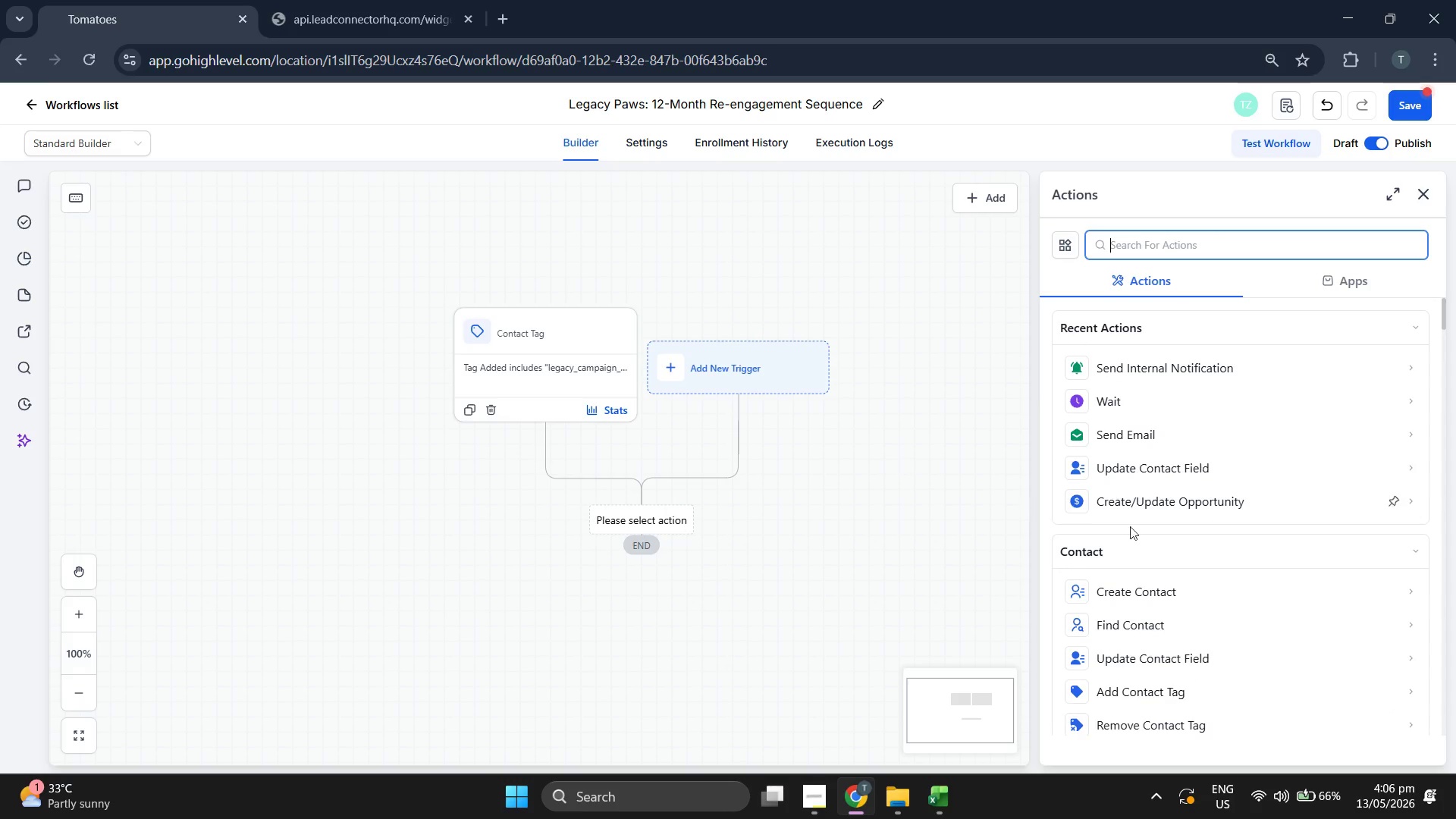 
scroll: coordinate [1194, 531], scroll_direction: down, amount: 6.0
 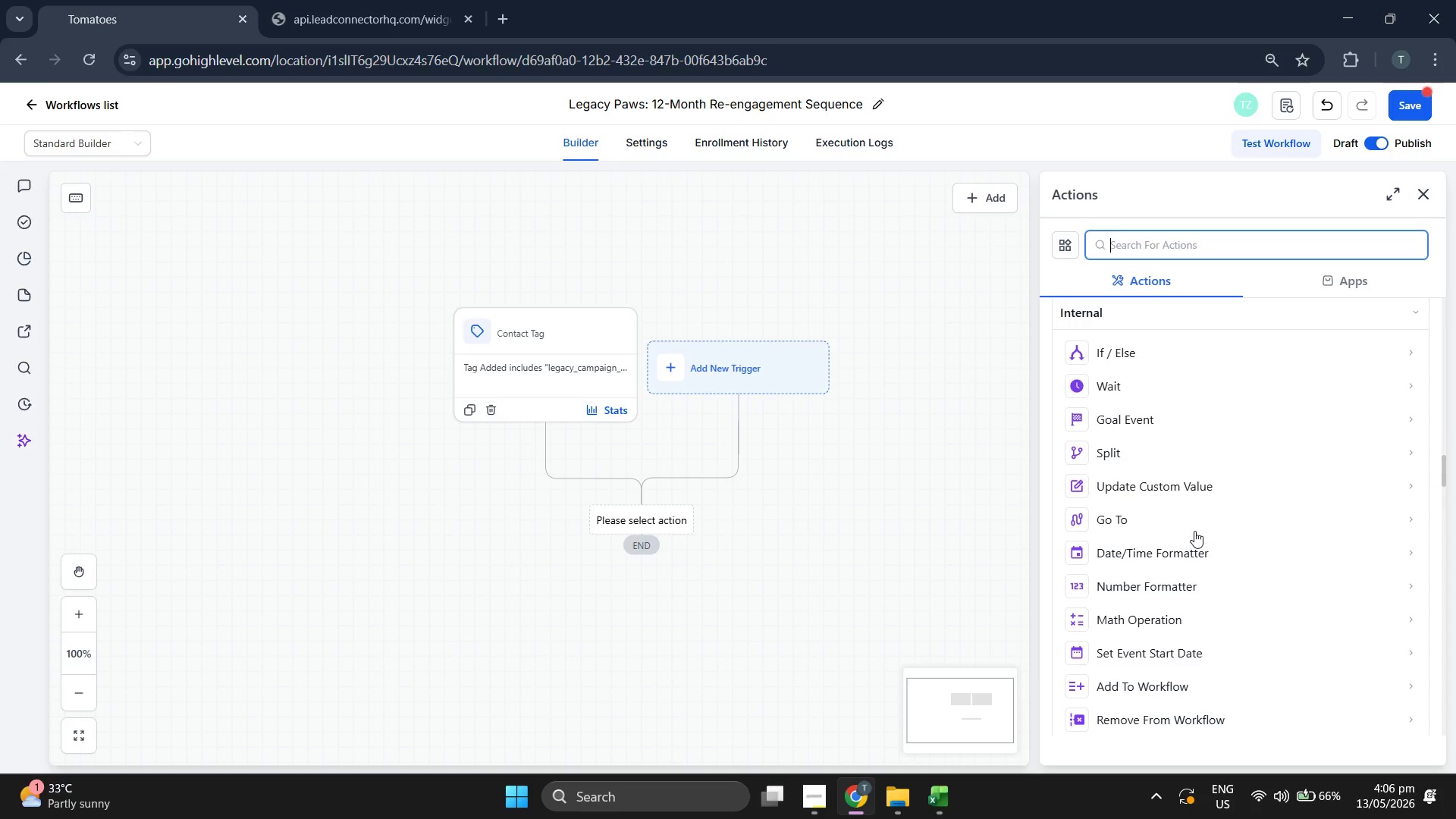 
scroll: coordinate [1223, 512], scroll_direction: up, amount: 1.0
 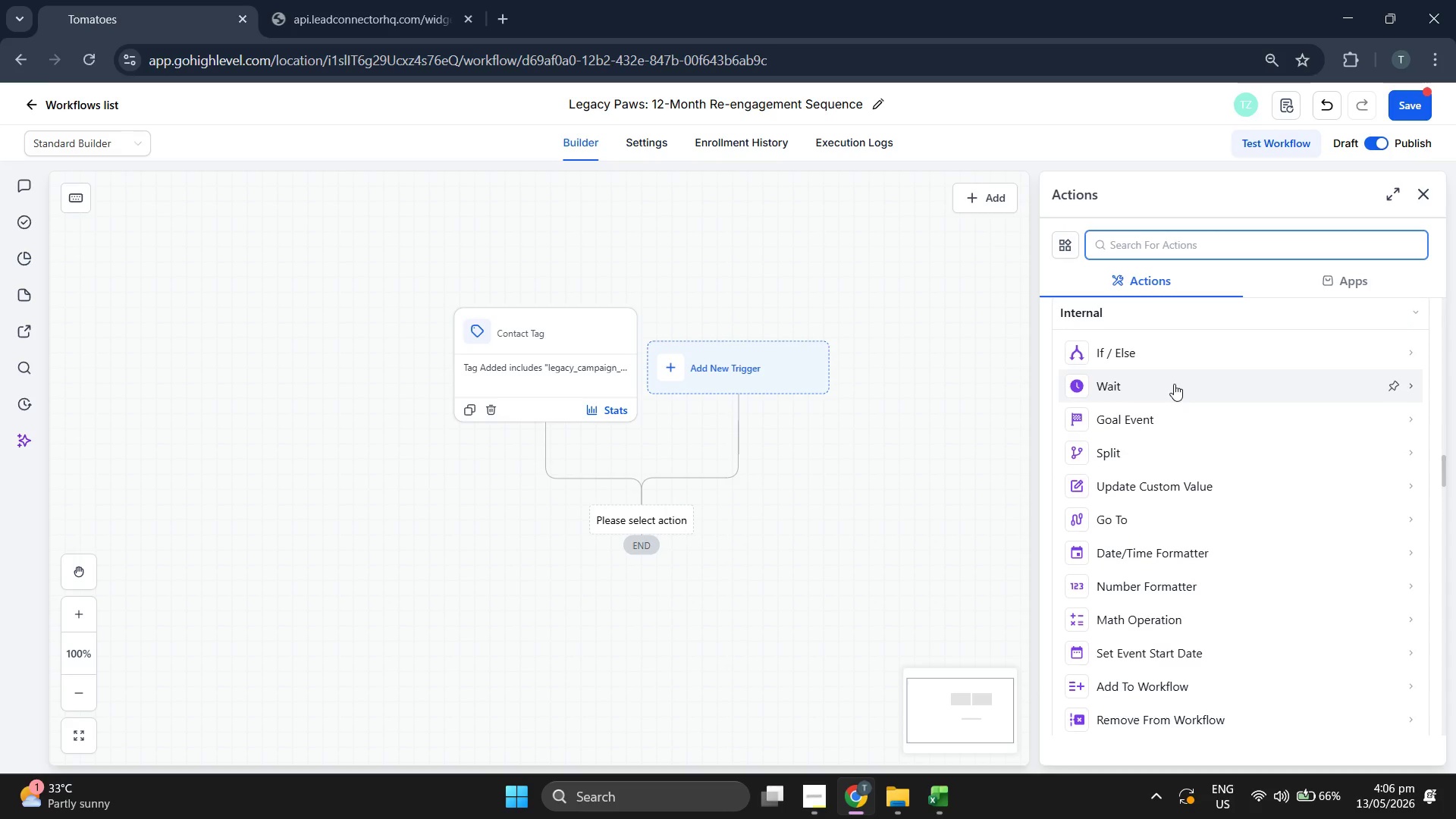 
left_click([1194, 354])
 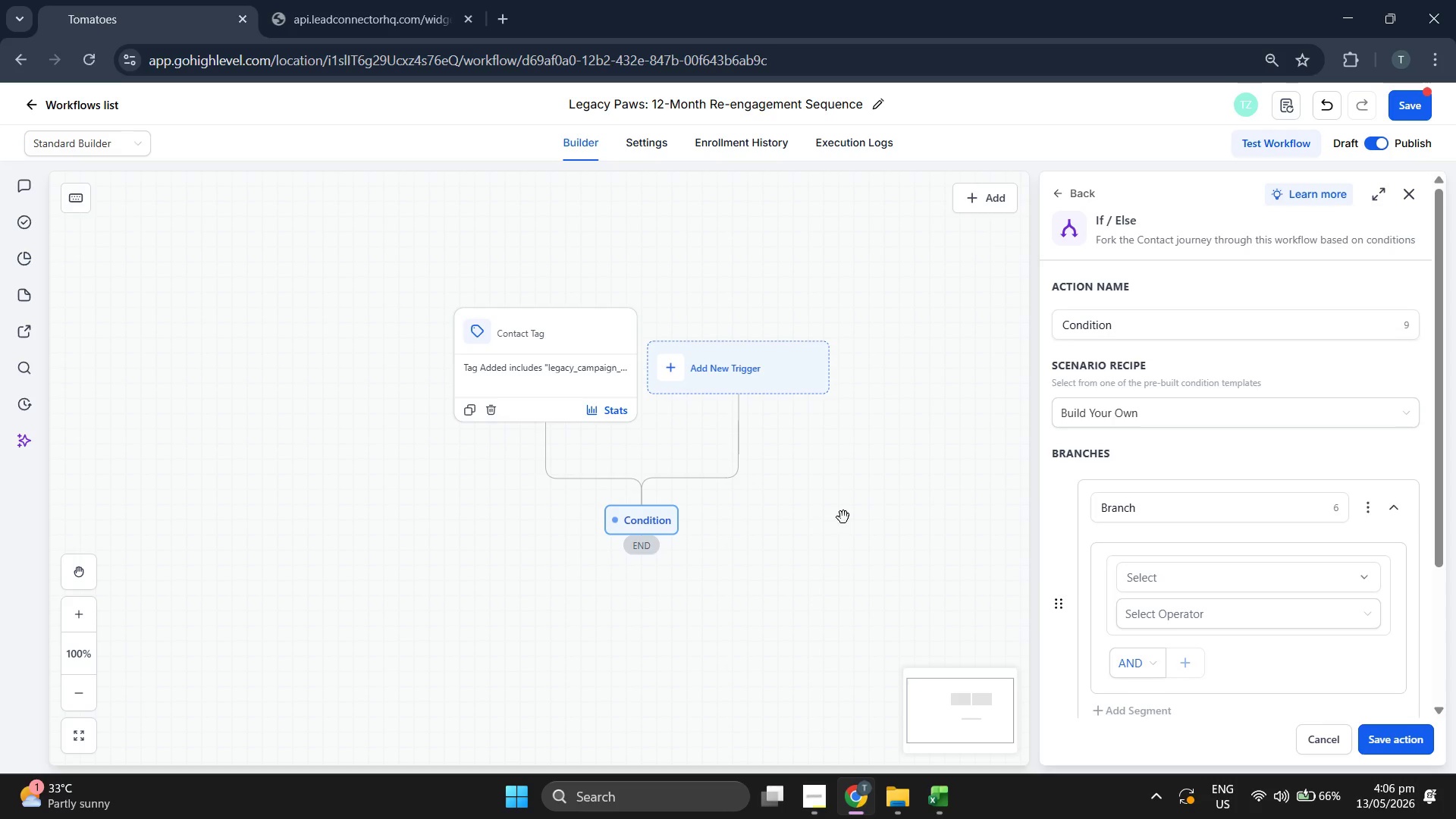 
left_click_drag(start_coordinate=[766, 500], to_coordinate=[769, 438])
 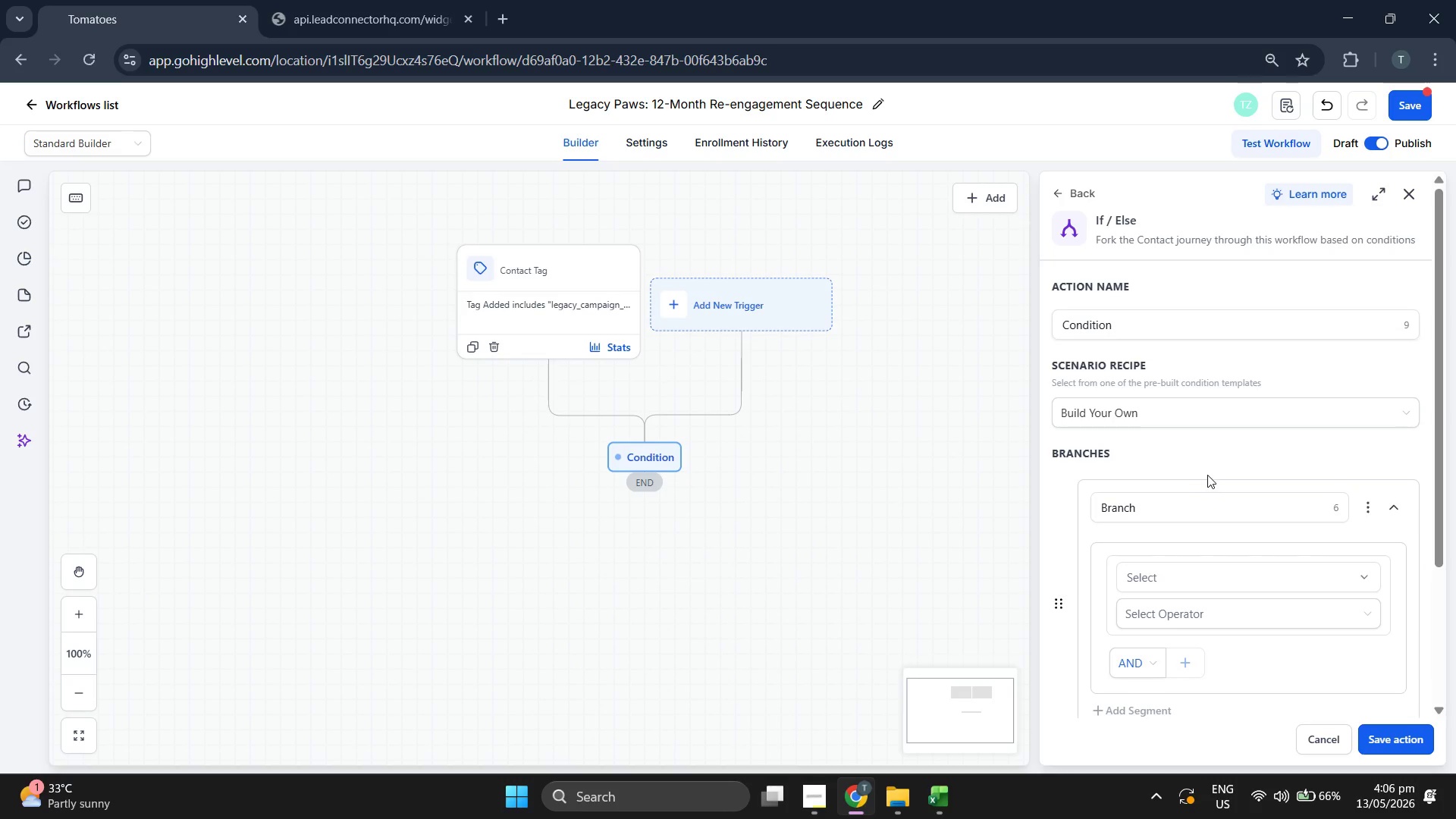 
scroll: coordinate [1207, 475], scroll_direction: down, amount: 1.0
 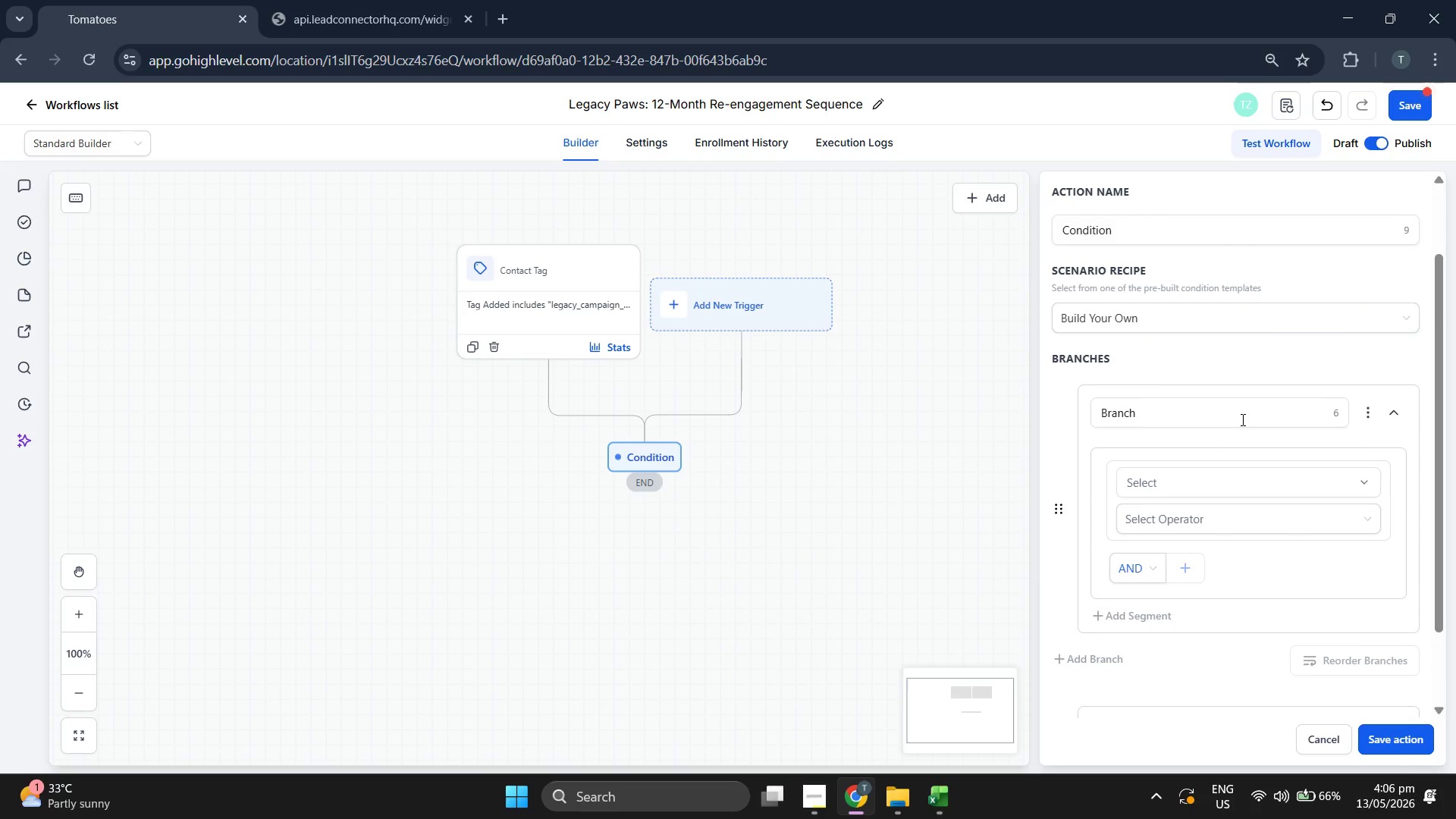 
left_click([1244, 411])
 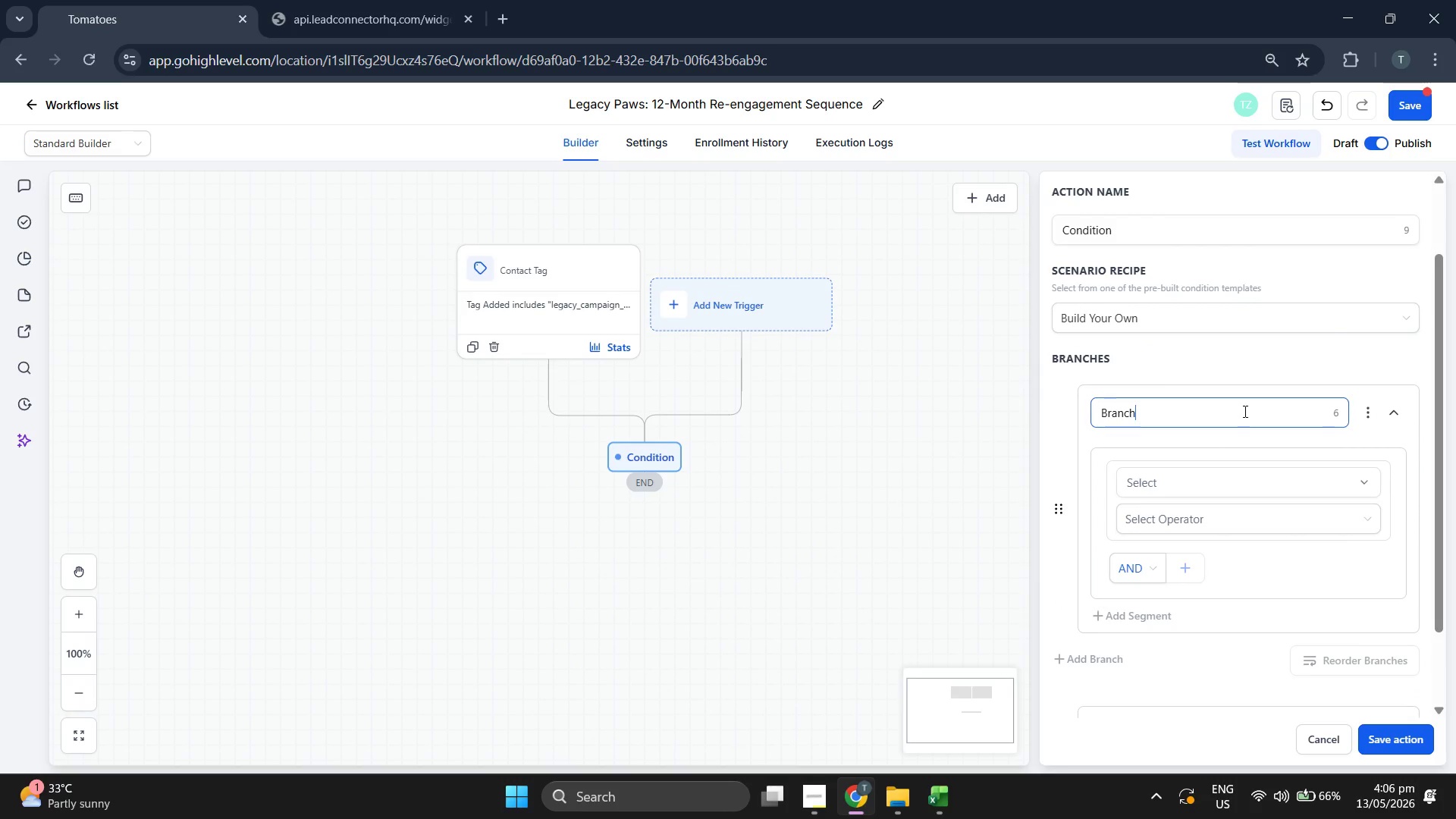 
type( 1 (Dog))
 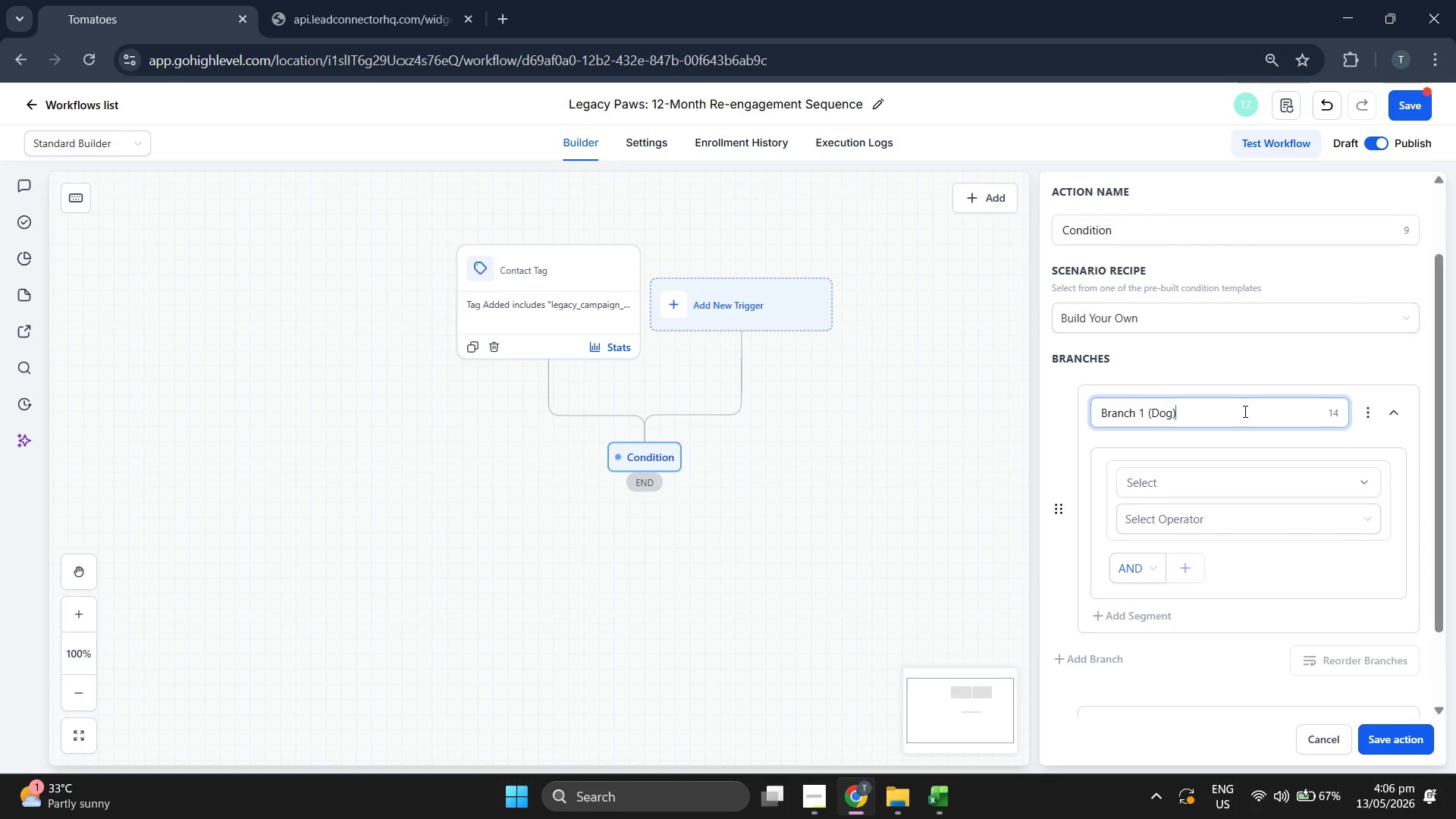 
left_click([1178, 481])
 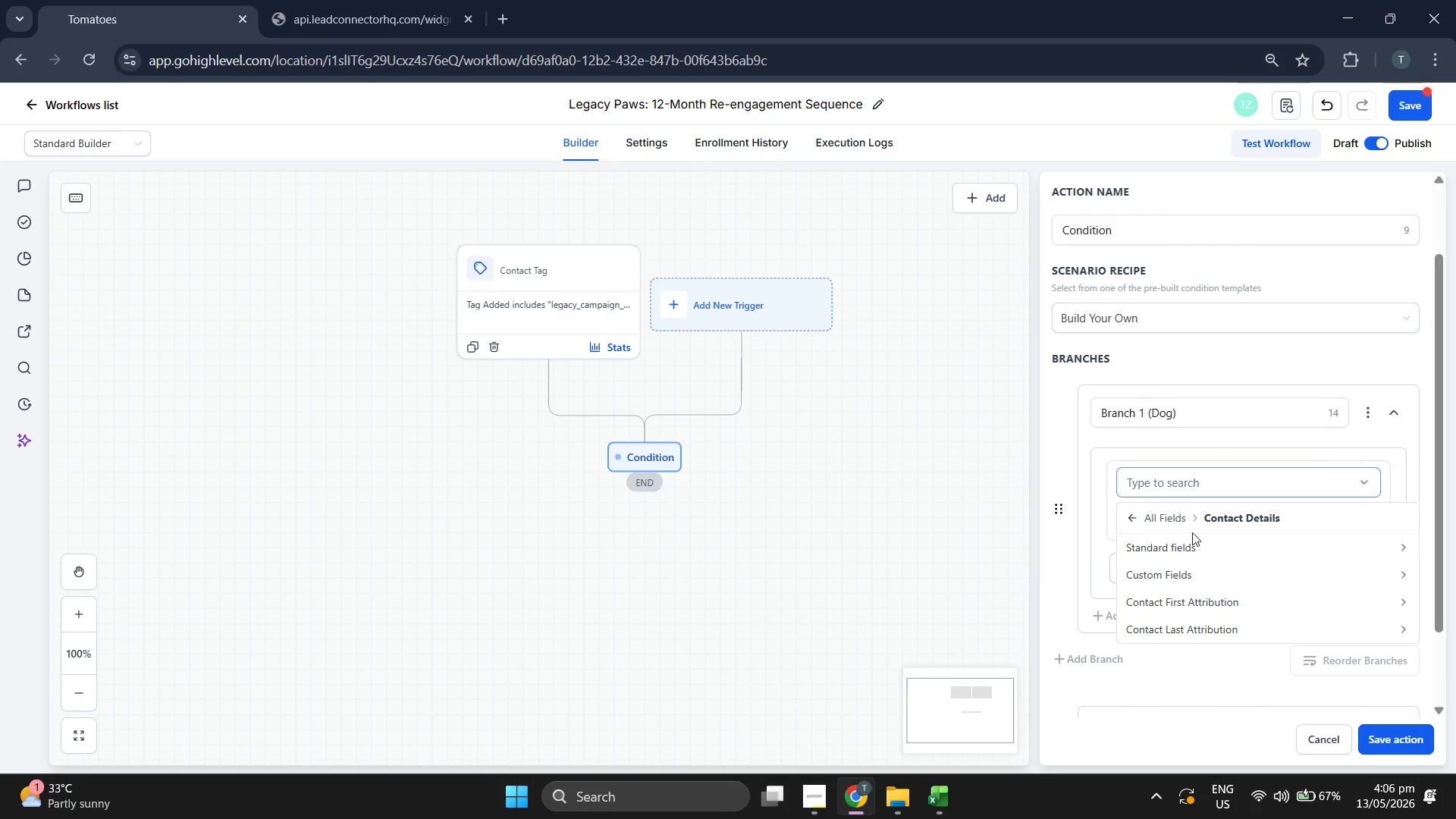 
left_click([1183, 573])
 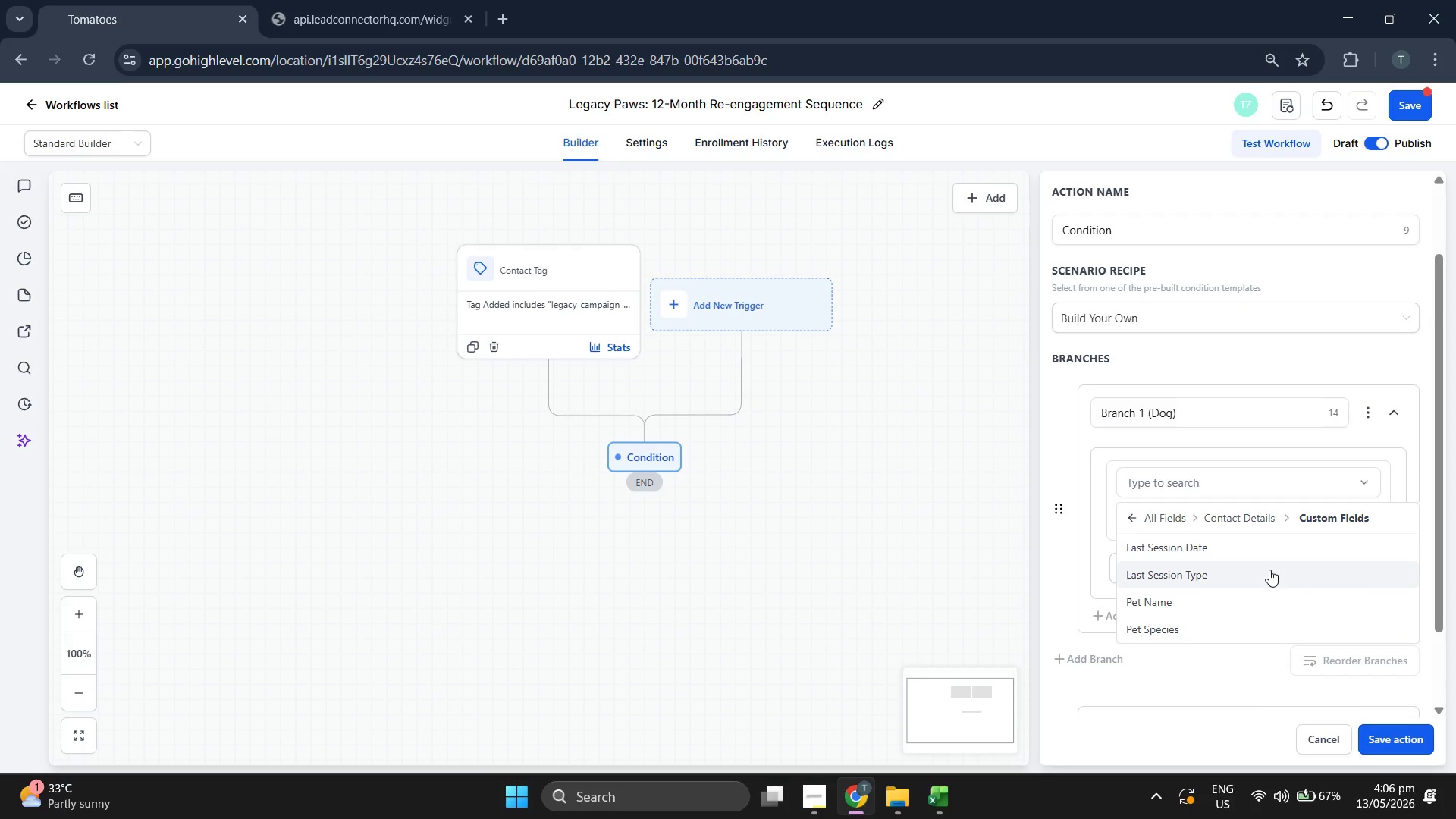 
left_click([1210, 622])
 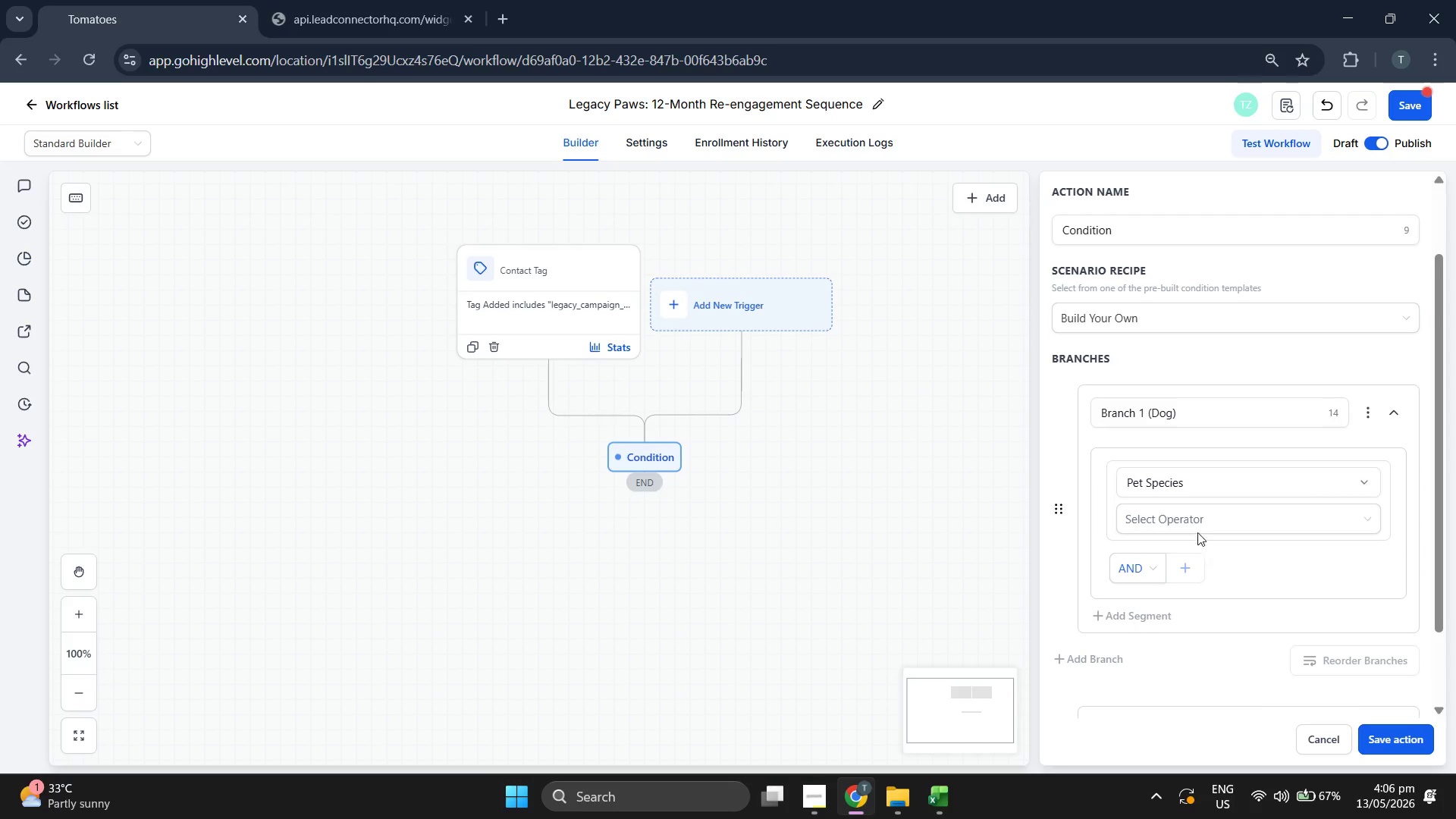 
left_click([1202, 519])
 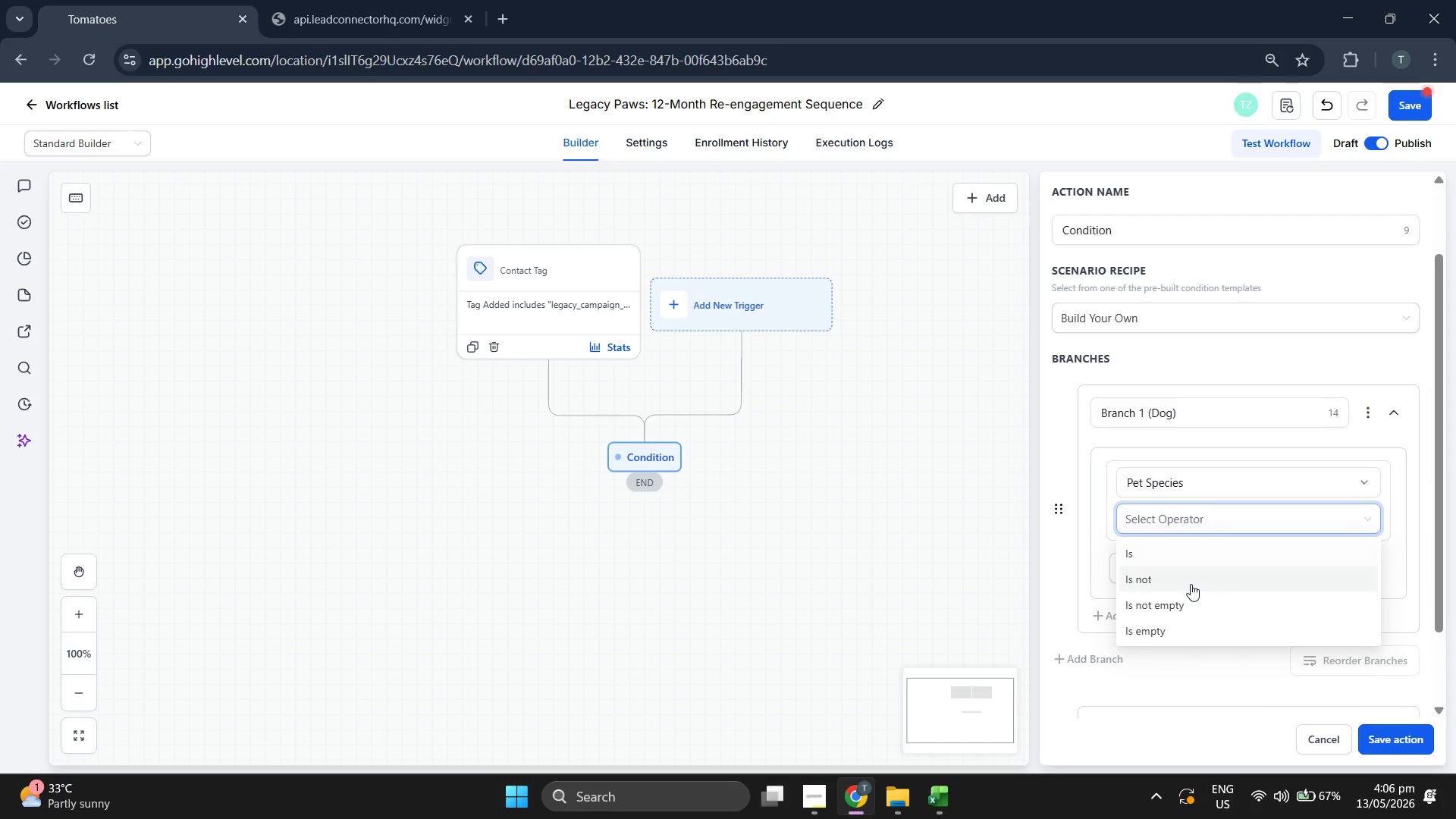 
left_click([1189, 554])
 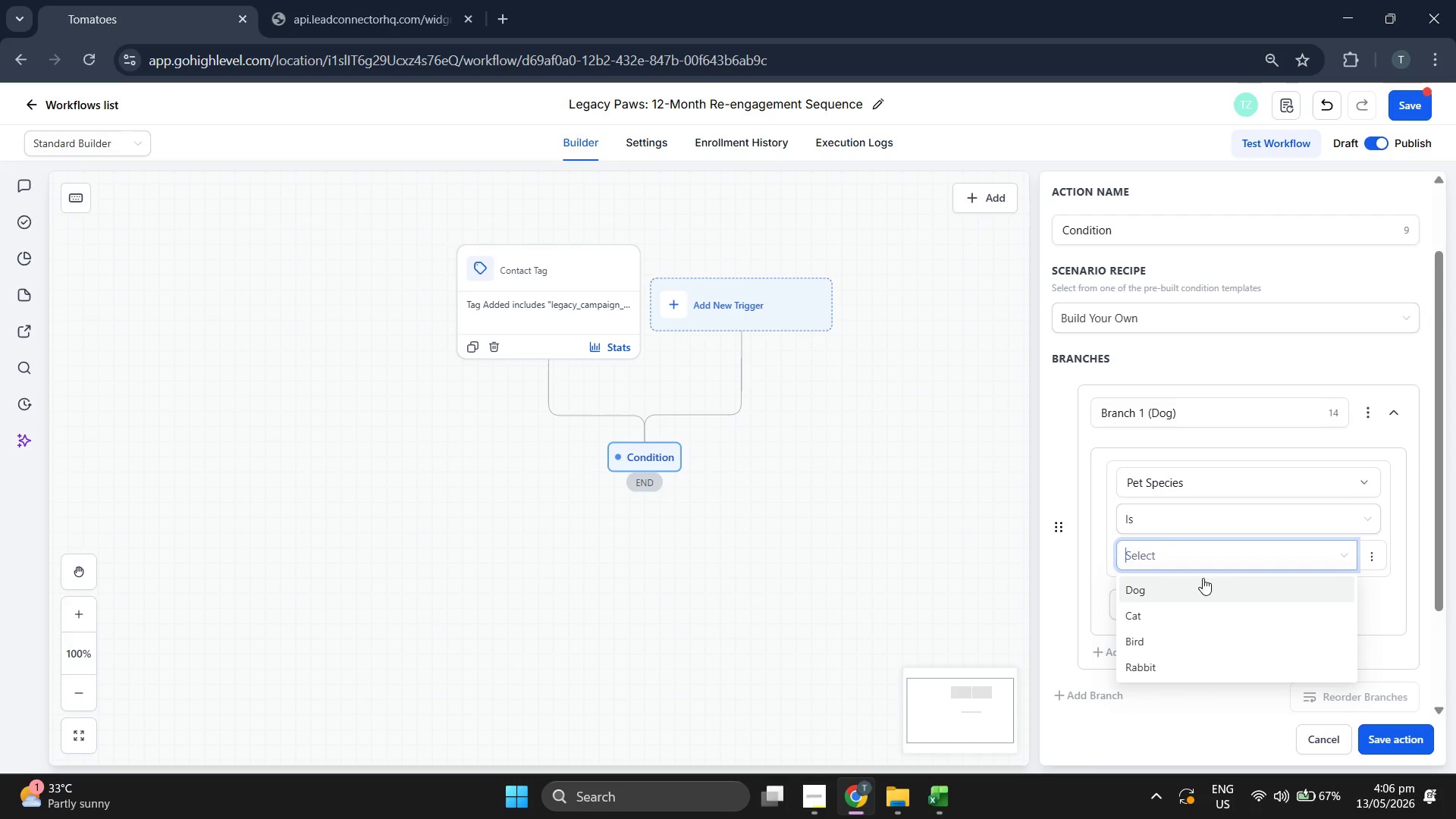 
left_click([1200, 594])
 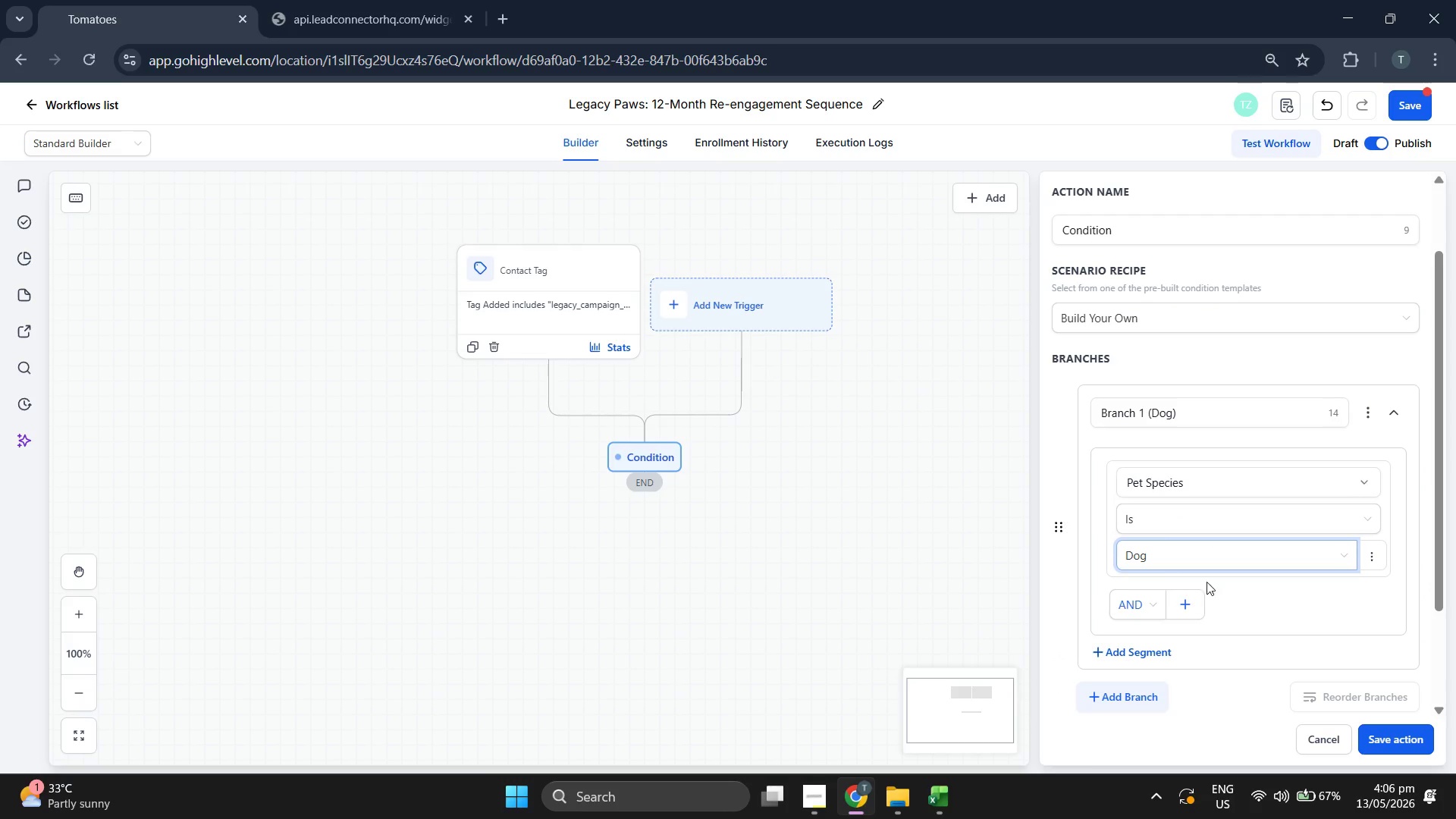 
scroll: coordinate [1163, 549], scroll_direction: down, amount: 2.0
 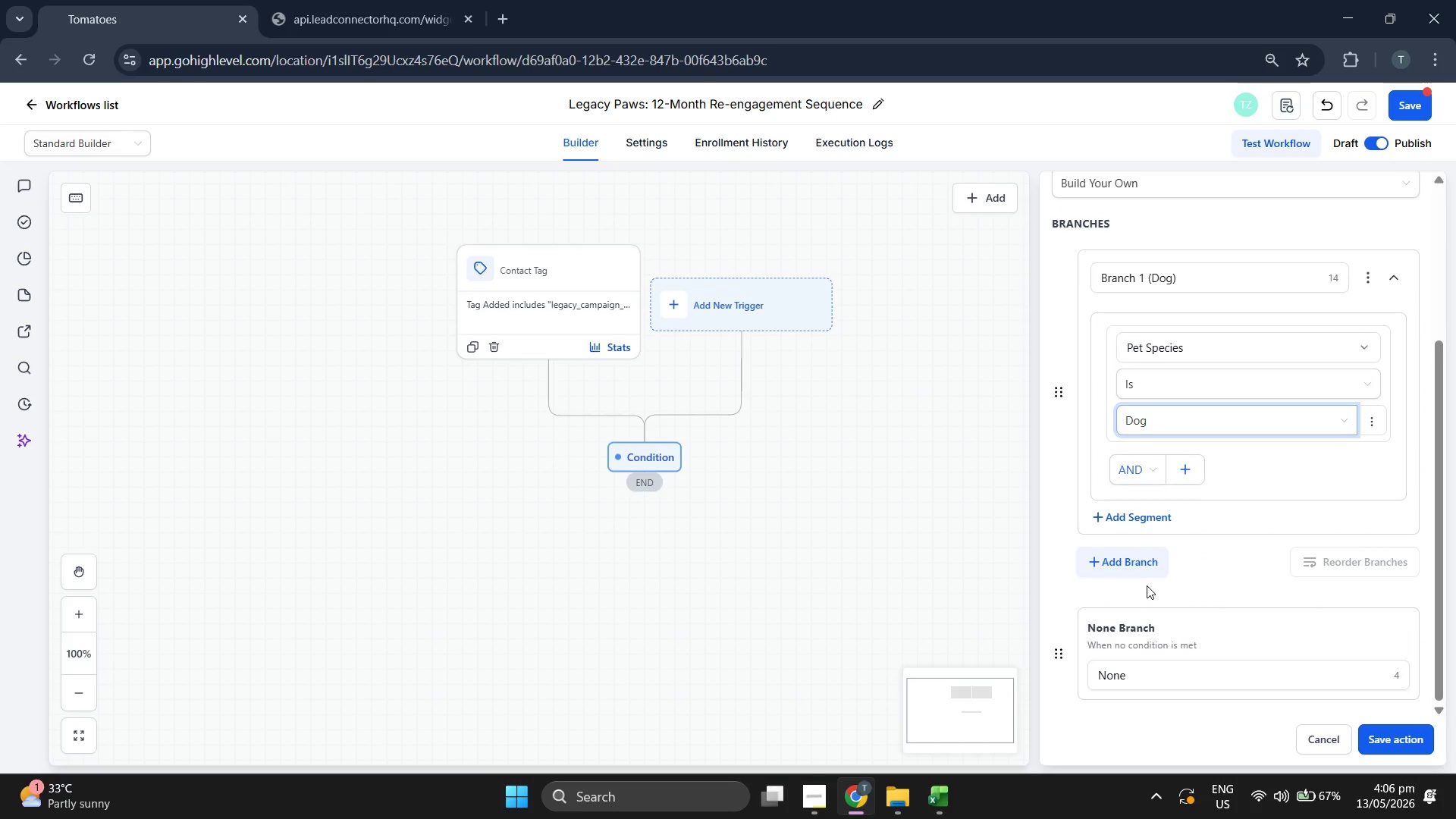 
left_click([1146, 570])
 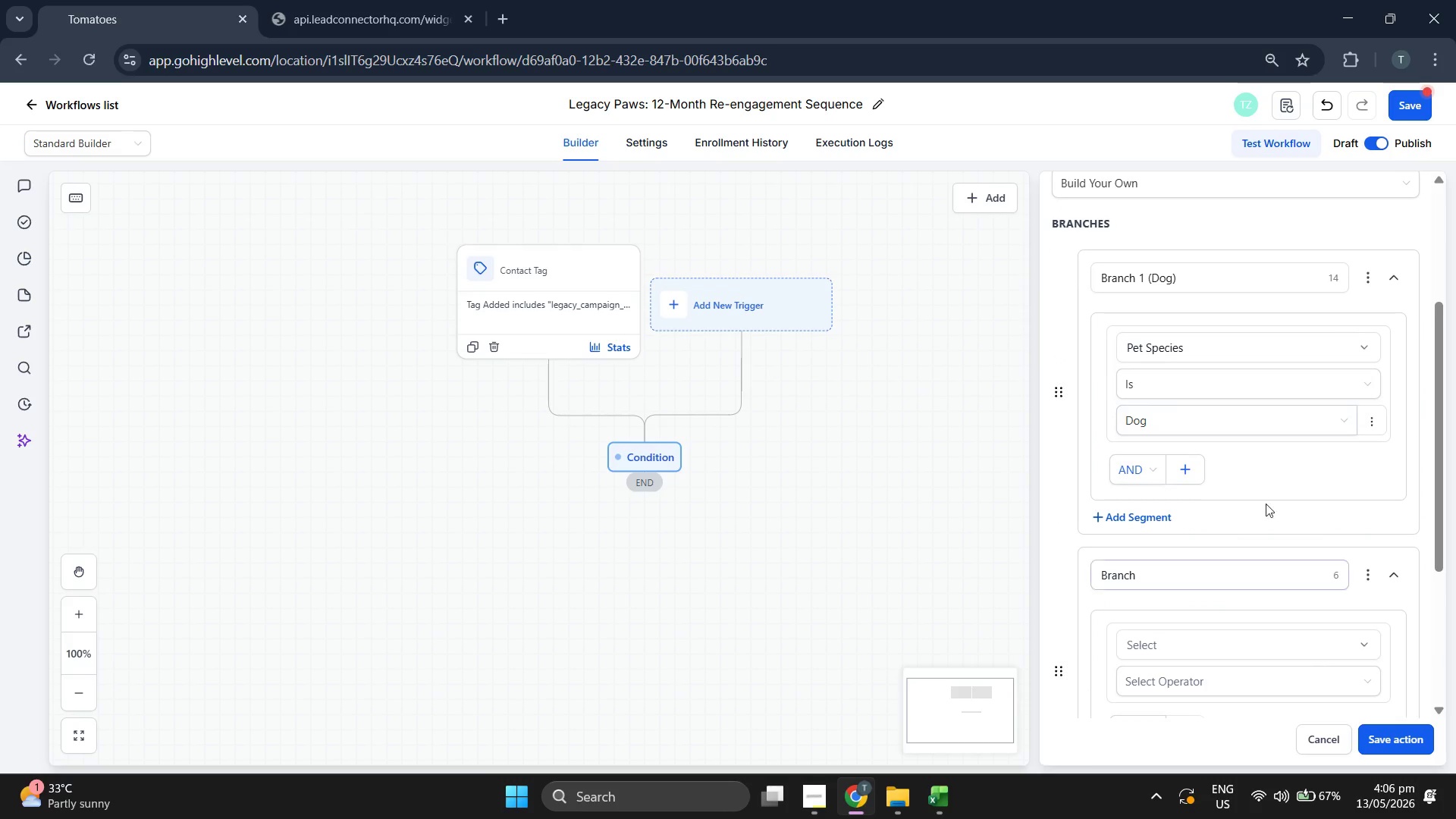 
scroll: coordinate [1269, 498], scroll_direction: down, amount: 2.0
 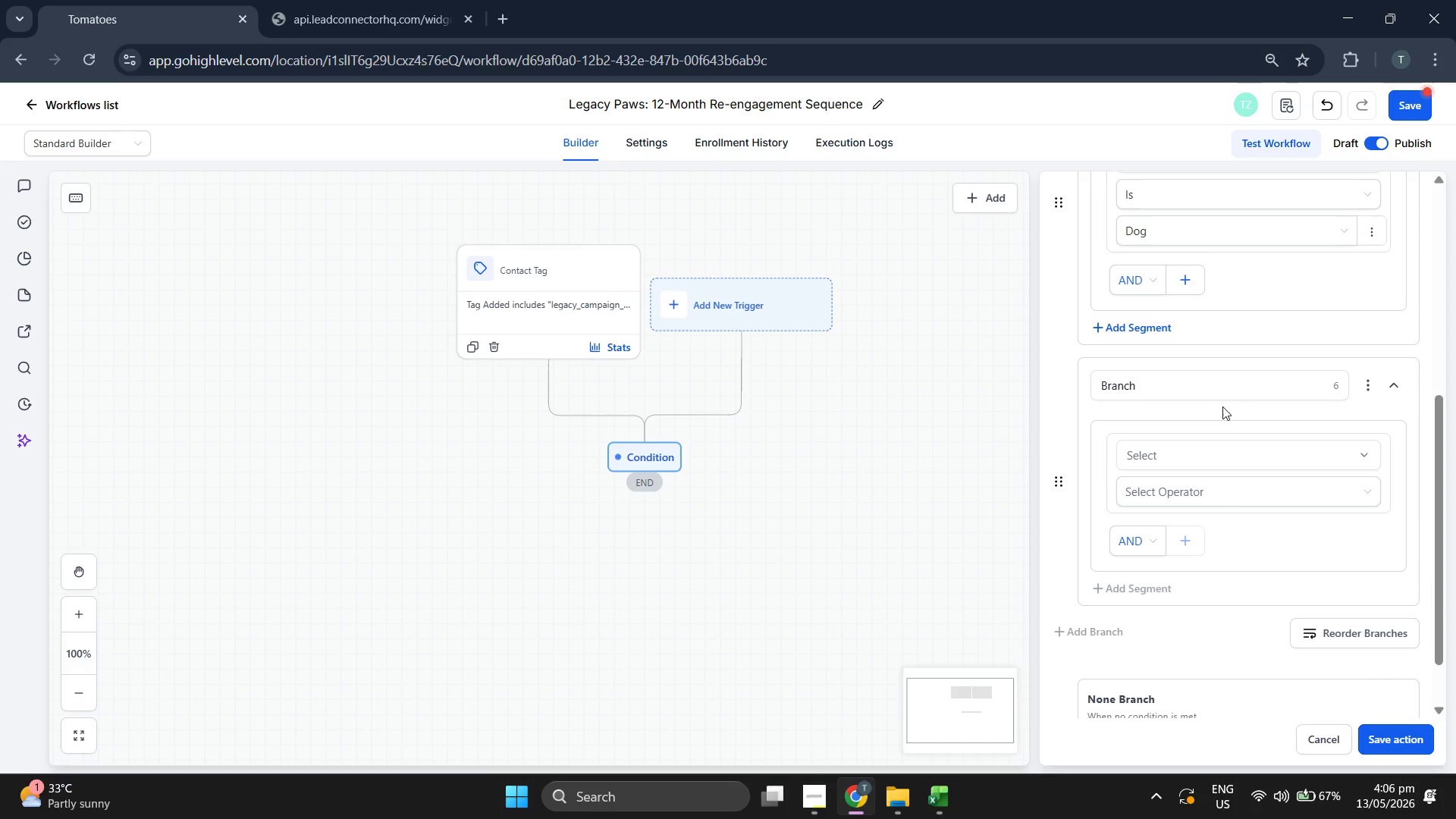 
left_click([1222, 384])
 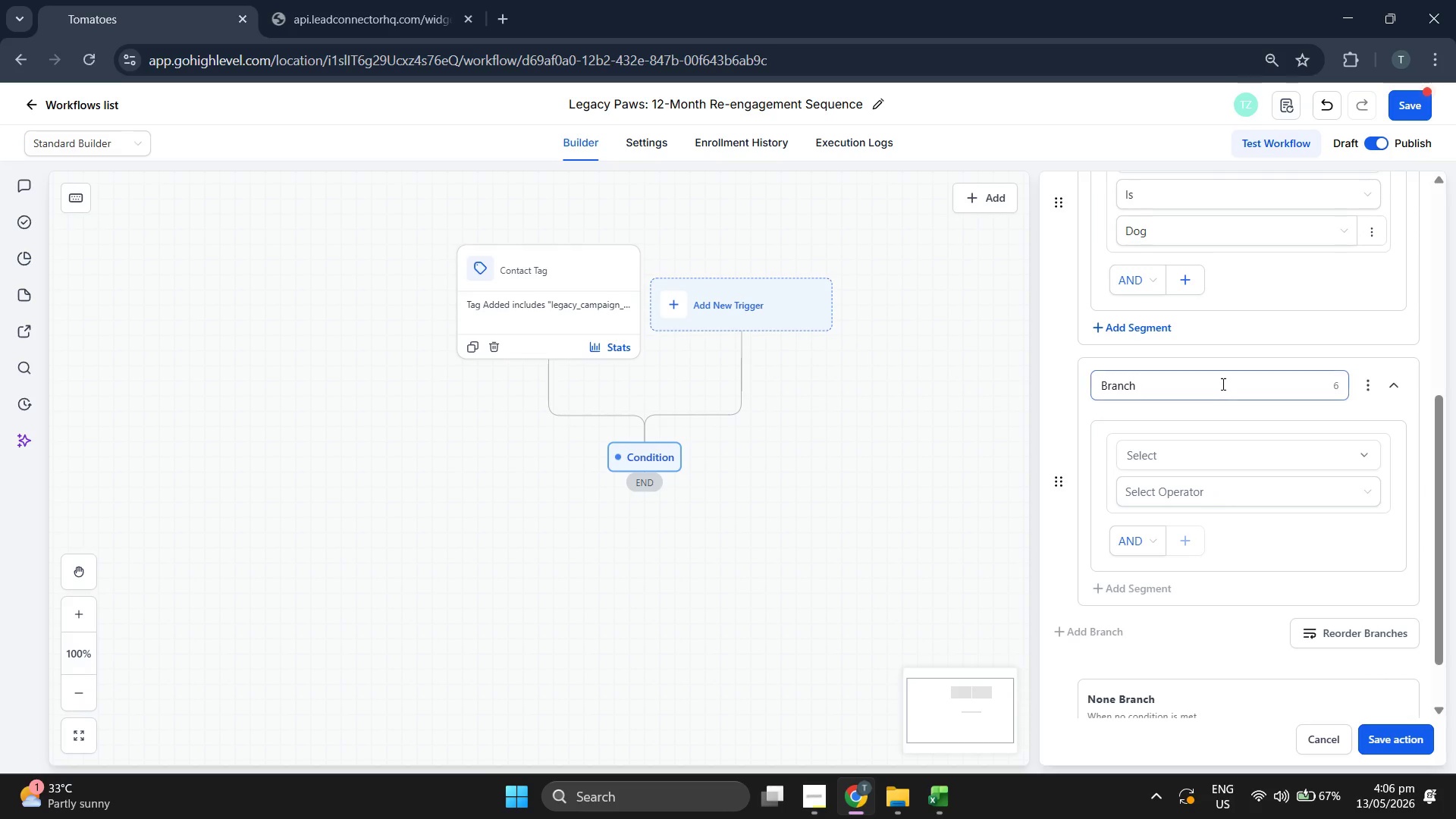 
type( 2 (Other()
key(Backspace)
type())
 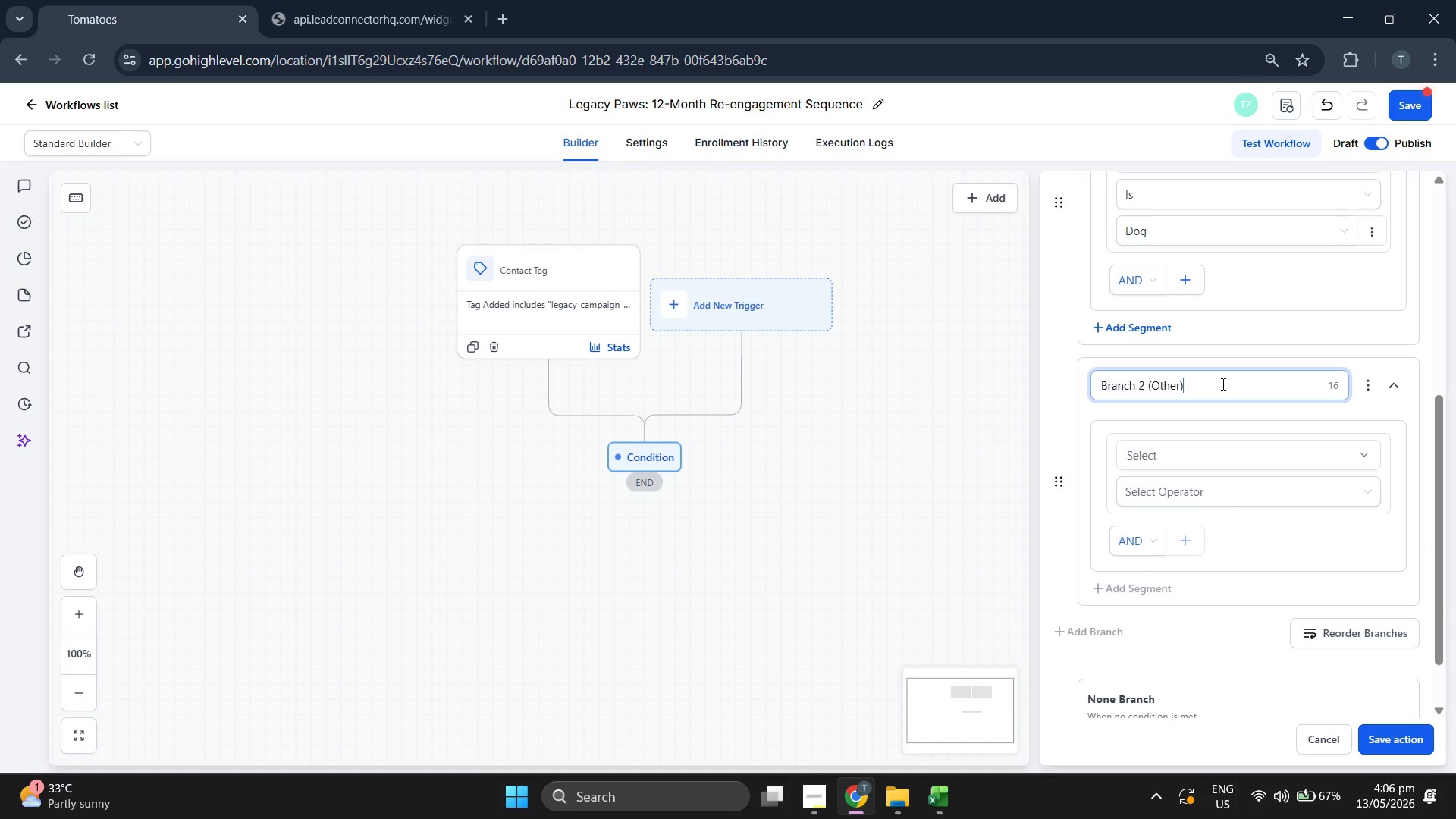 
left_click([1197, 439])
 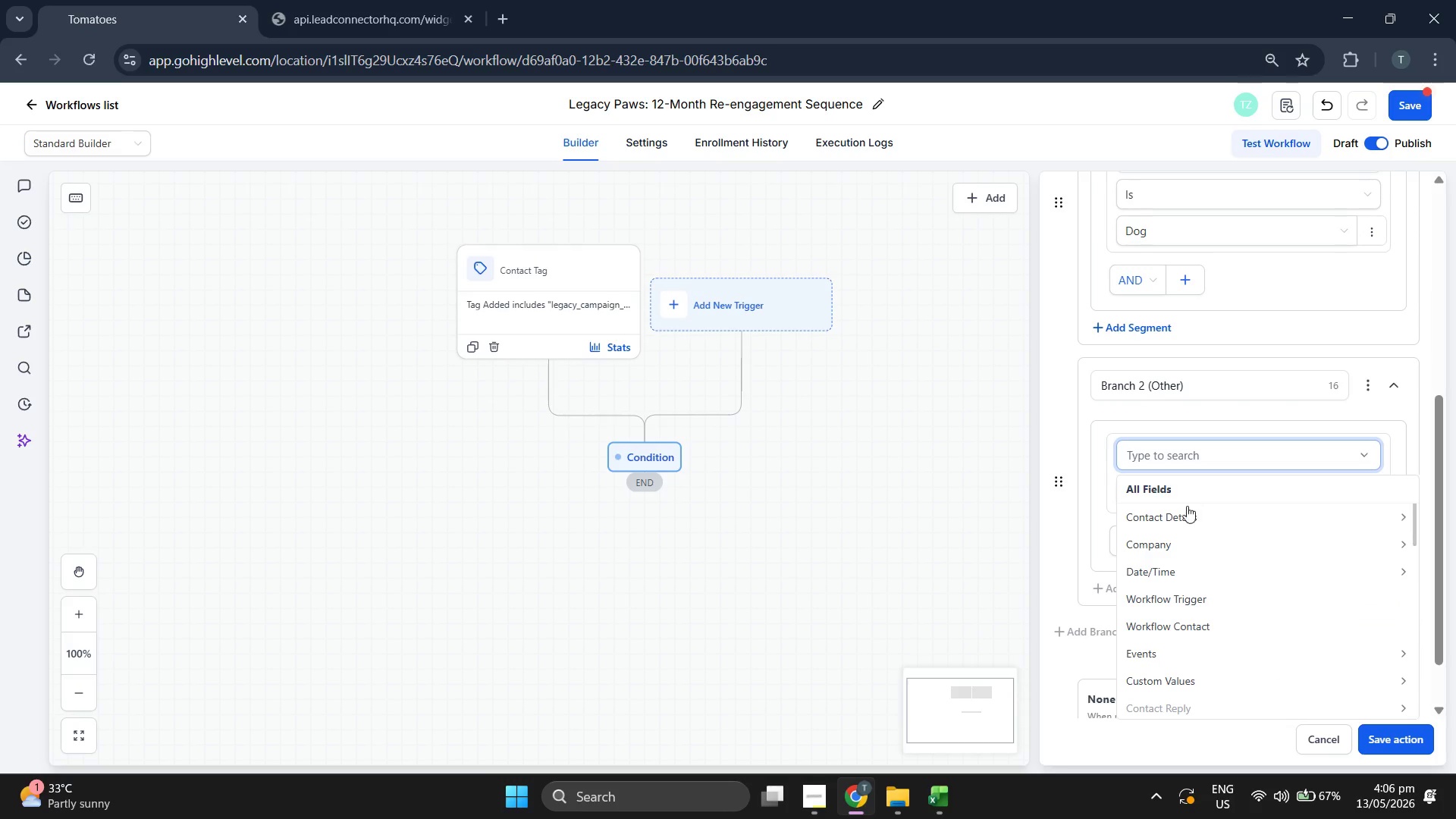 
left_click([1187, 516])
 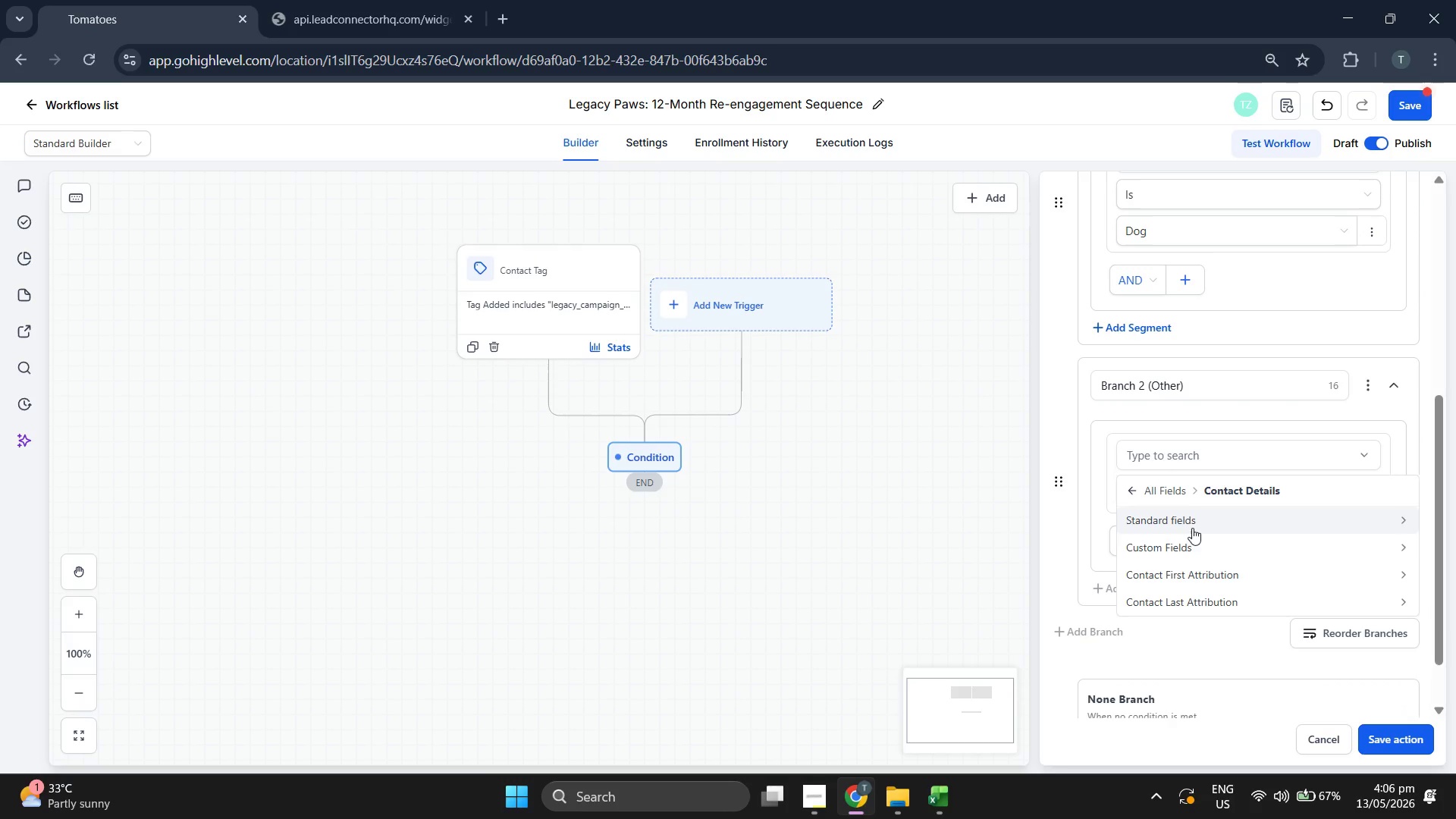 
left_click([1196, 551])
 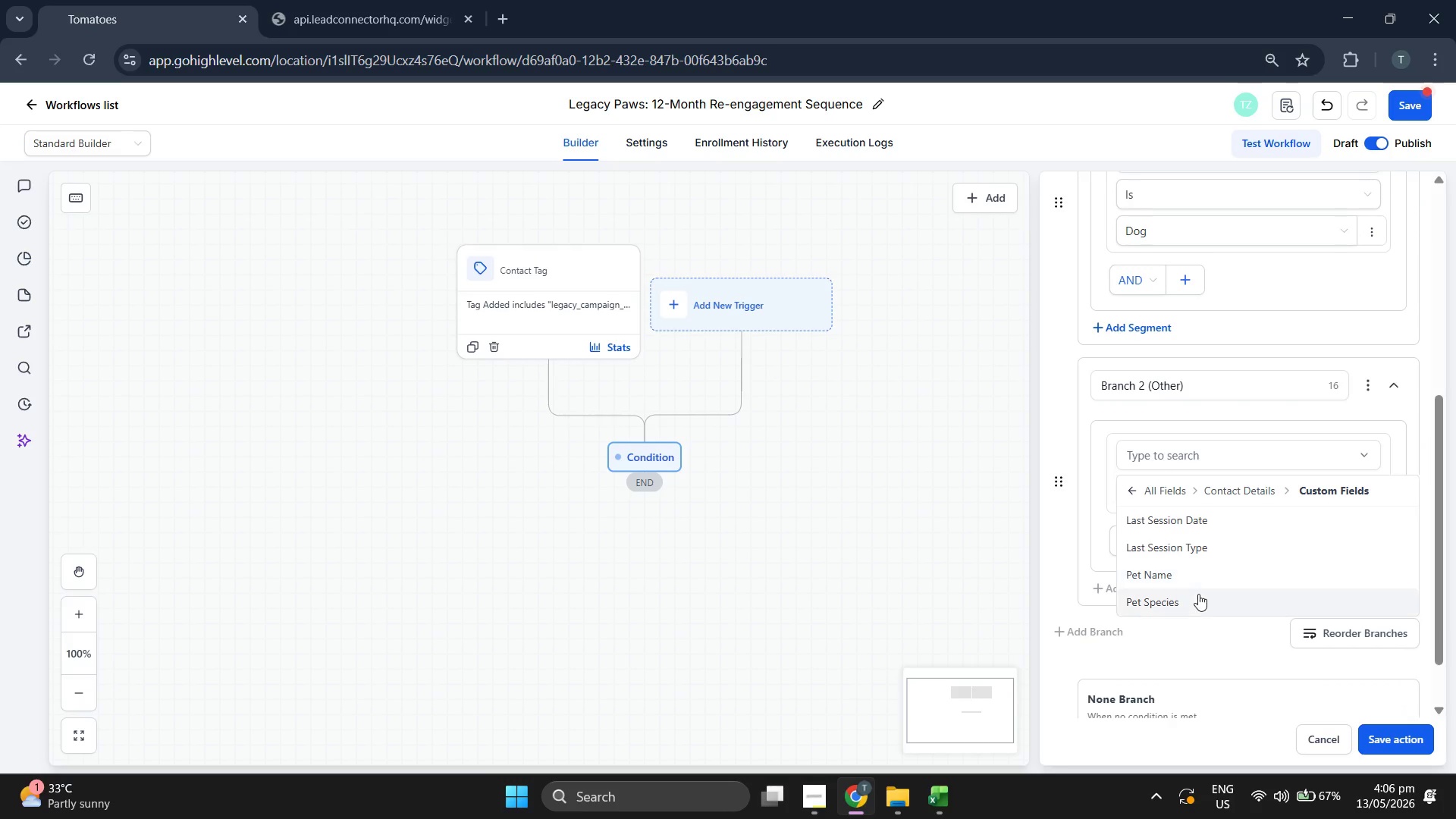 
left_click([1197, 599])
 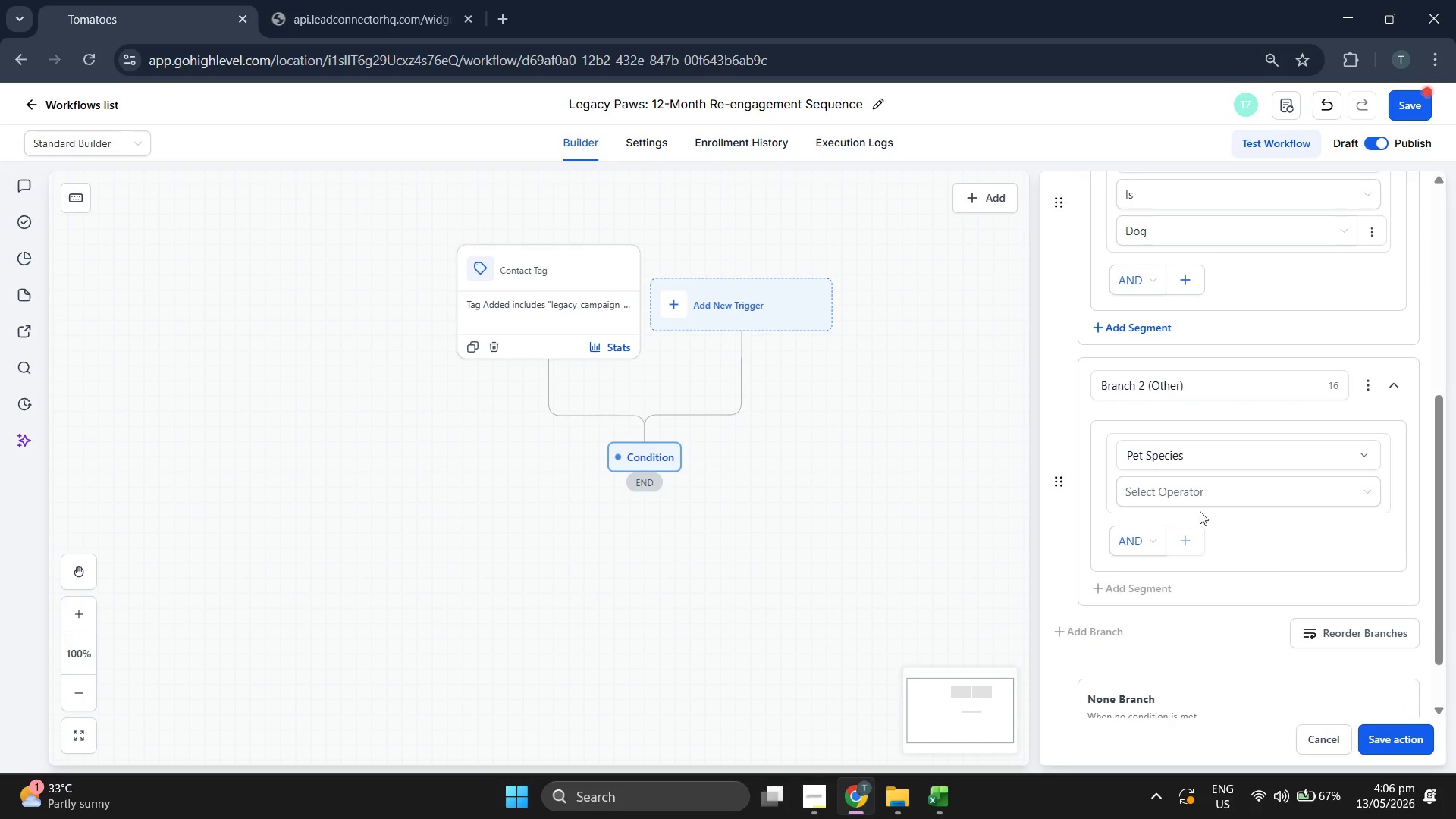 
left_click([1200, 503])
 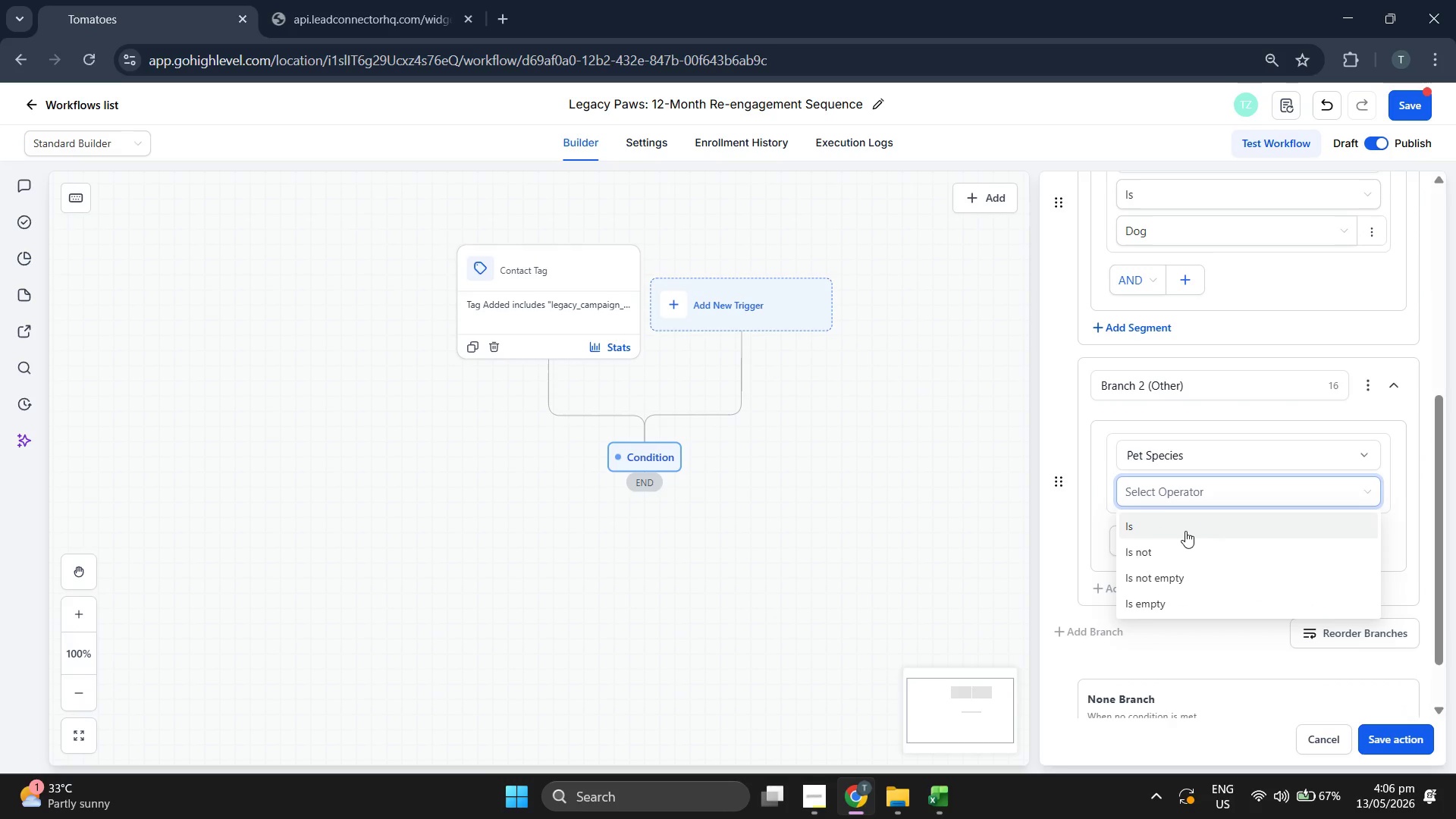 
left_click([1185, 535])
 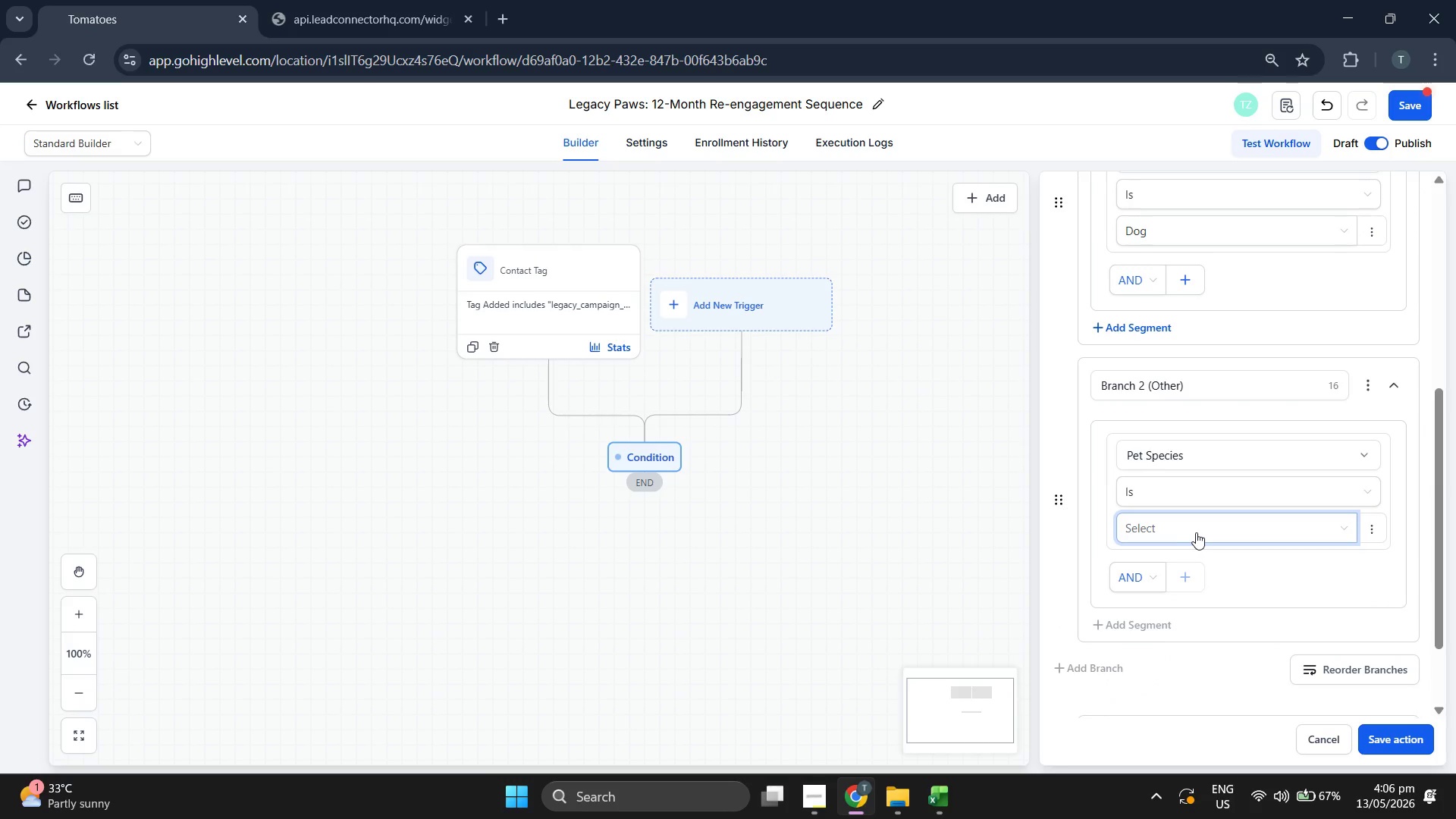 
left_click([1198, 532])
 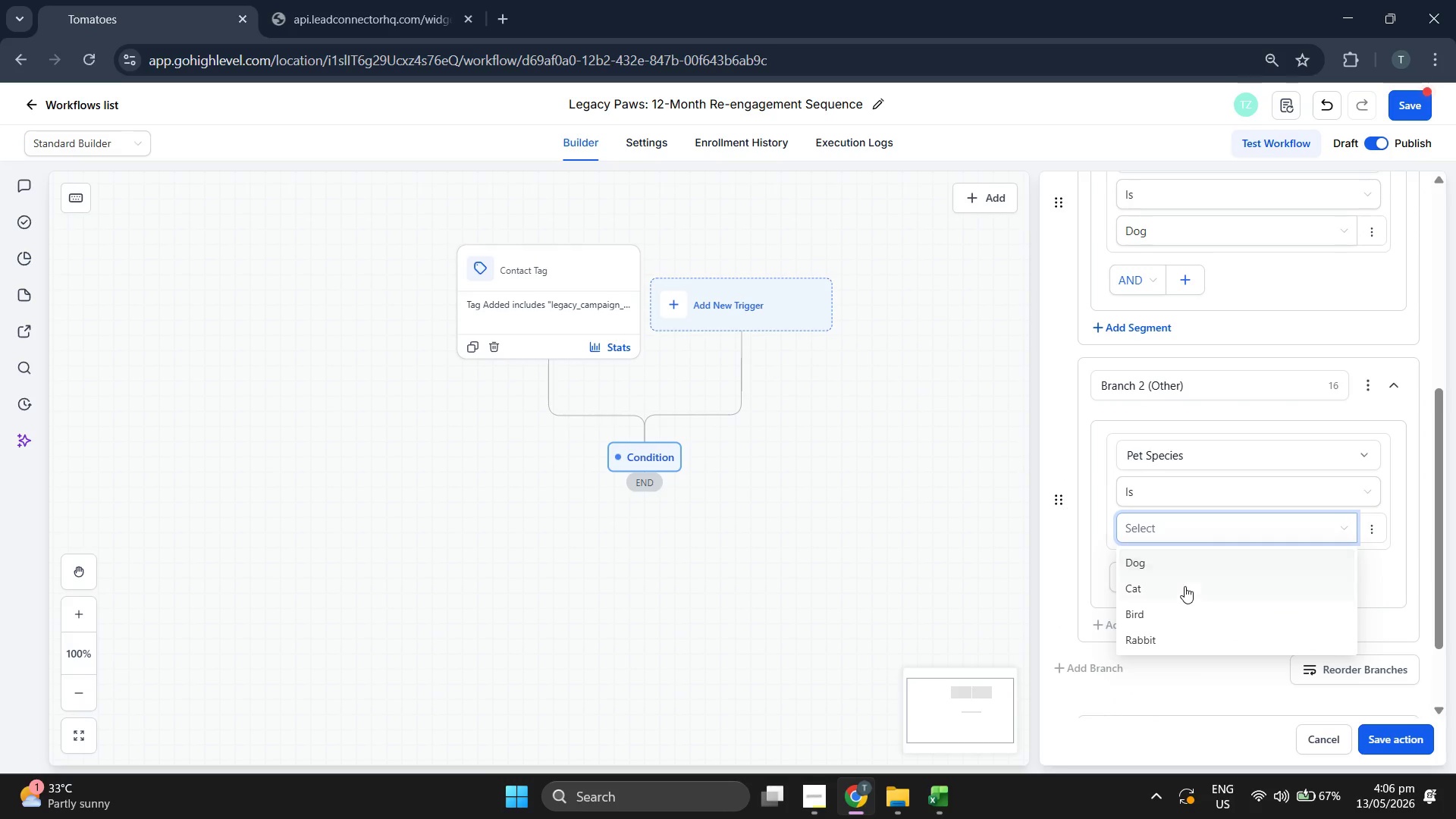 
left_click([1185, 585])
 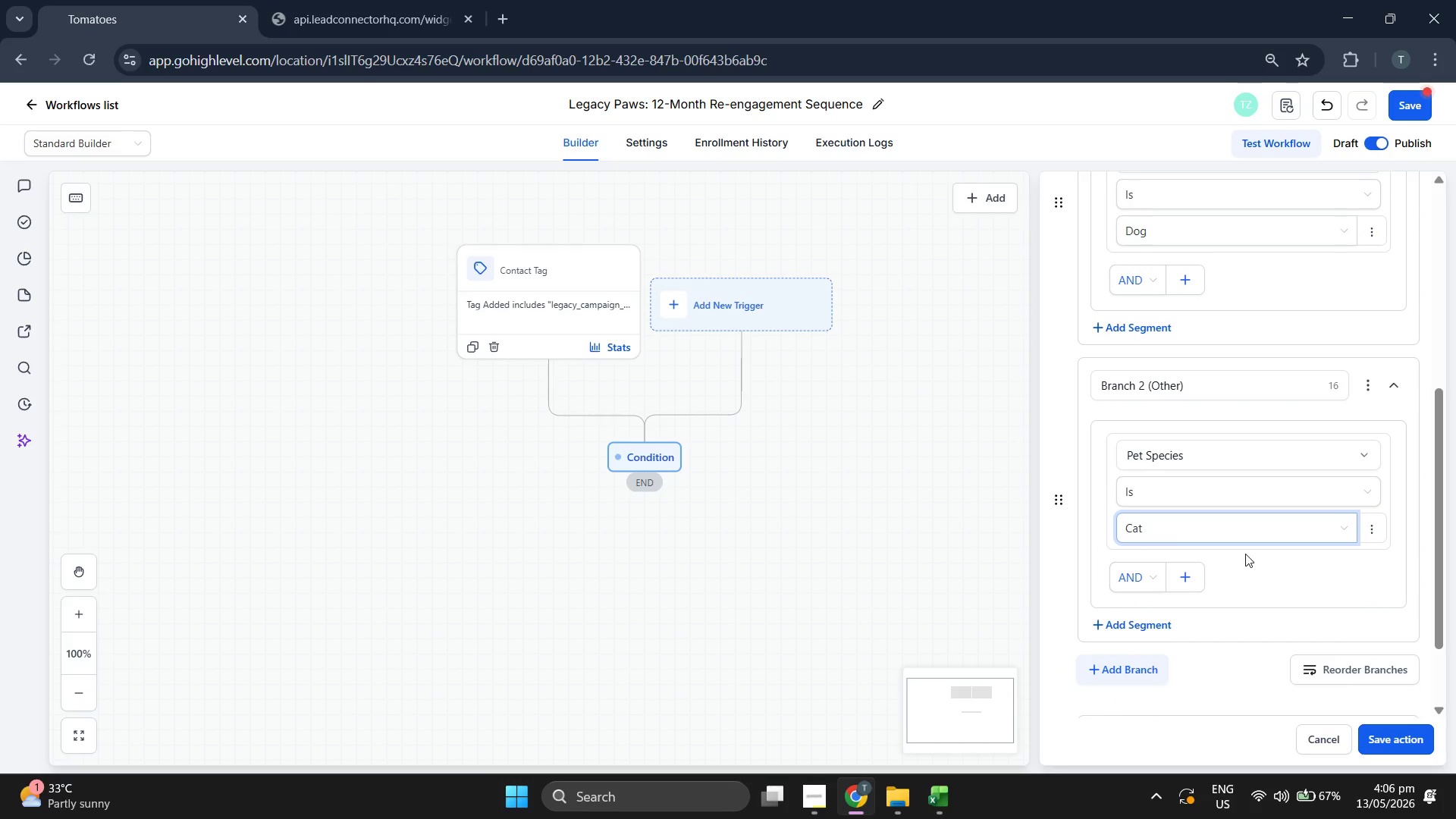 
scroll: coordinate [1213, 541], scroll_direction: down, amount: 2.0
 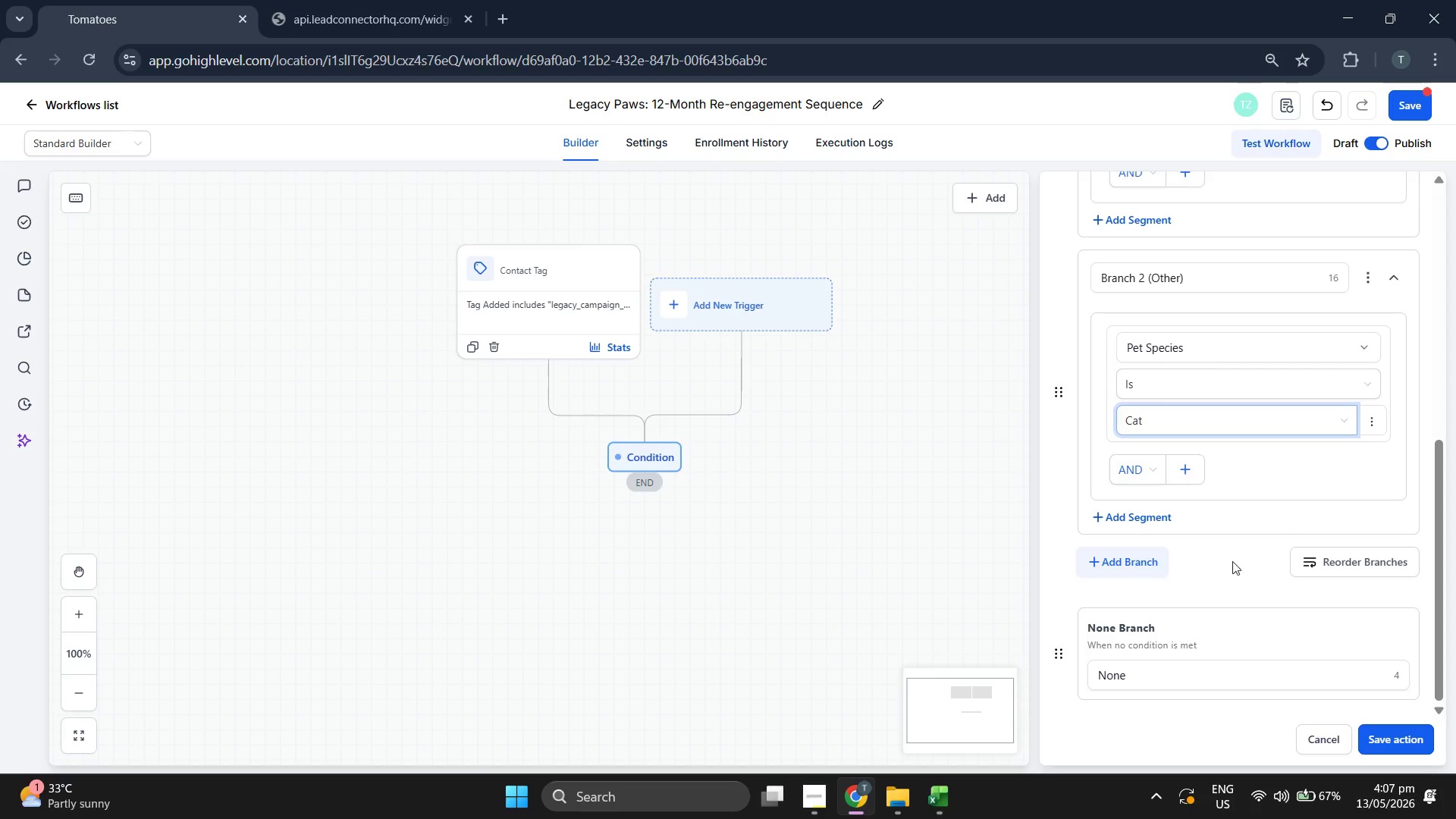 
scroll: coordinate [1240, 563], scroll_direction: up, amount: 2.0
 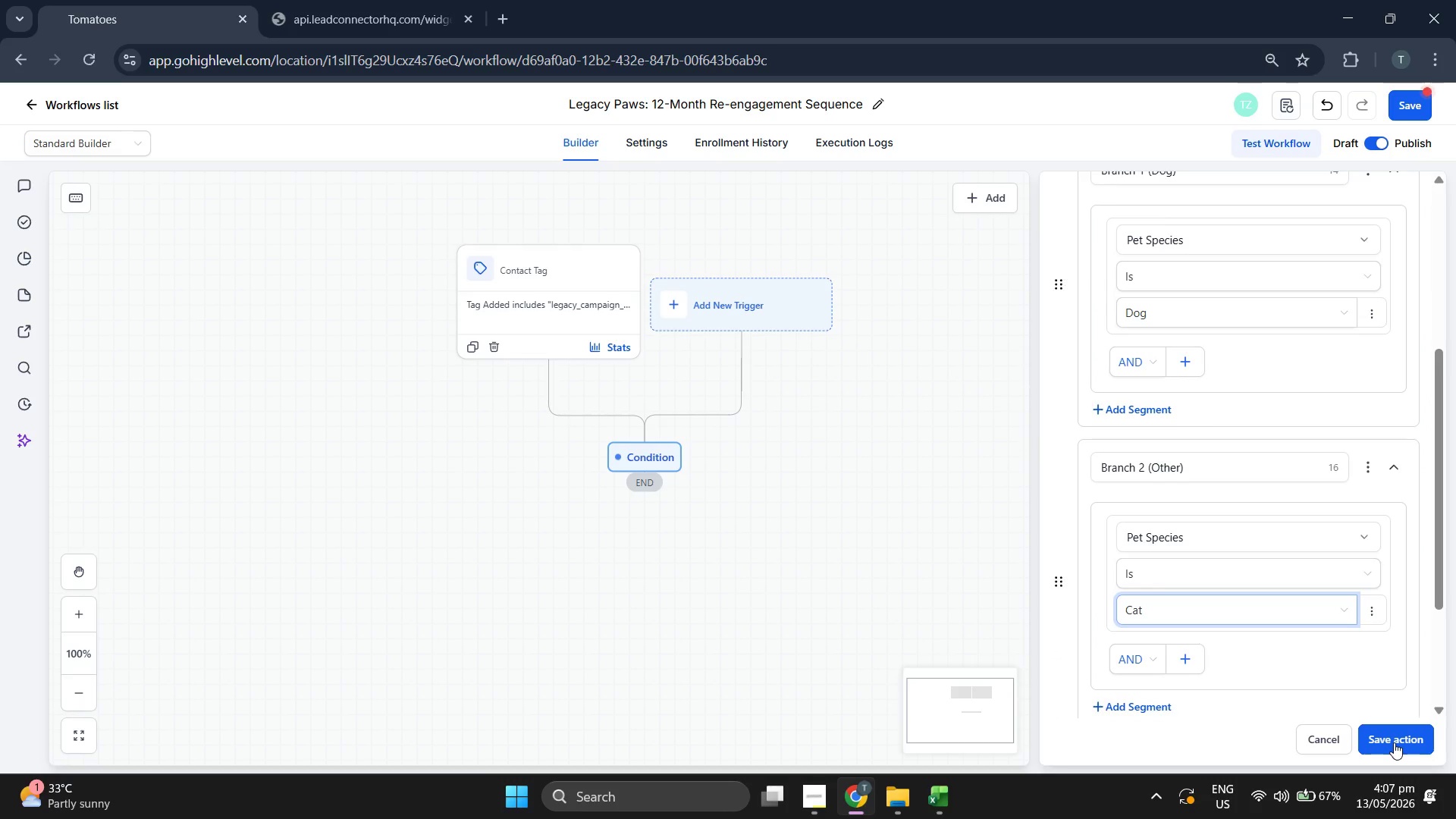 
left_click([1394, 742])
 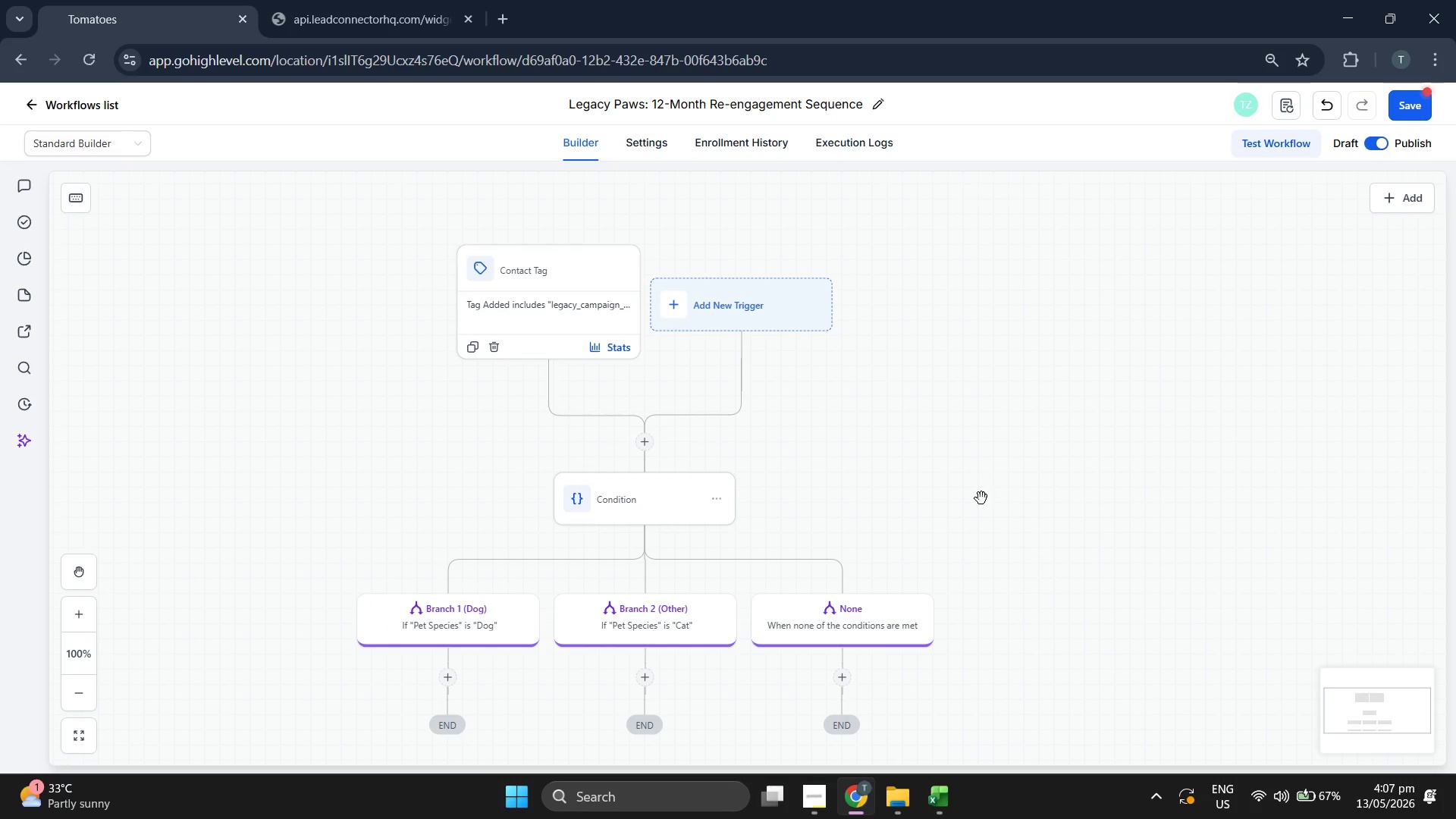 
left_click_drag(start_coordinate=[1056, 536], to_coordinate=[1103, 470])
 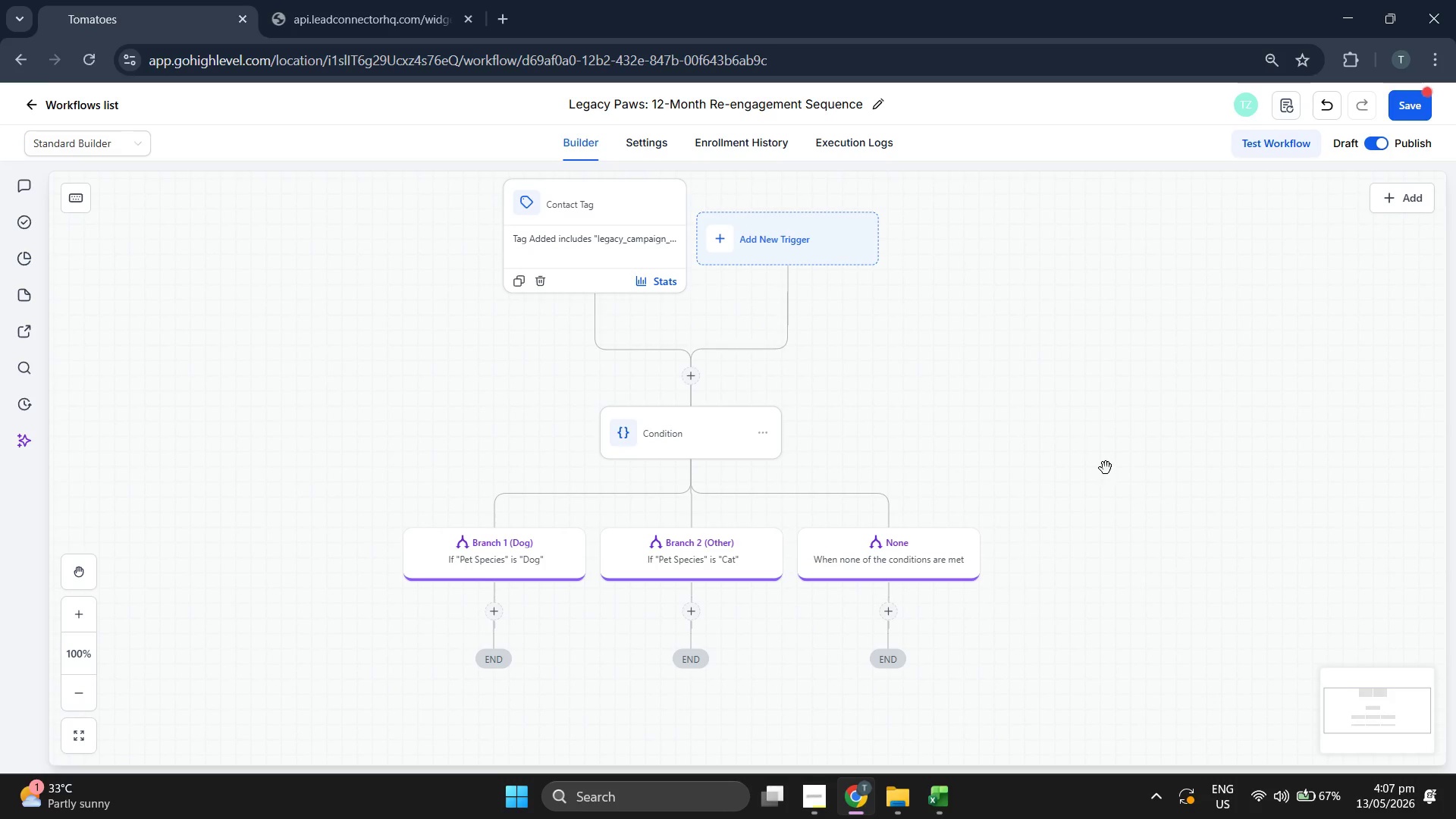 
scroll: coordinate [842, 356], scroll_direction: down, amount: 3.0
 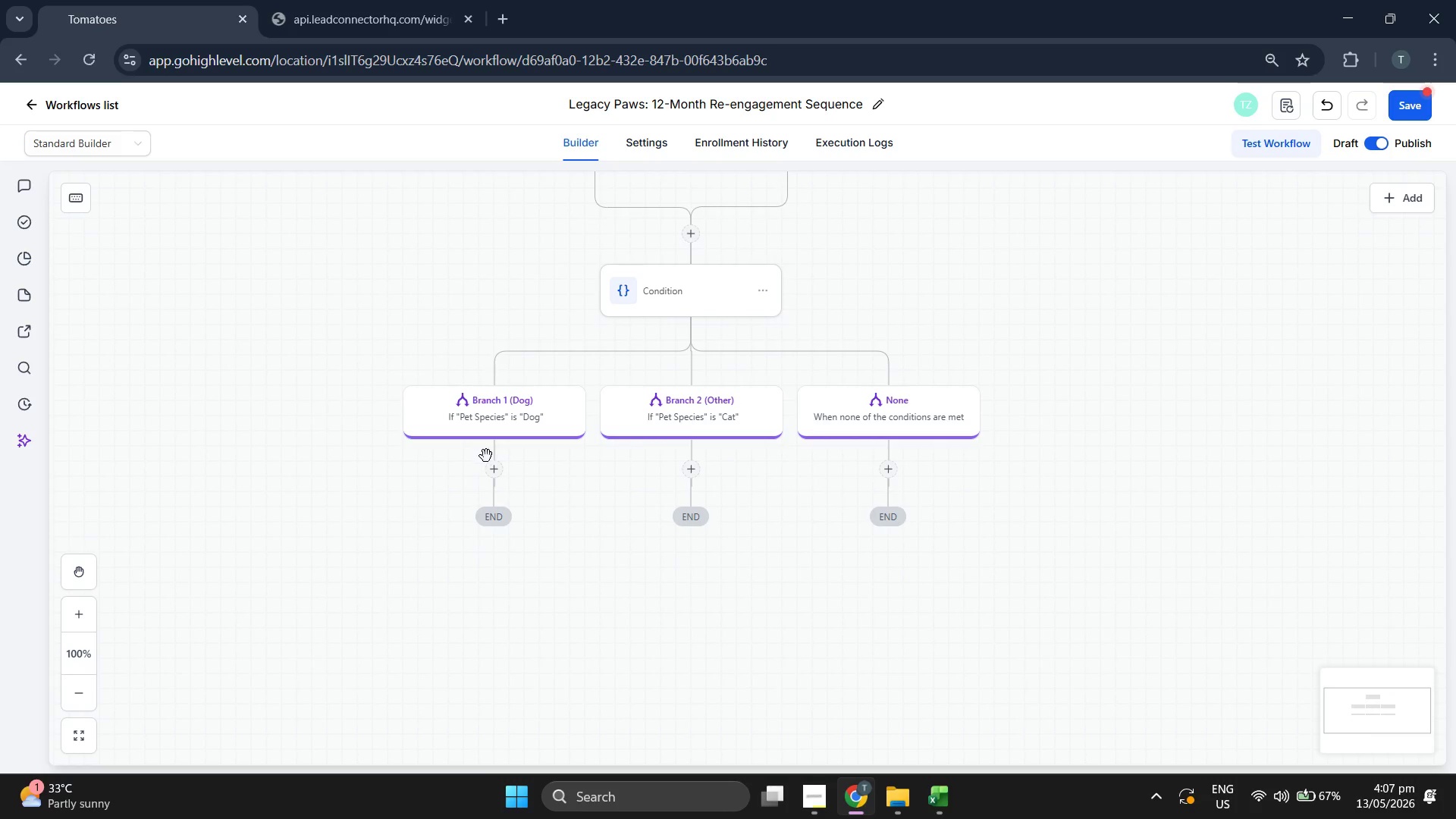 
left_click([490, 472])
 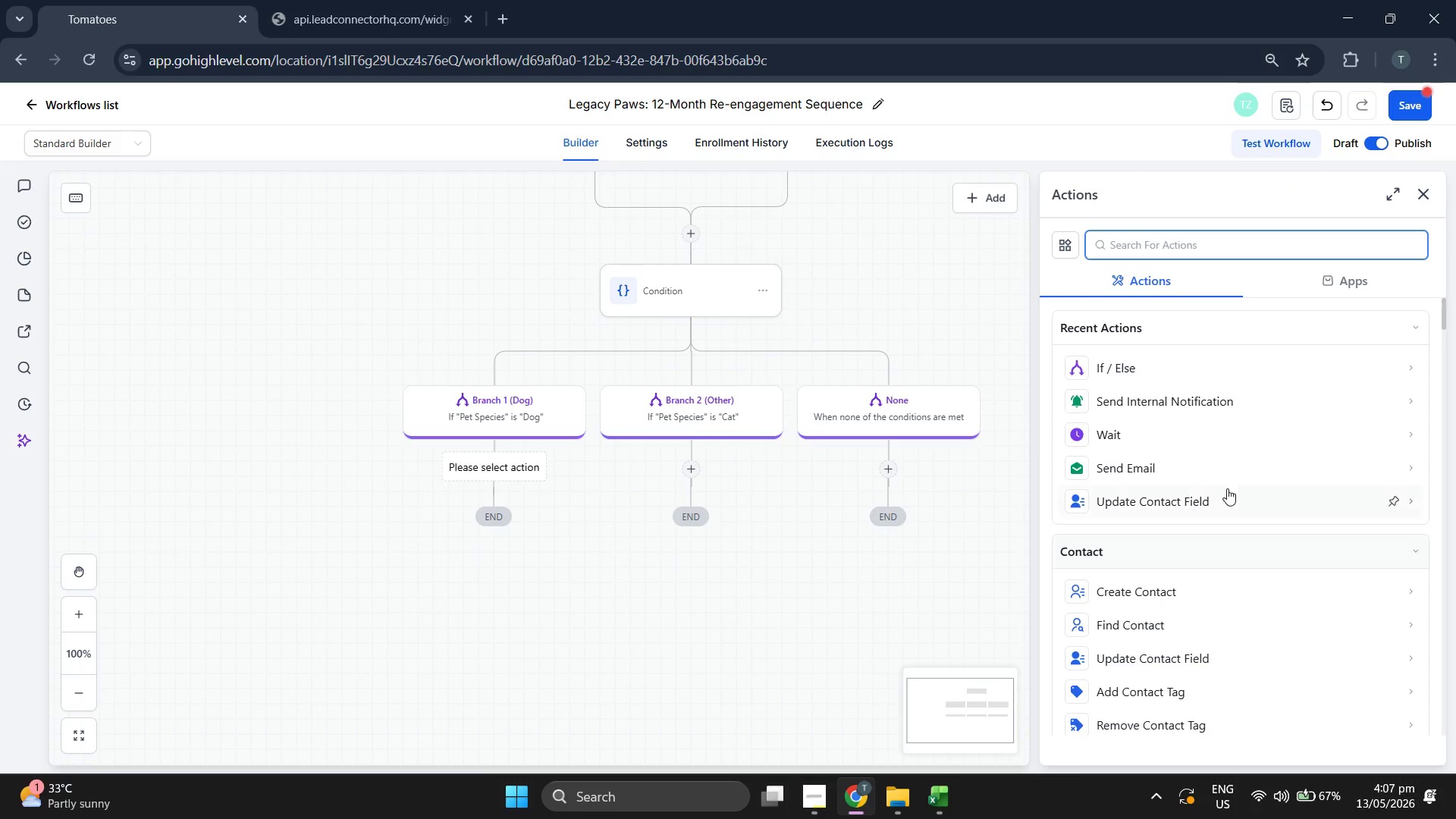 
scroll: coordinate [1236, 475], scroll_direction: down, amount: 10.0
 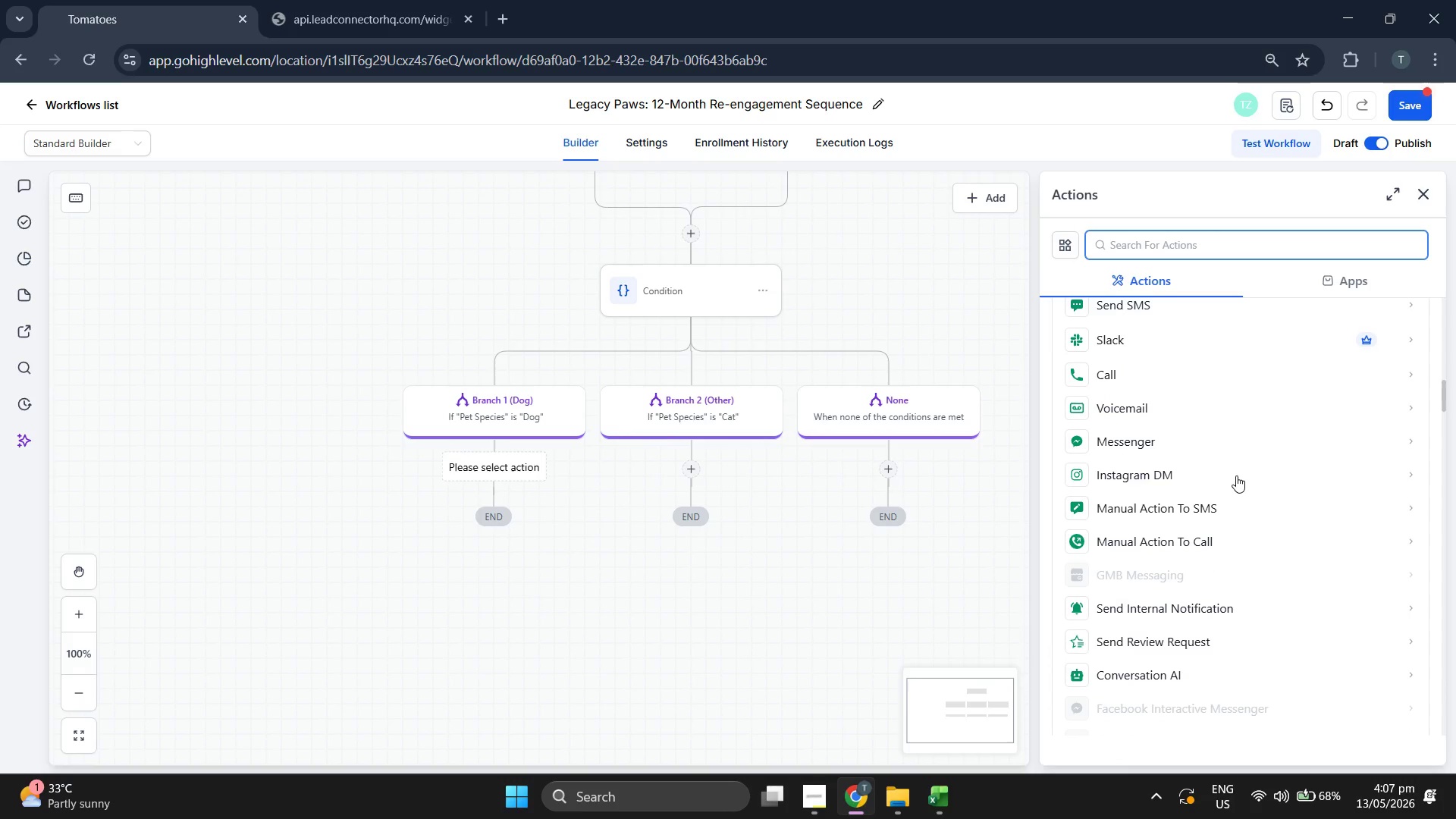 
scroll: coordinate [1236, 475], scroll_direction: down, amount: 4.0
 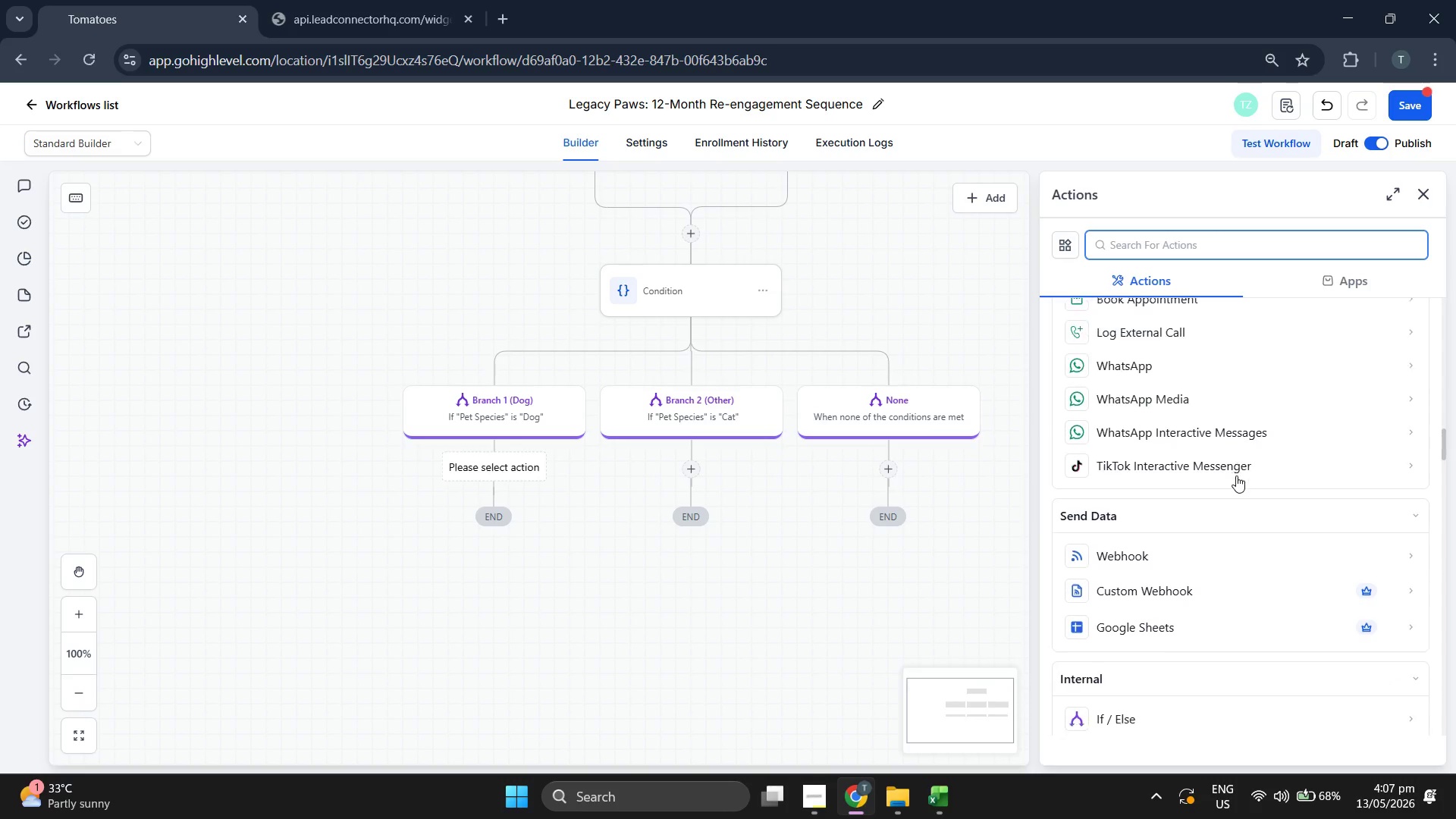 
scroll: coordinate [1236, 475], scroll_direction: up, amount: 2.0
 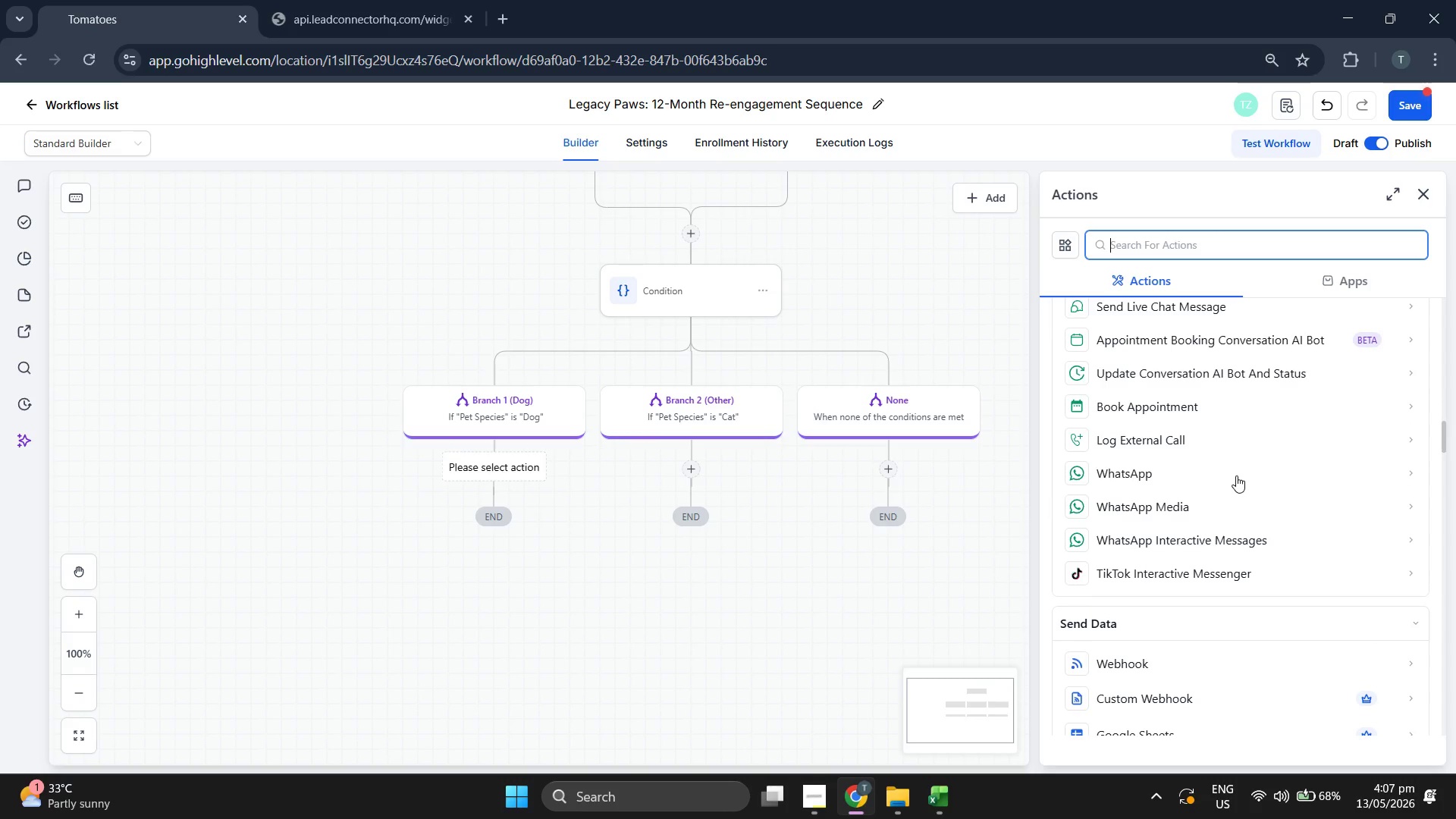 
scroll: coordinate [1236, 475], scroll_direction: down, amount: 1.0
 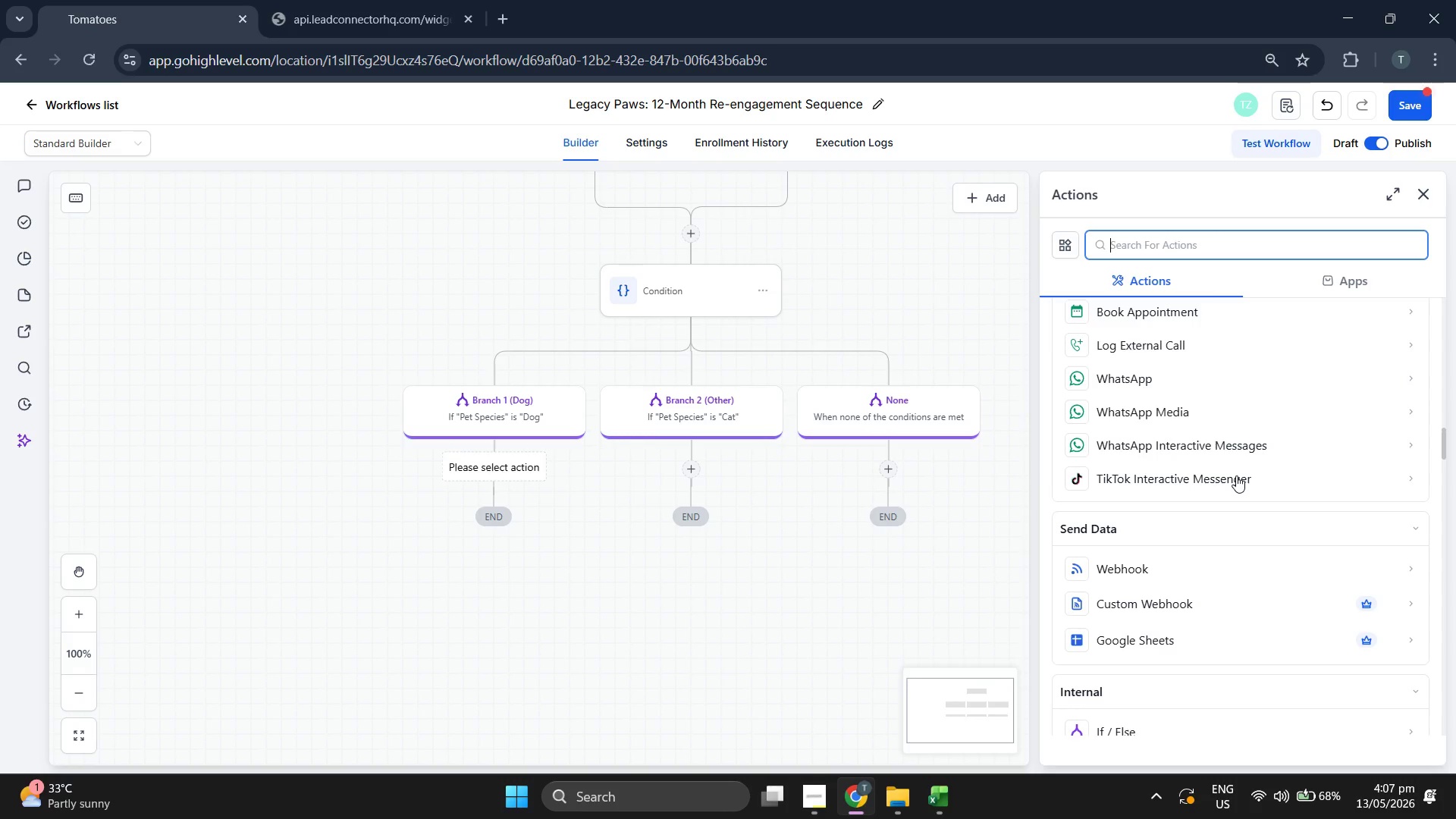 
scroll: coordinate [1236, 475], scroll_direction: up, amount: 1.0
 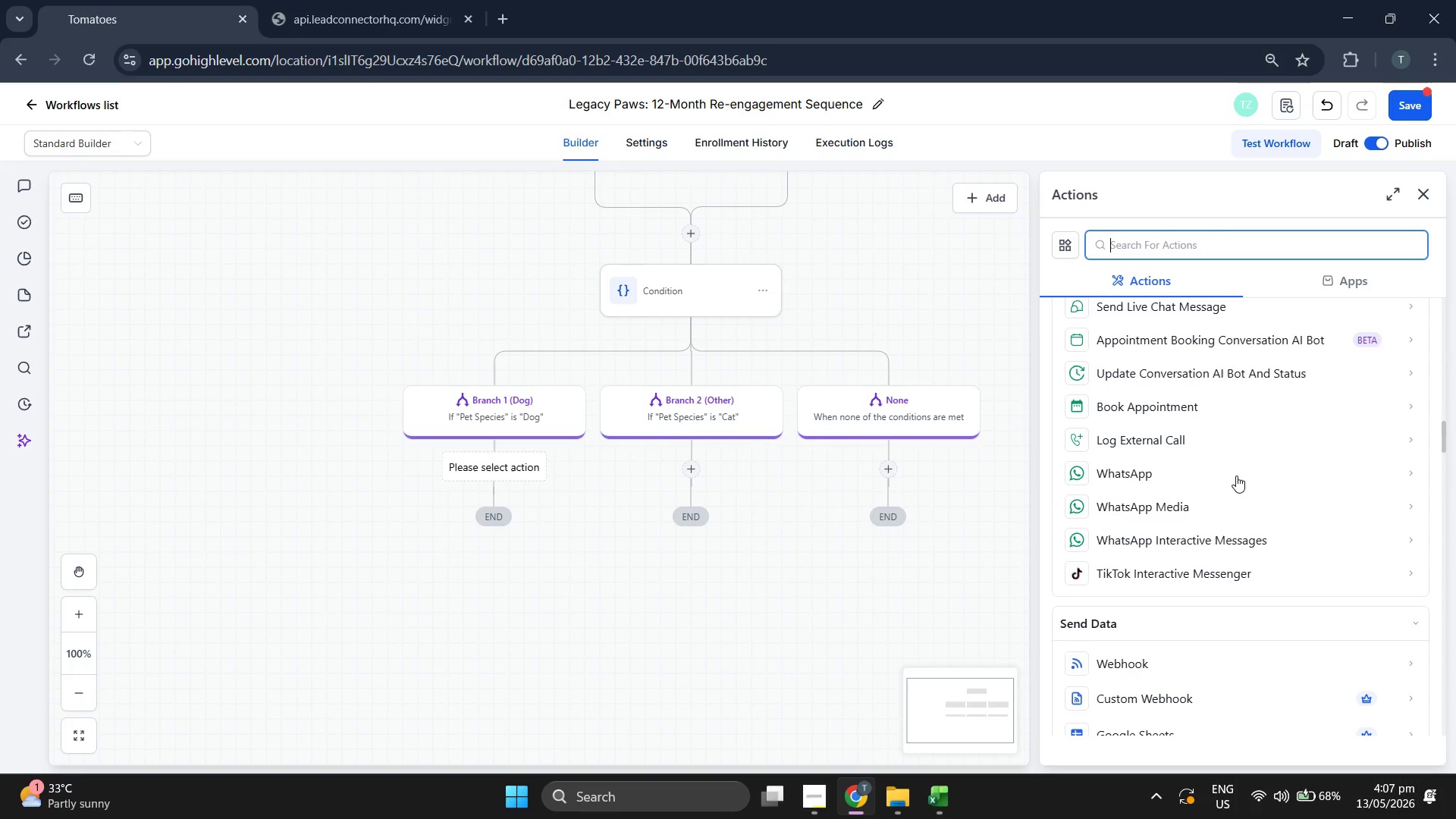 
scroll: coordinate [1236, 475], scroll_direction: down, amount: 5.0
 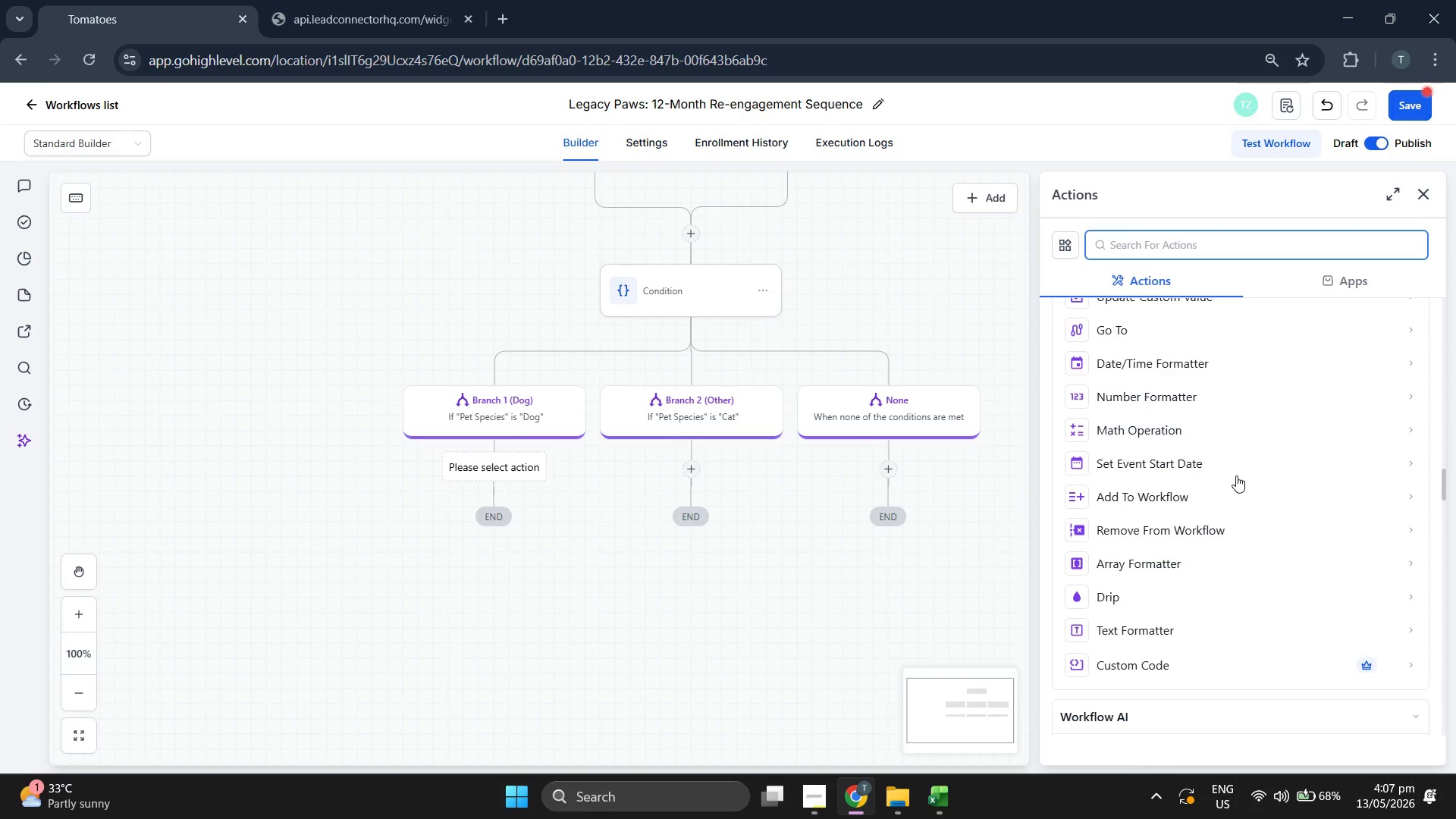 
scroll: coordinate [1236, 475], scroll_direction: up, amount: 3.0
 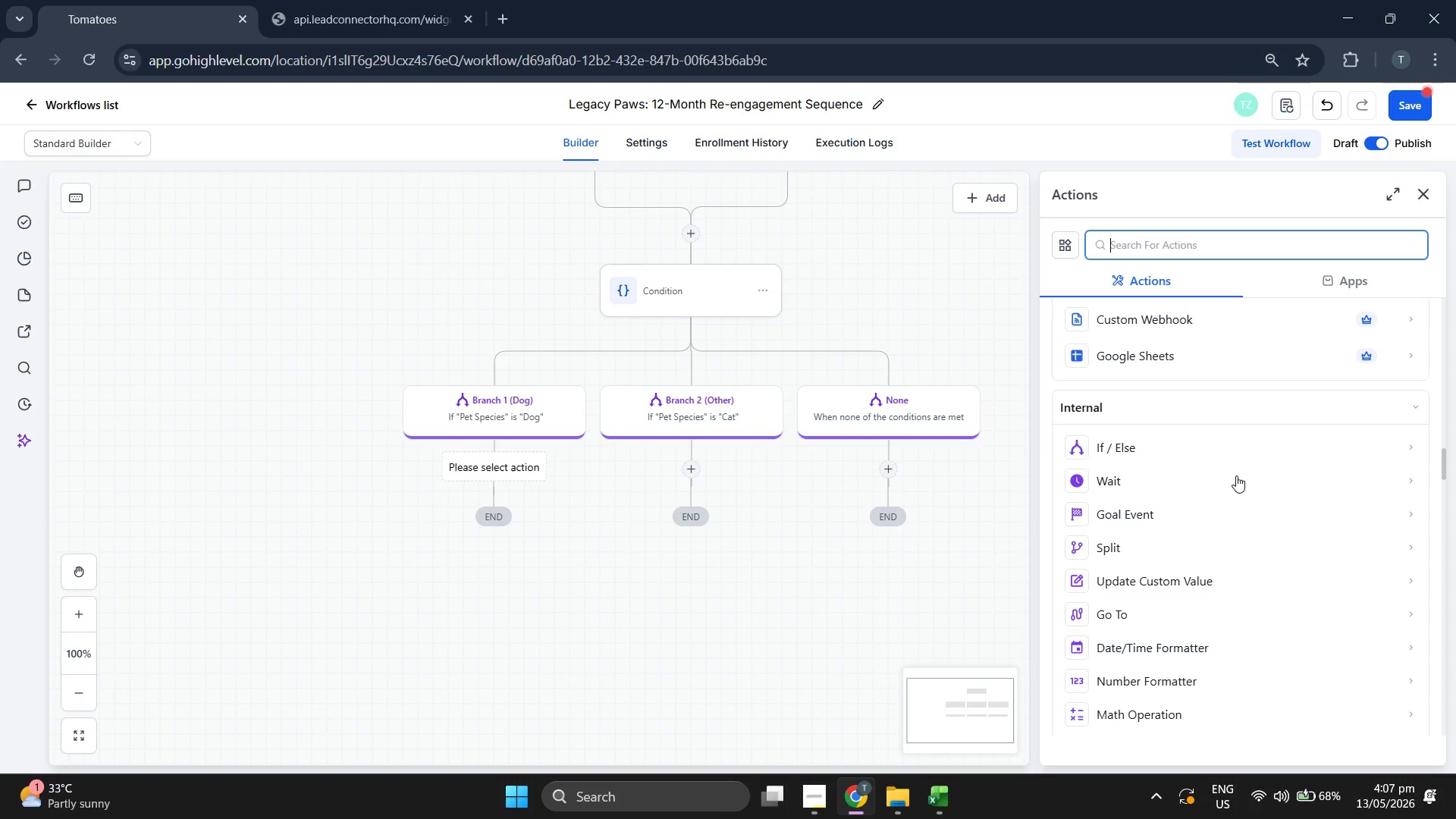 
scroll: coordinate [1250, 467], scroll_direction: down, amount: 5.0
 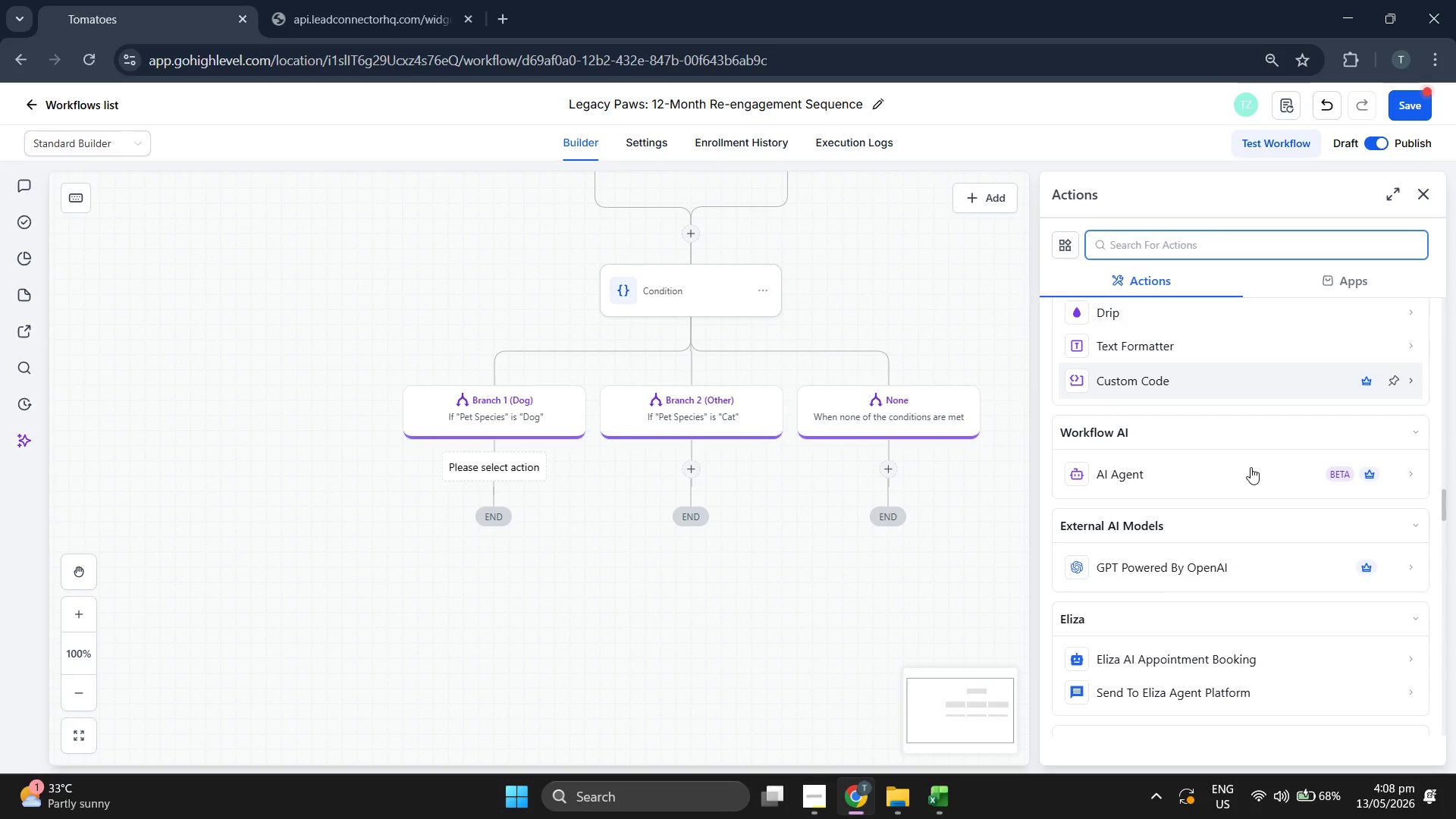 
scroll: coordinate [1198, 418], scroll_direction: down, amount: 5.0
 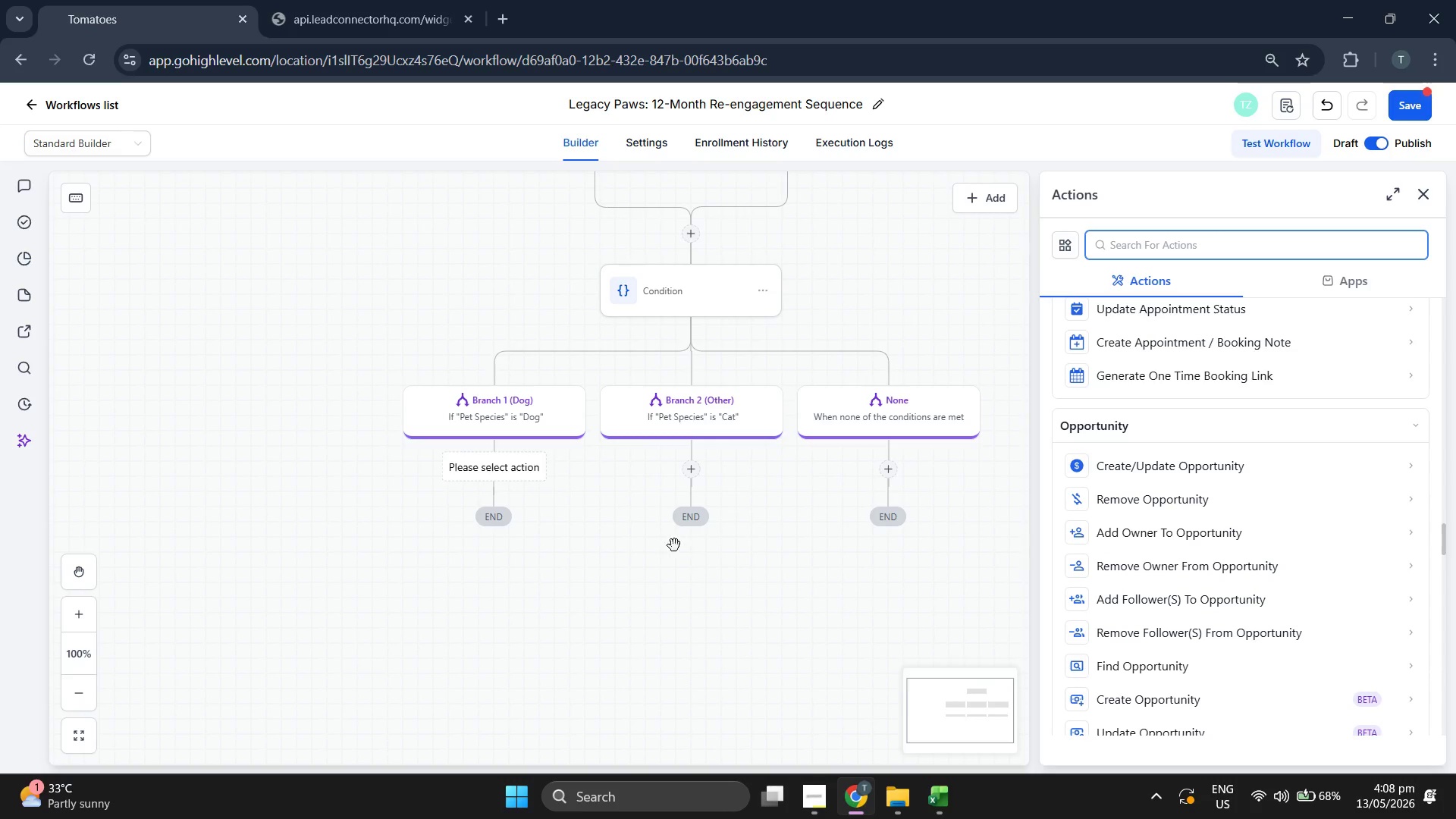 
scroll: coordinate [1207, 444], scroll_direction: up, amount: 22.0
 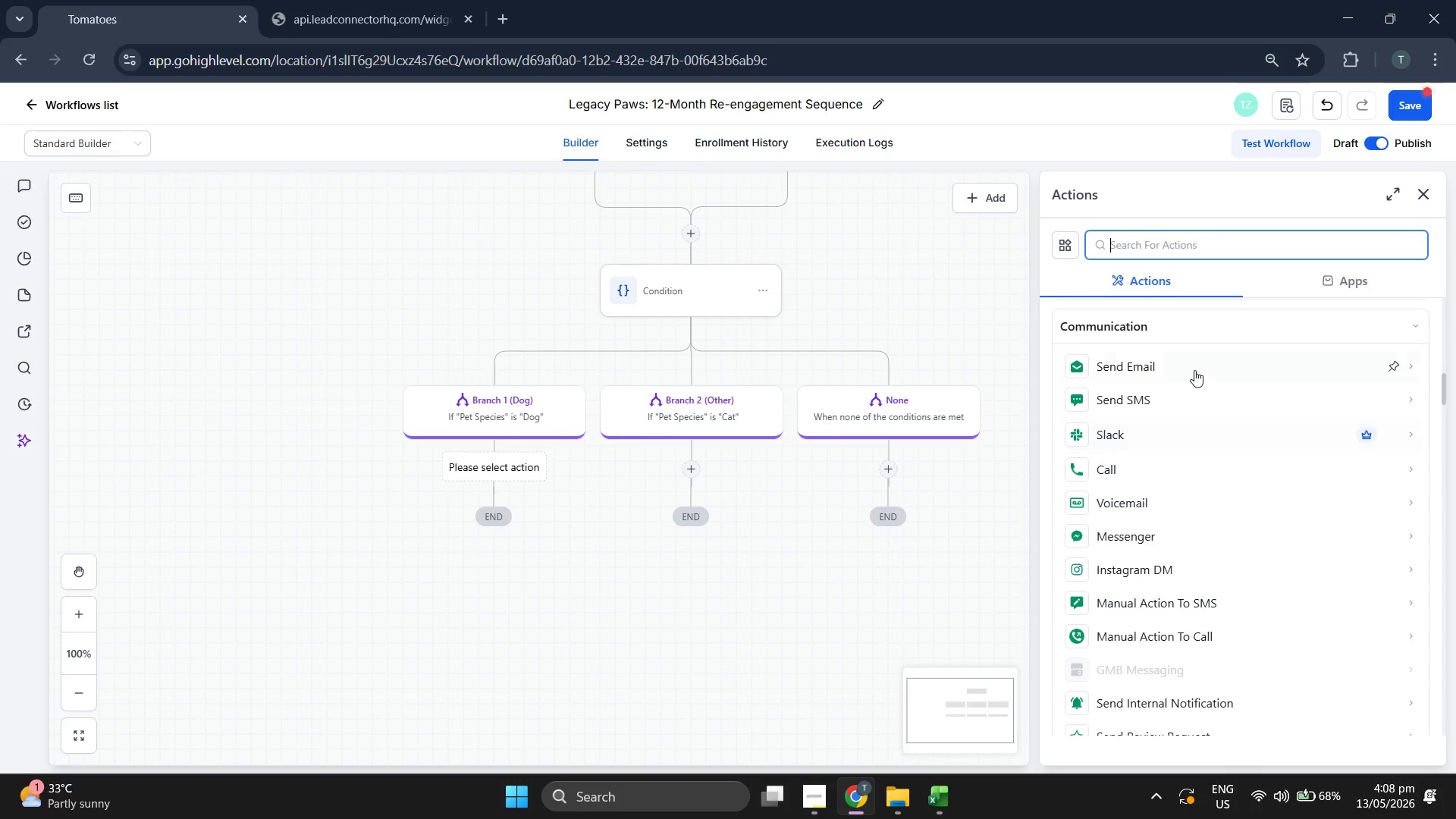 
left_click([1194, 370])
 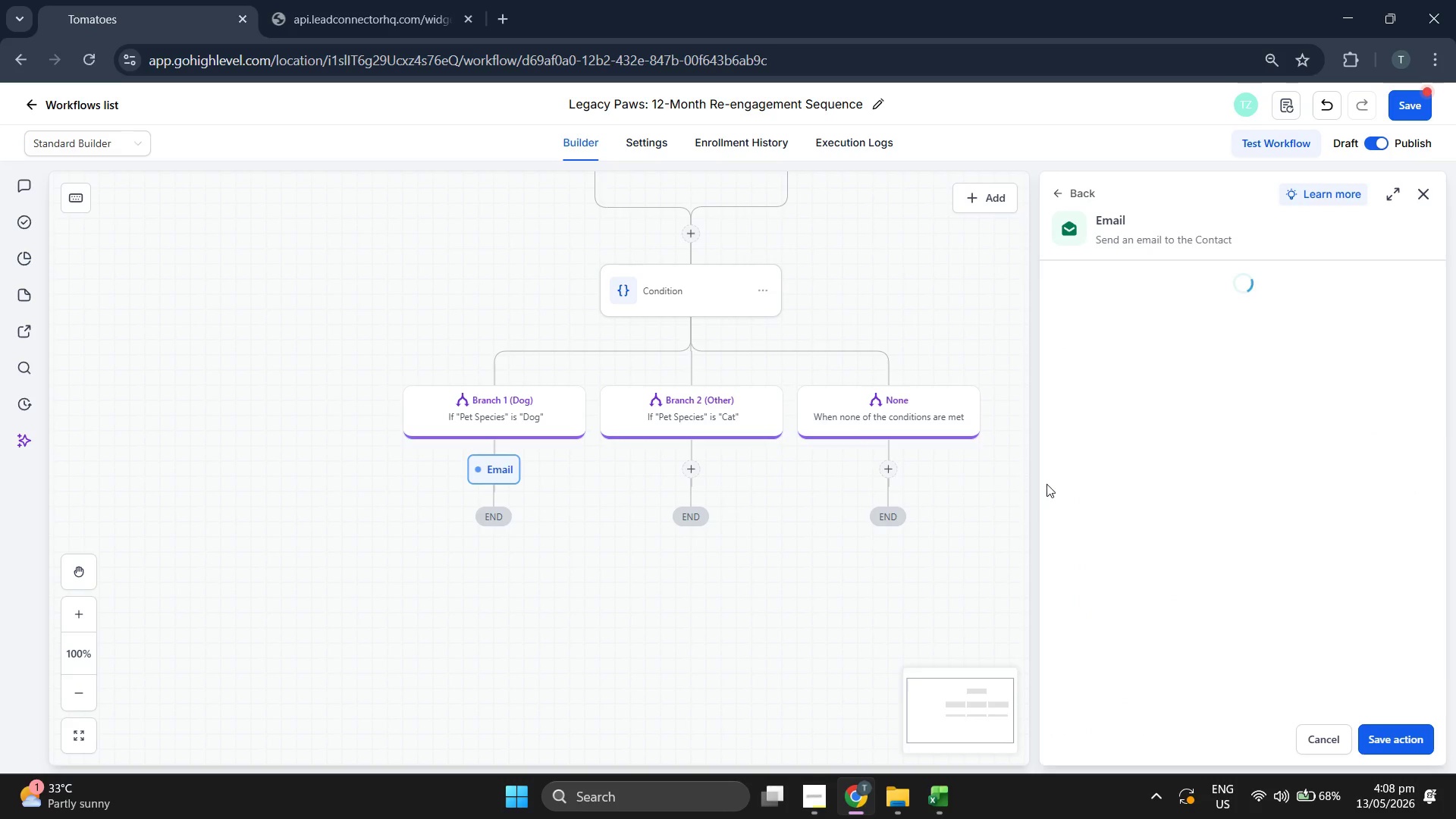 
scroll: coordinate [1231, 474], scroll_direction: down, amount: 7.0
 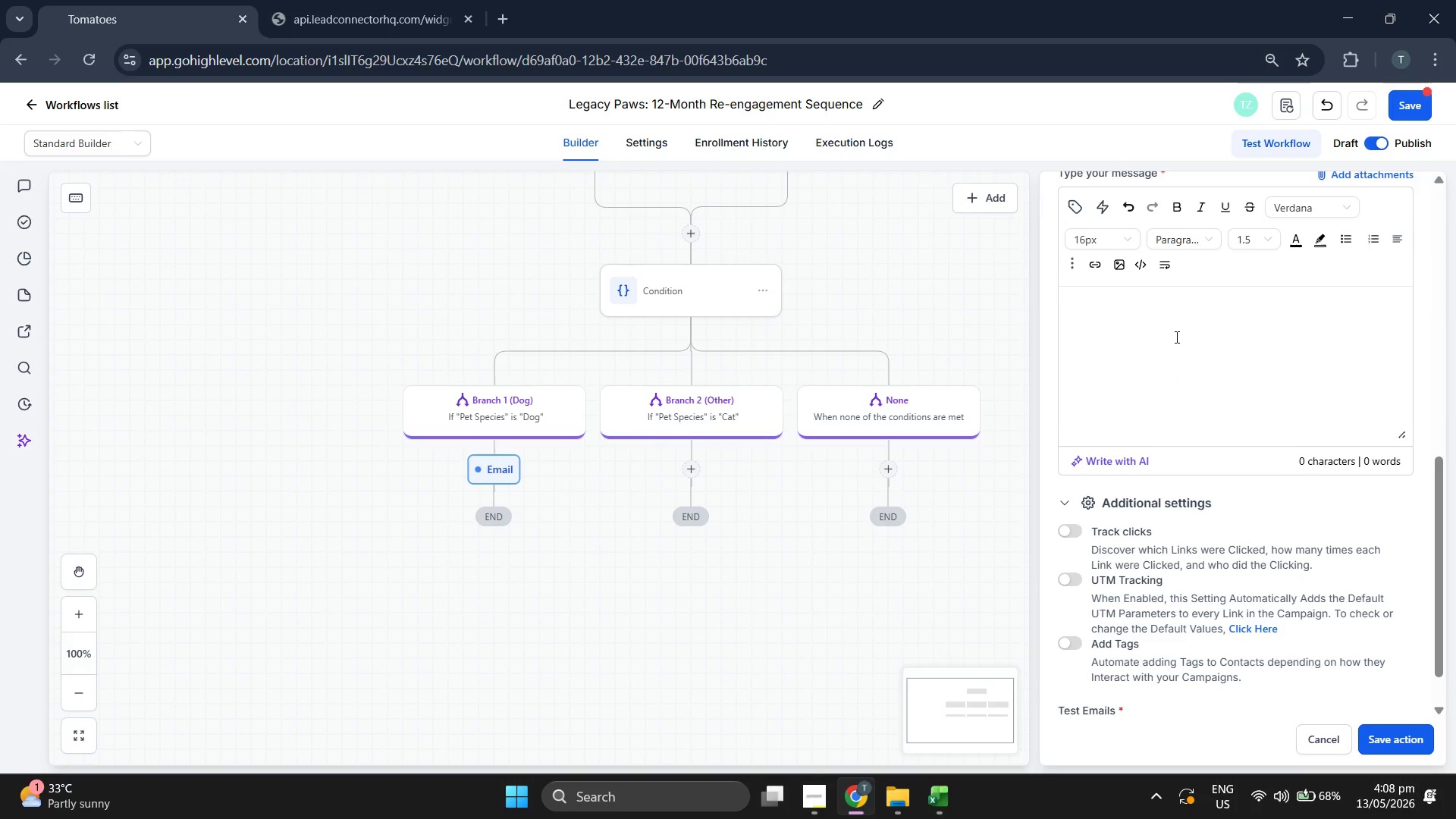 
scroll: coordinate [1175, 334], scroll_direction: up, amount: 1.0
 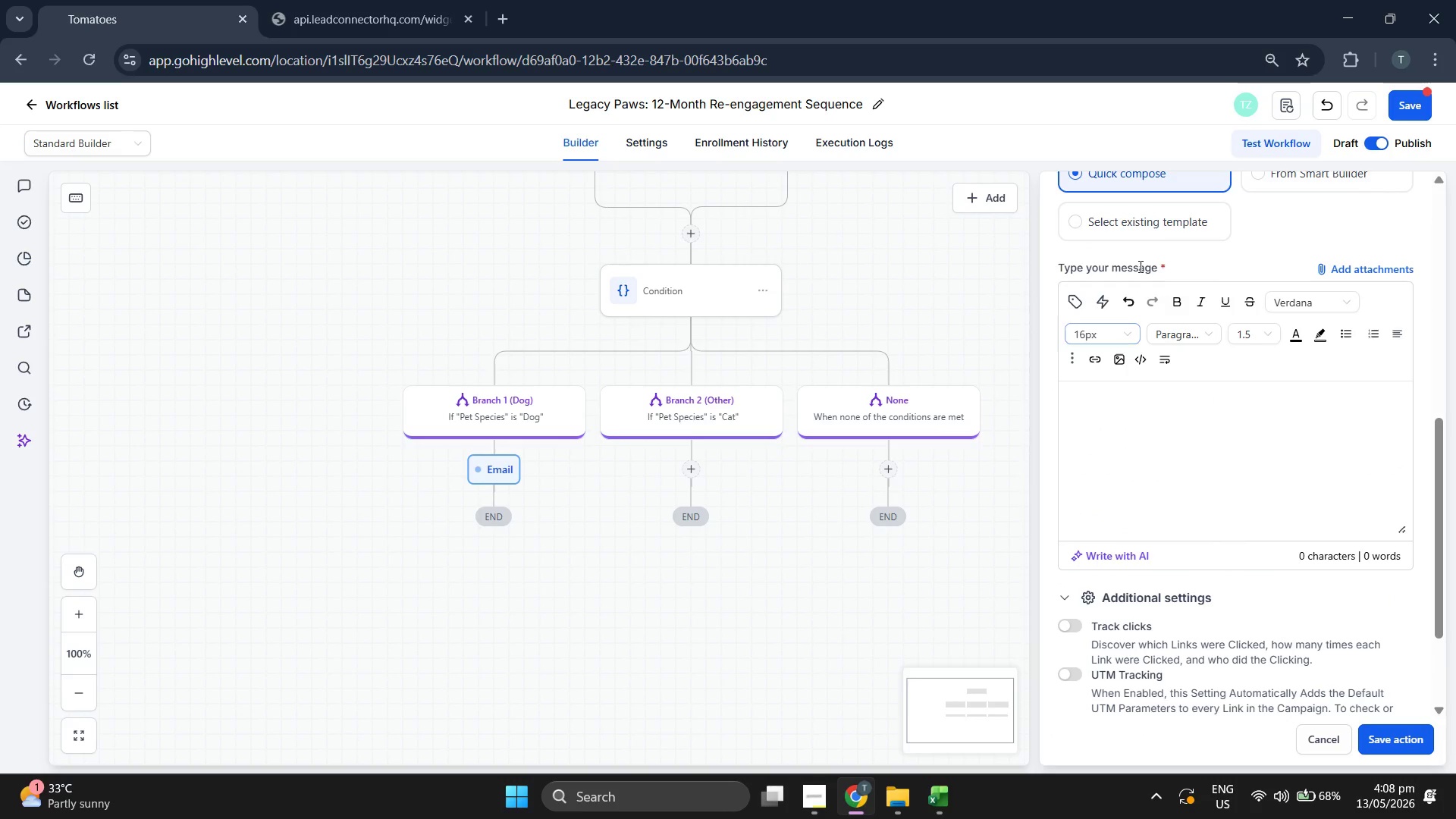 
left_click([1148, 231])
 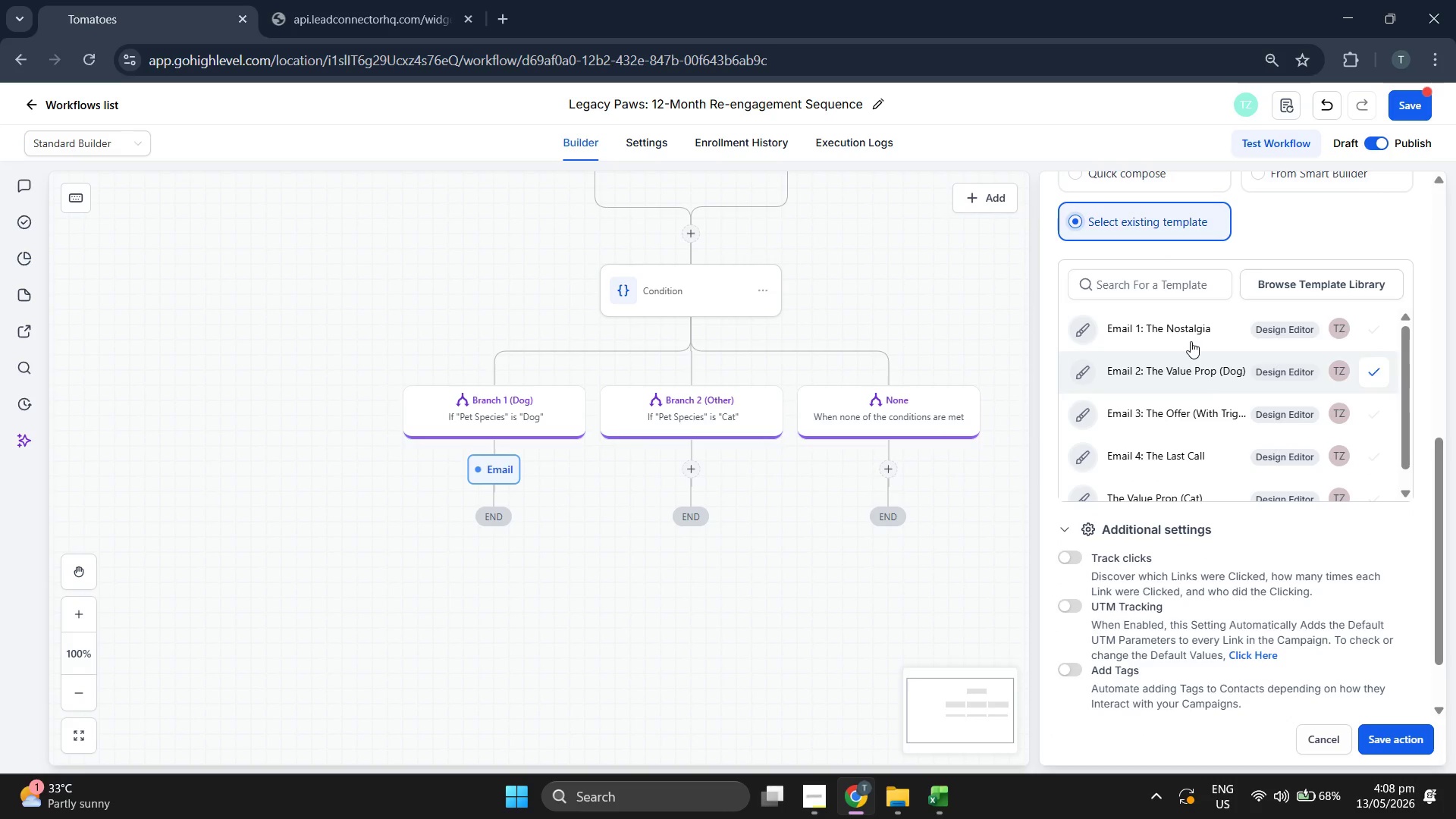 
left_click([1189, 337])
 